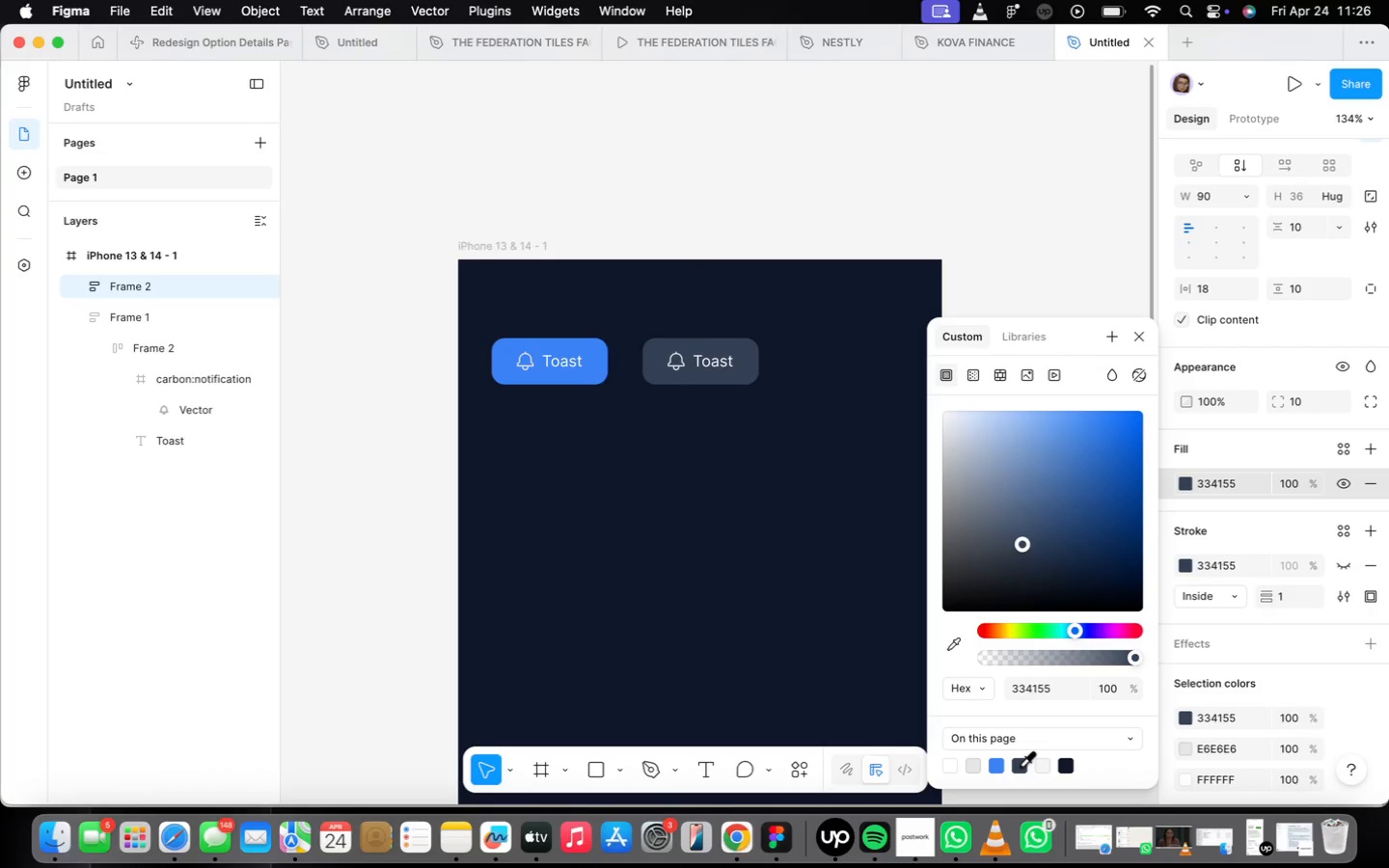 
left_click([1260, 482])
 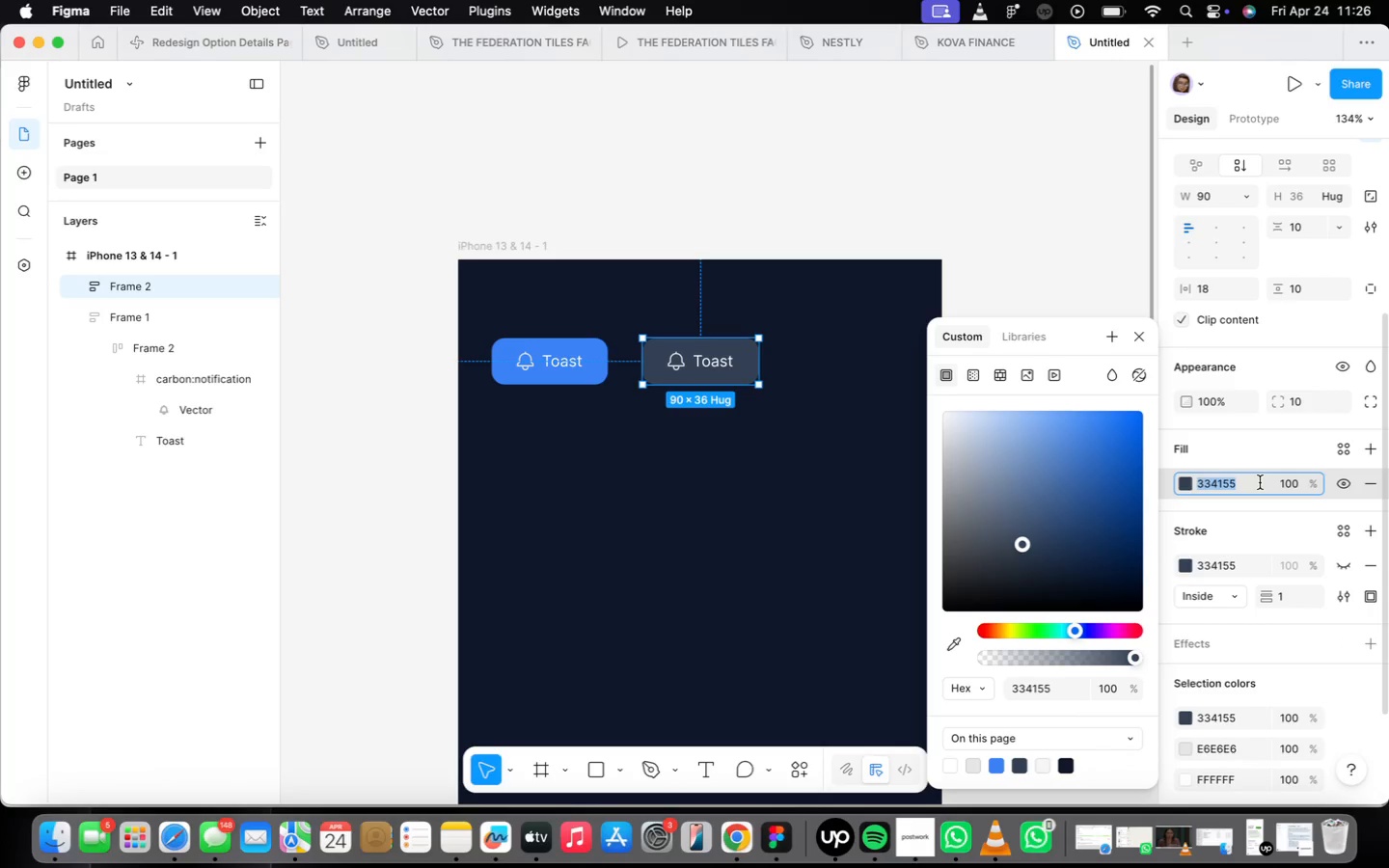 
type(1e293b)
 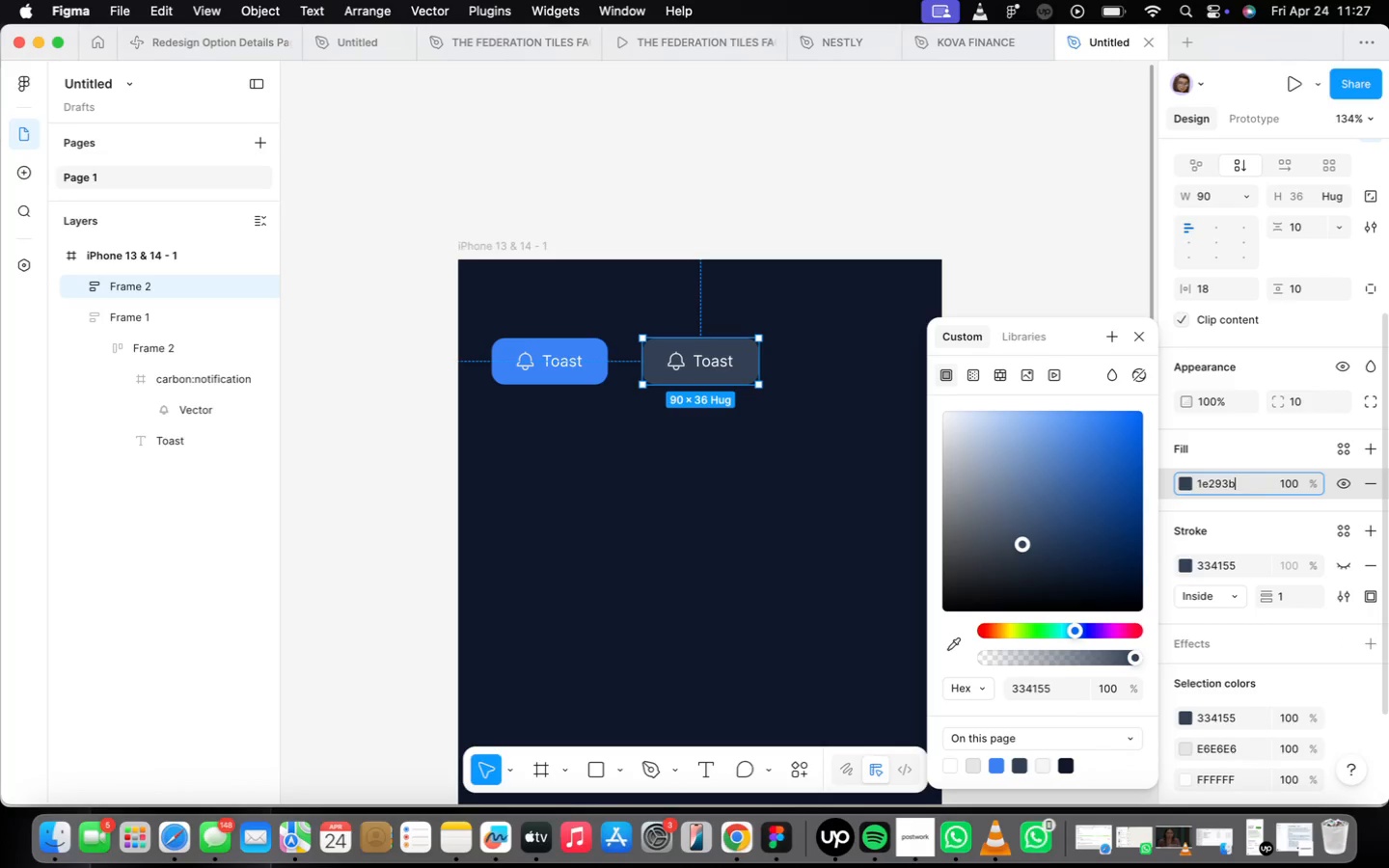 
key(Enter)
 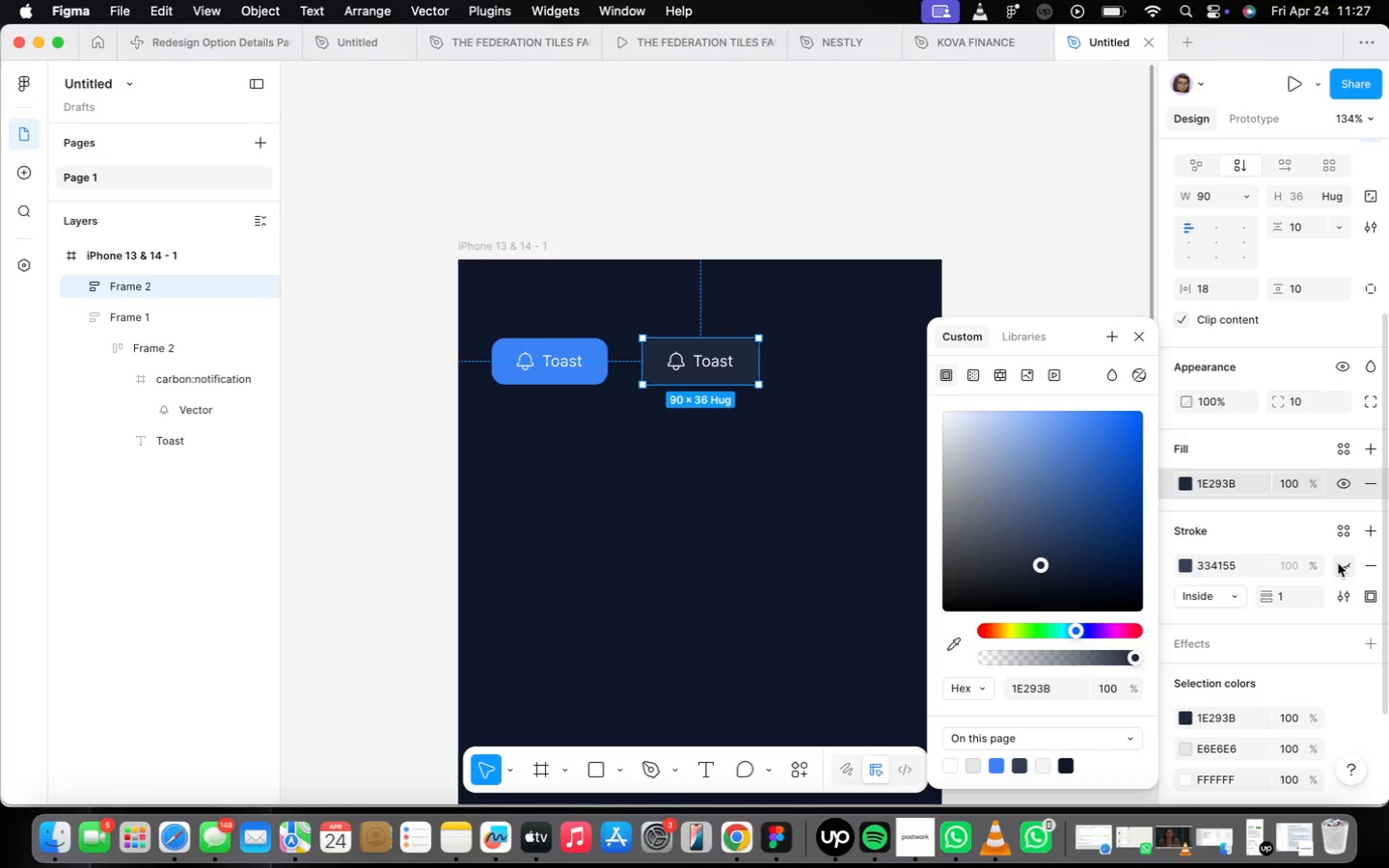 
left_click([1335, 561])
 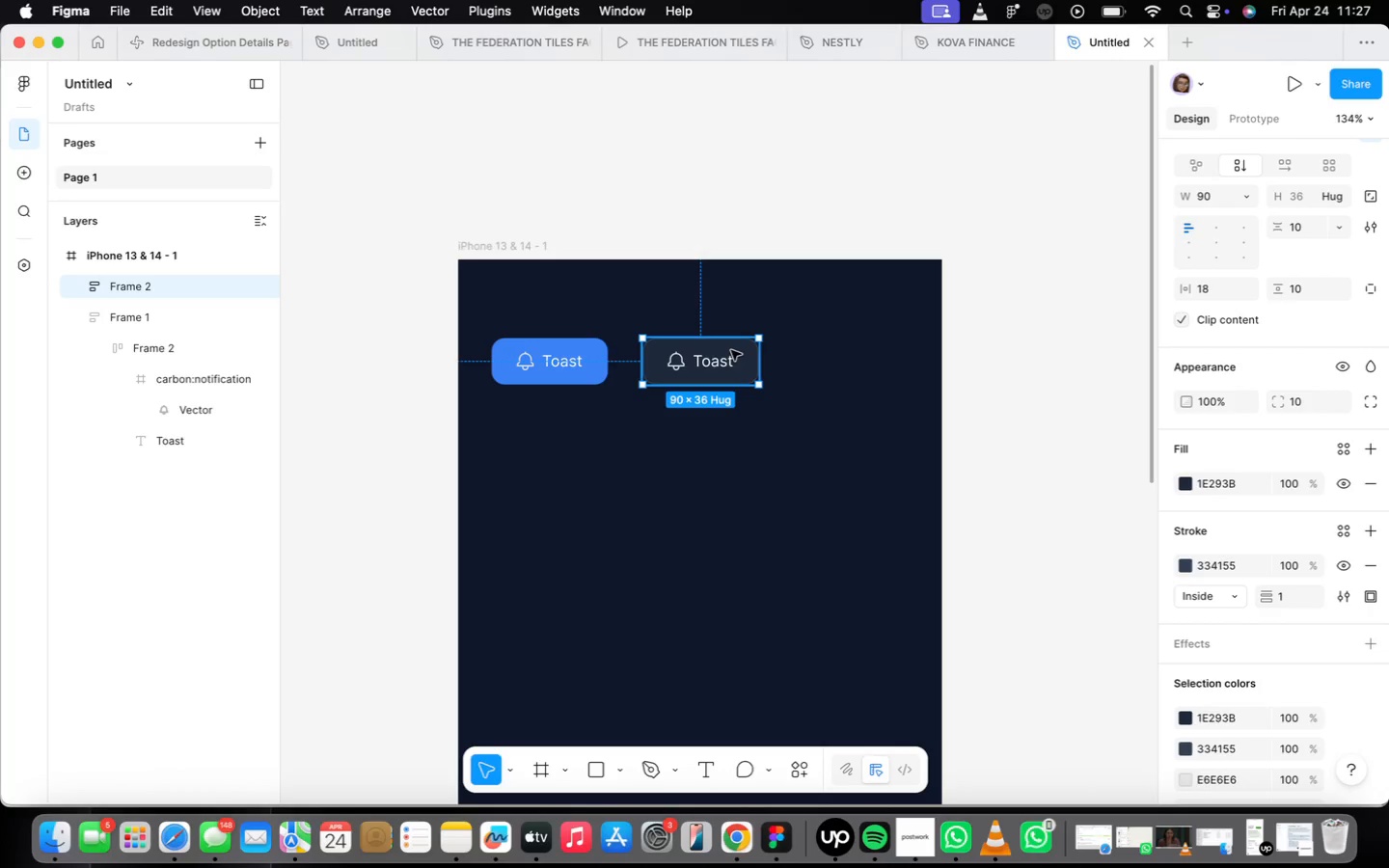 
double_click([715, 366])
 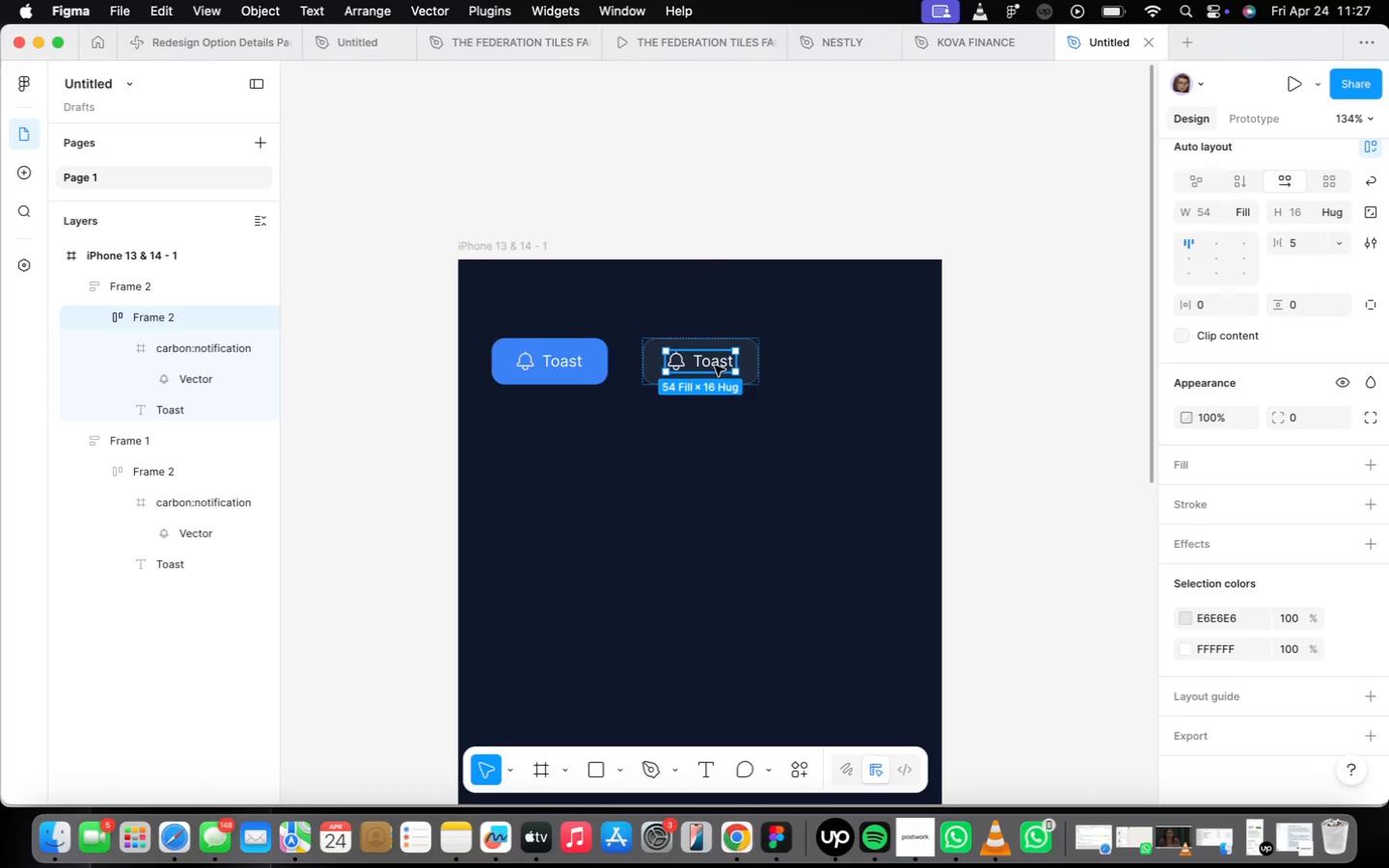 
triple_click([715, 366])
 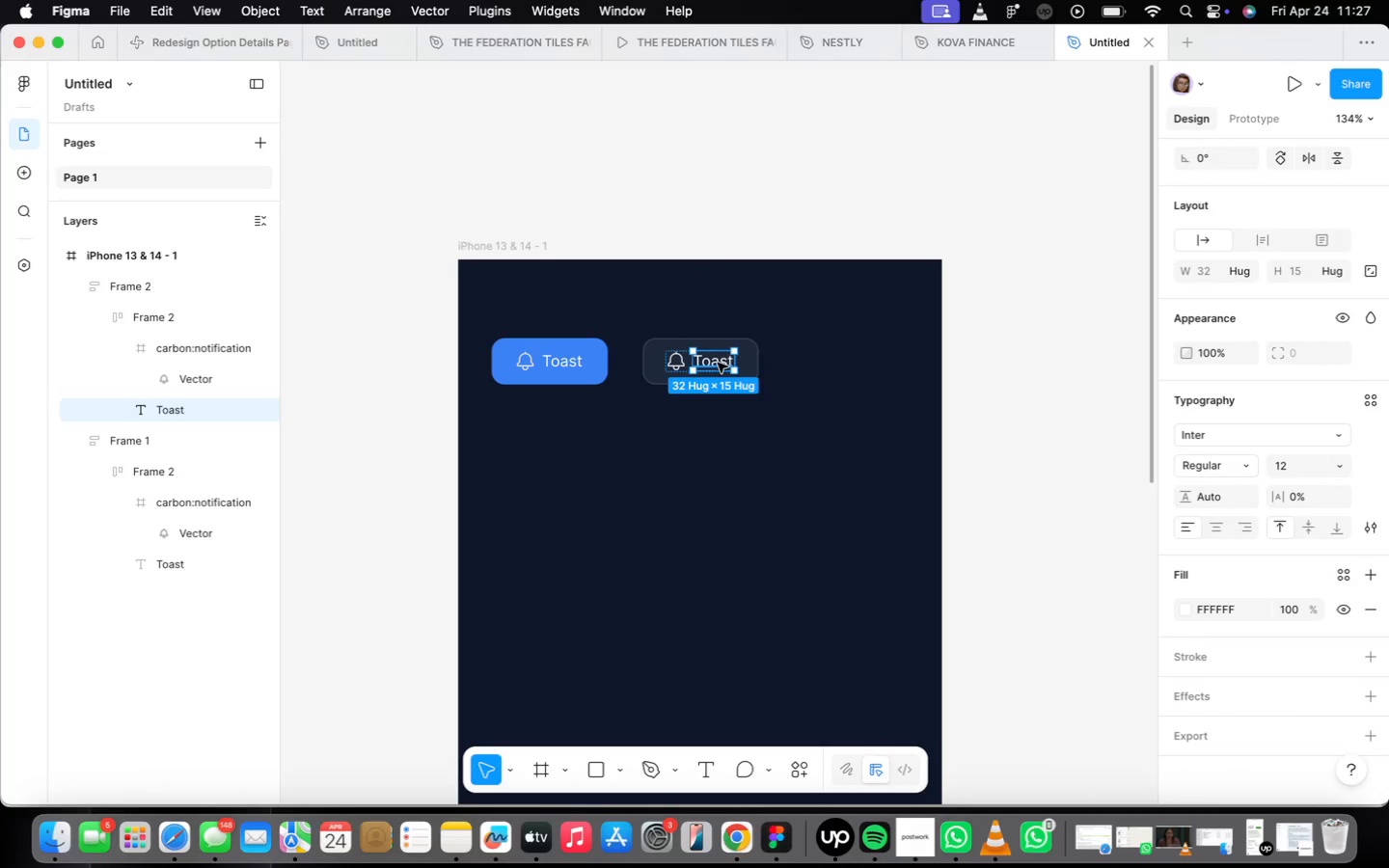 
left_click([1242, 615])
 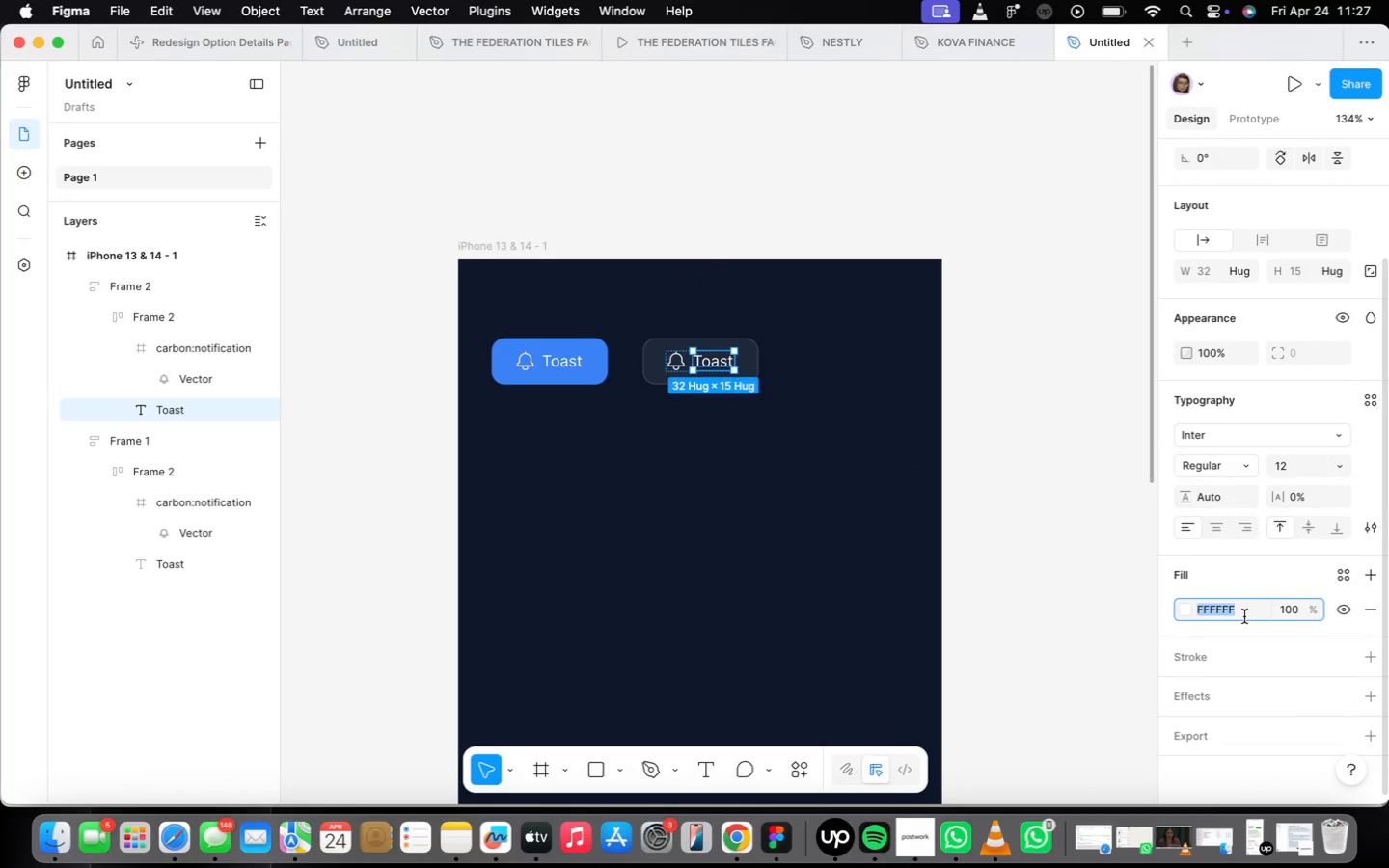 
type(94)
 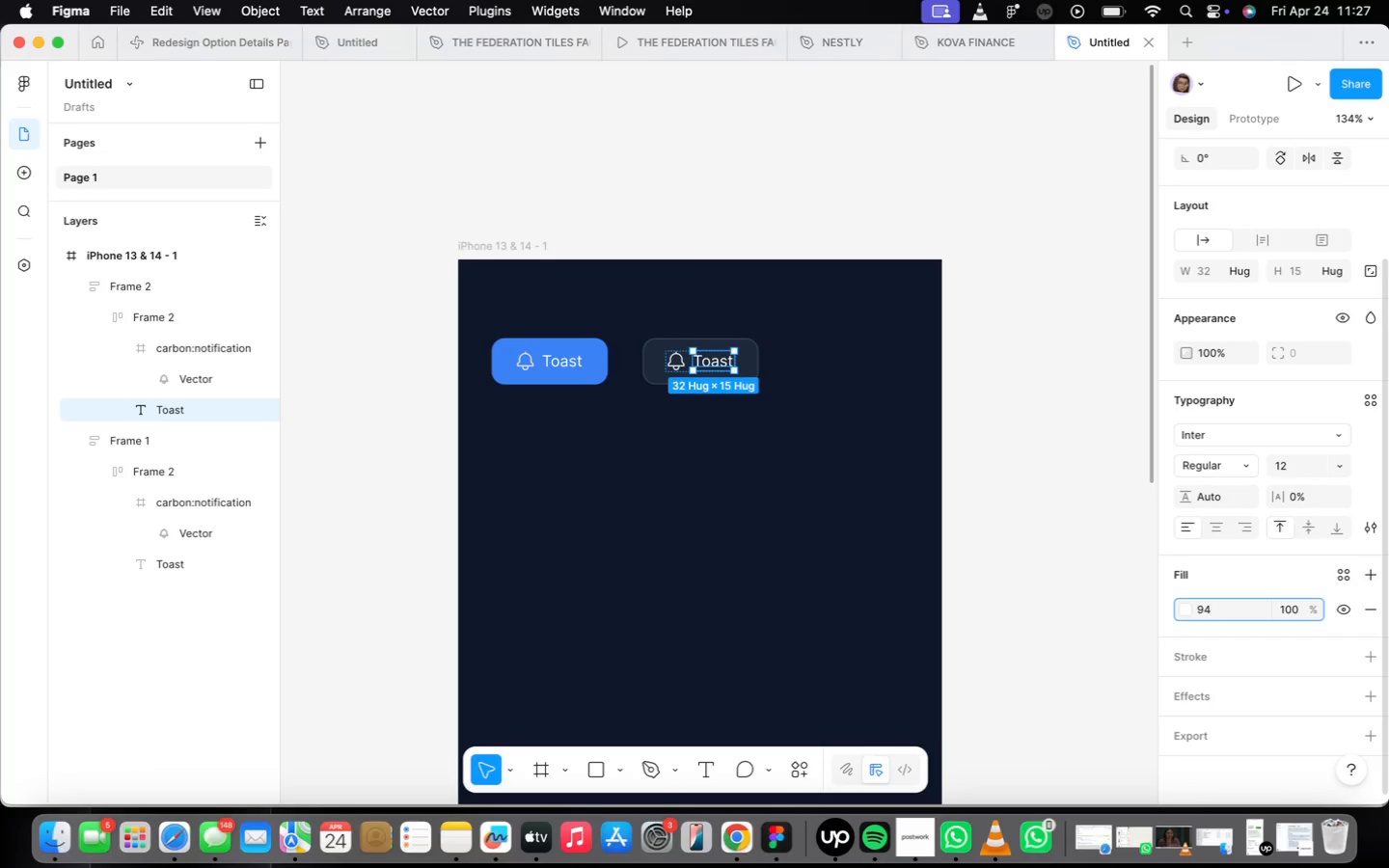 
type(a3b8)
 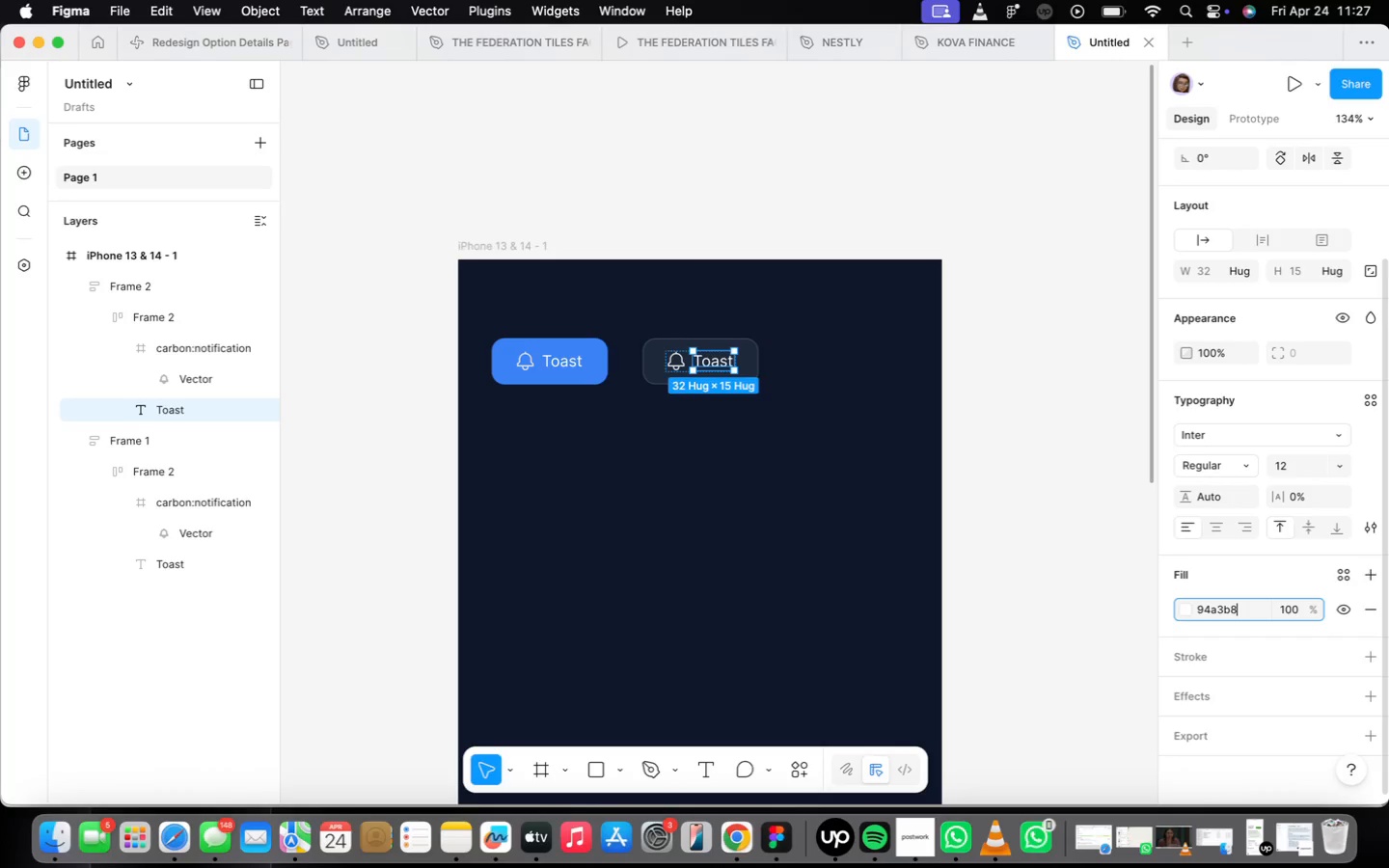 
key(Enter)
 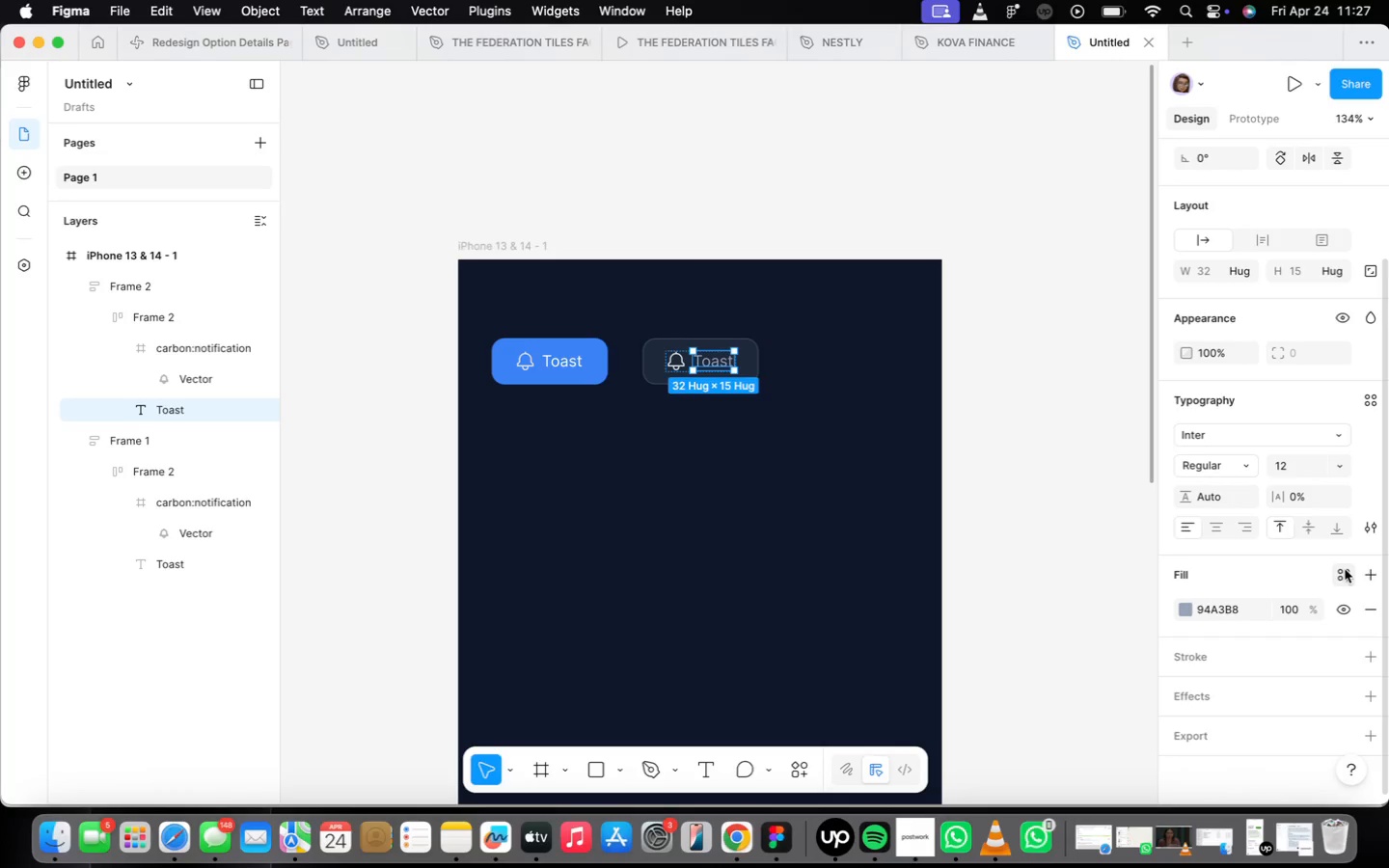 
left_click([1348, 575])
 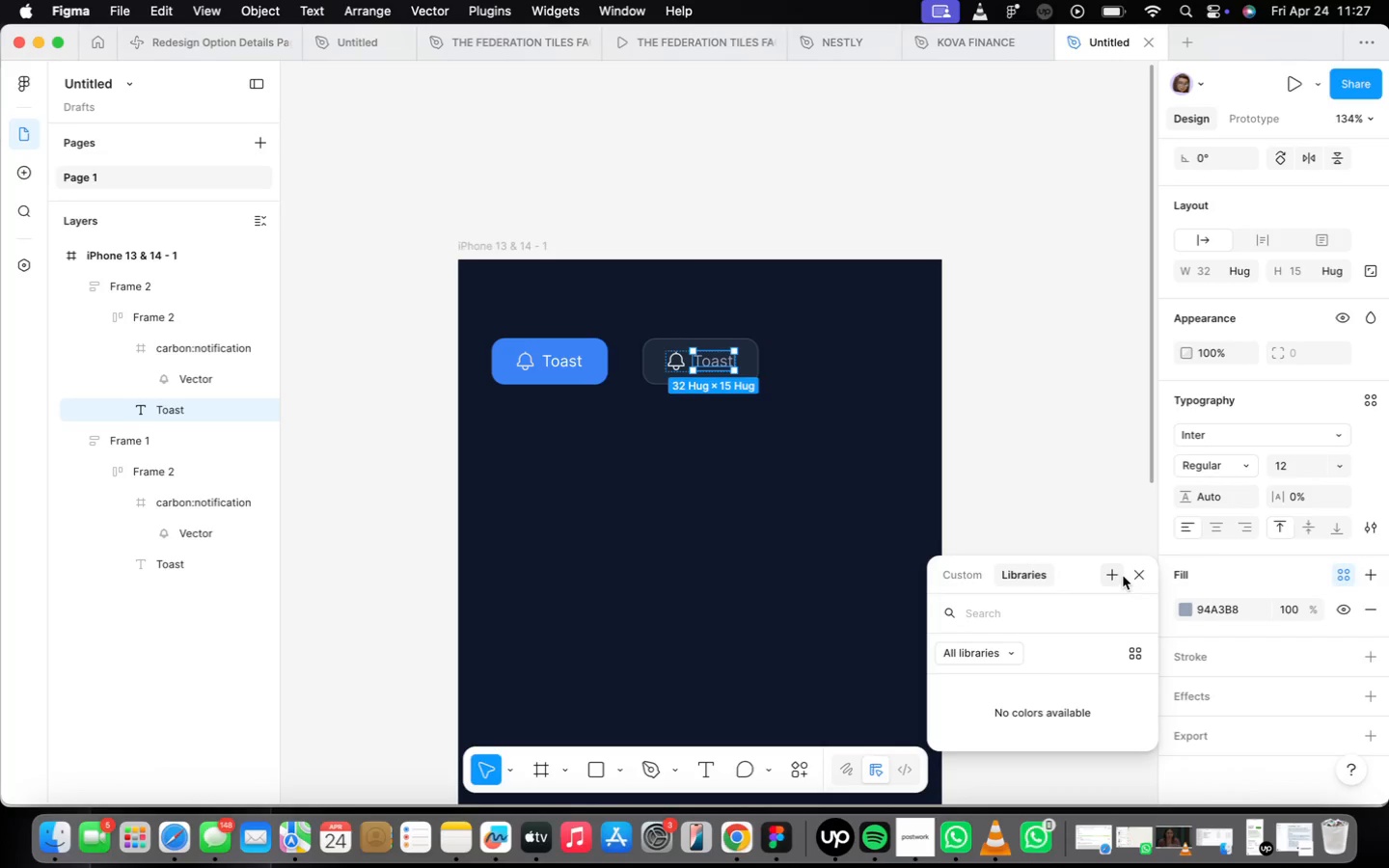 
left_click([1121, 576])
 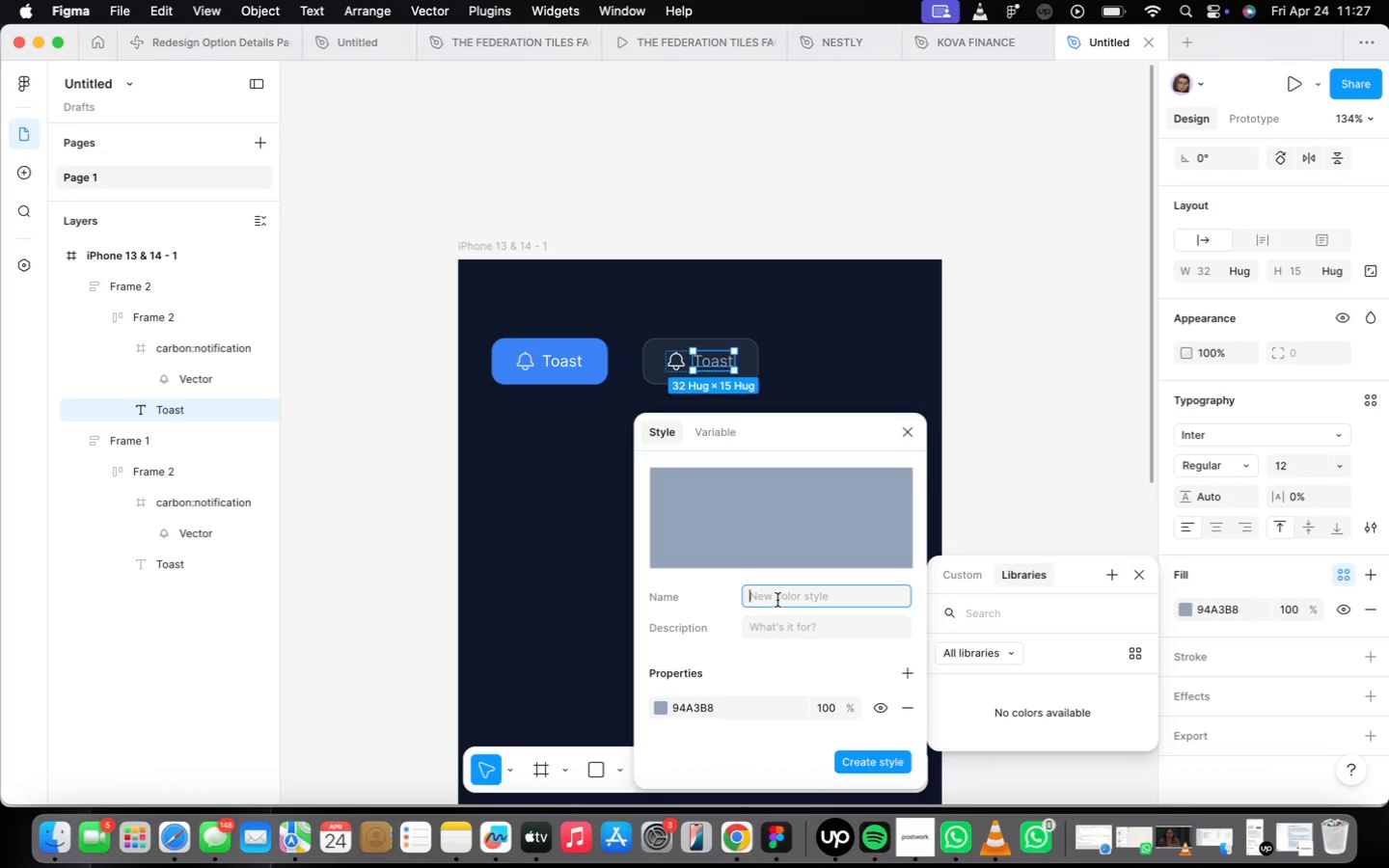 
type(Text color)
 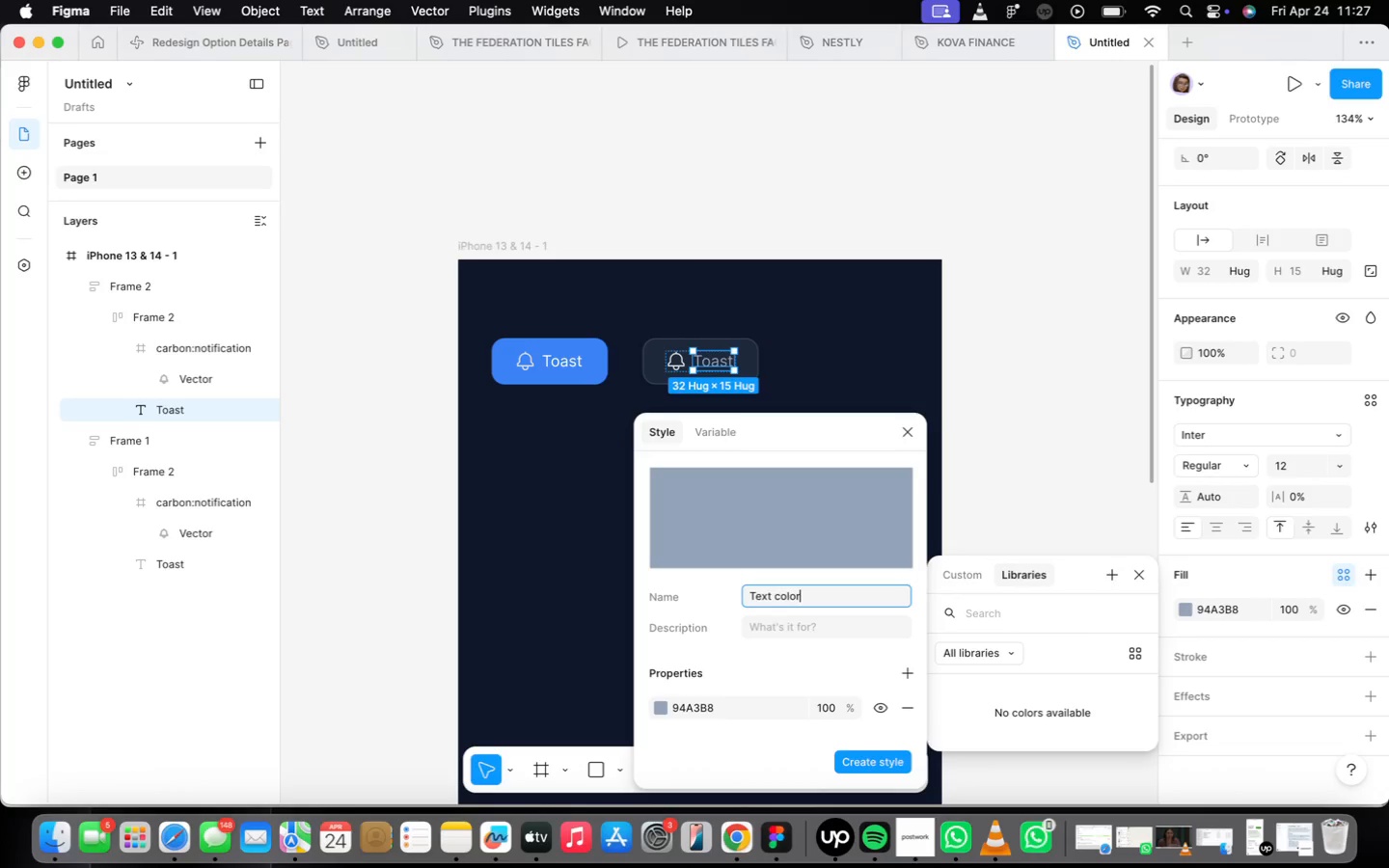 
key(Enter)
 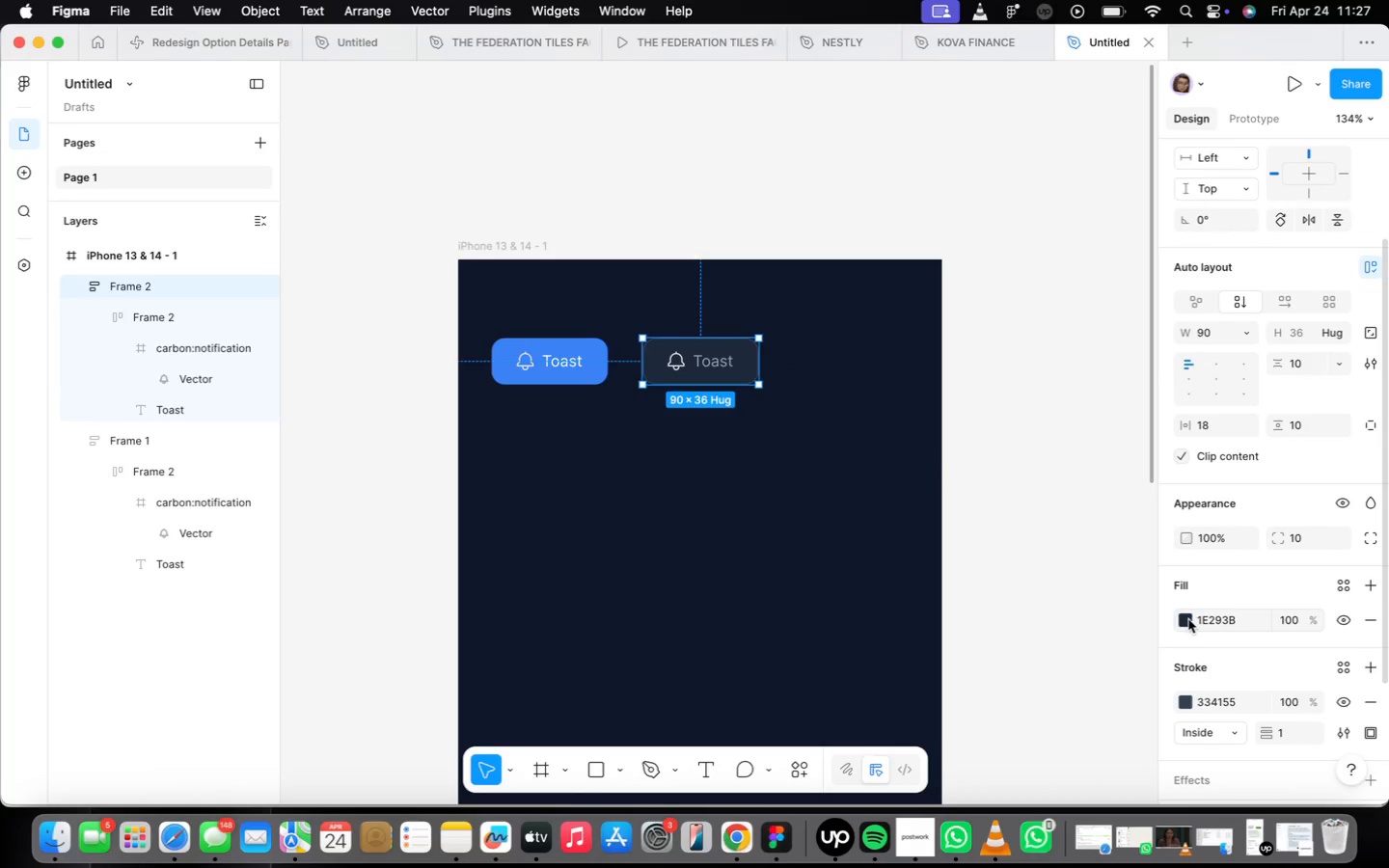 
left_click([1340, 595])
 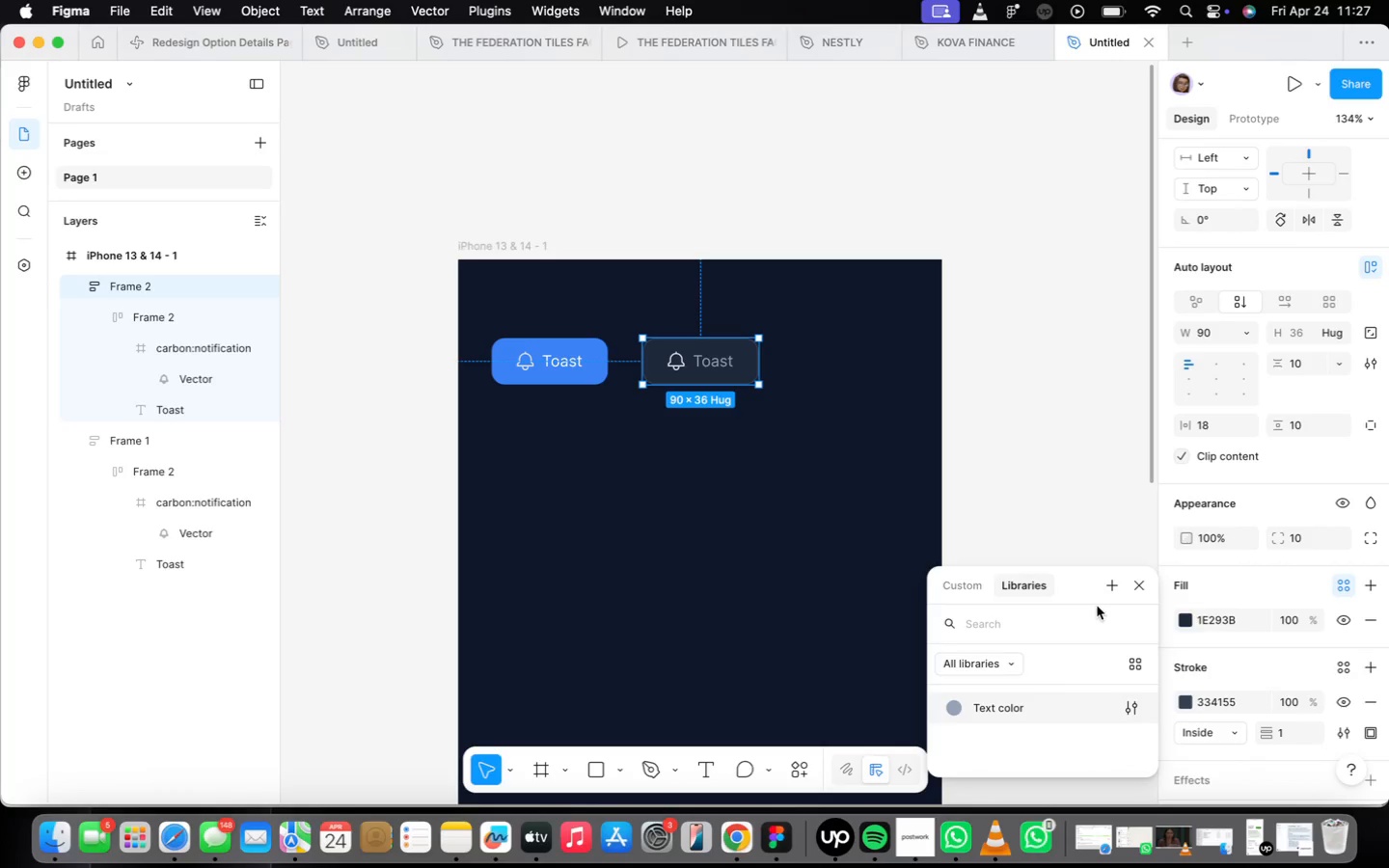 
left_click([1111, 588])
 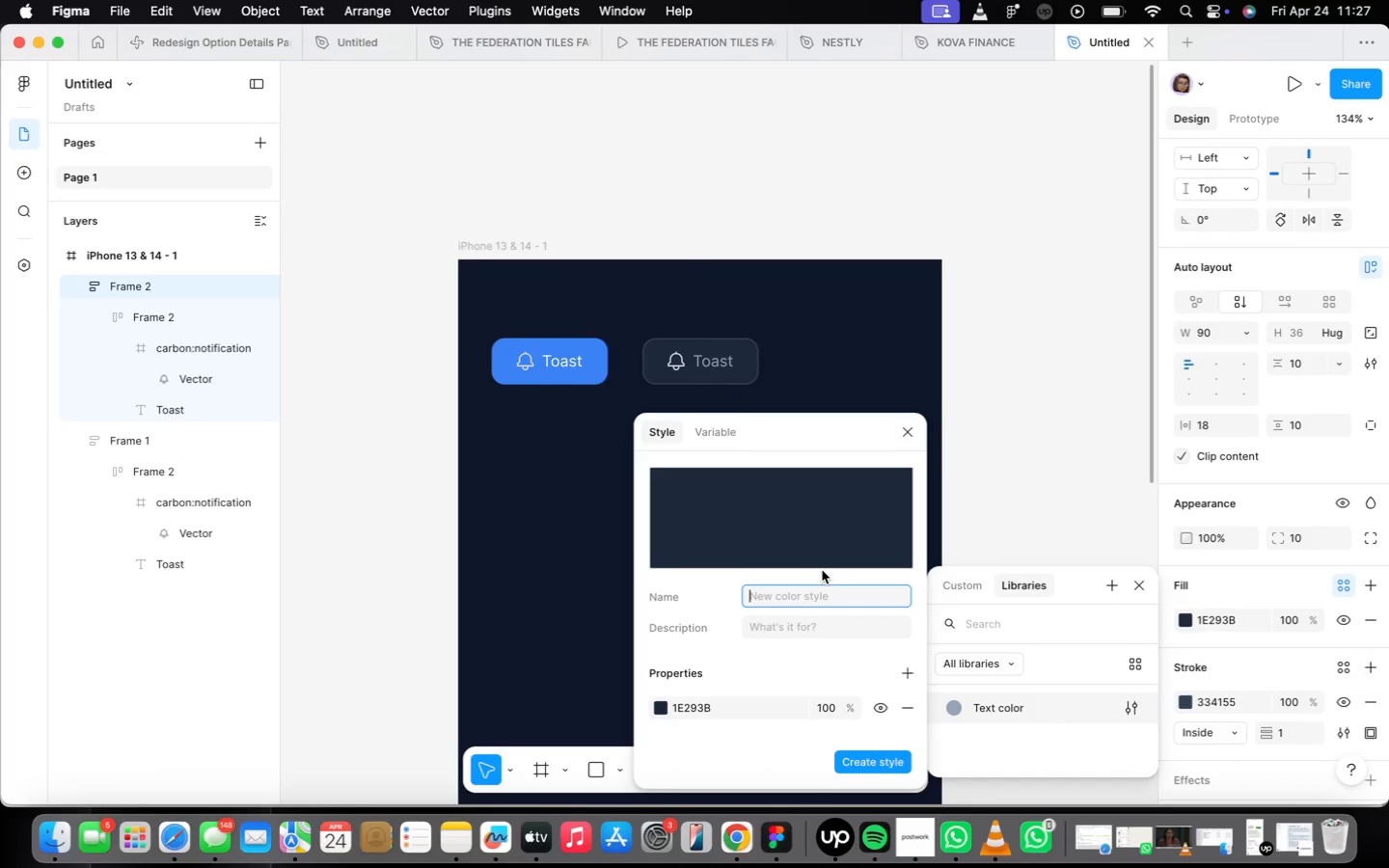 
type(For cards)
 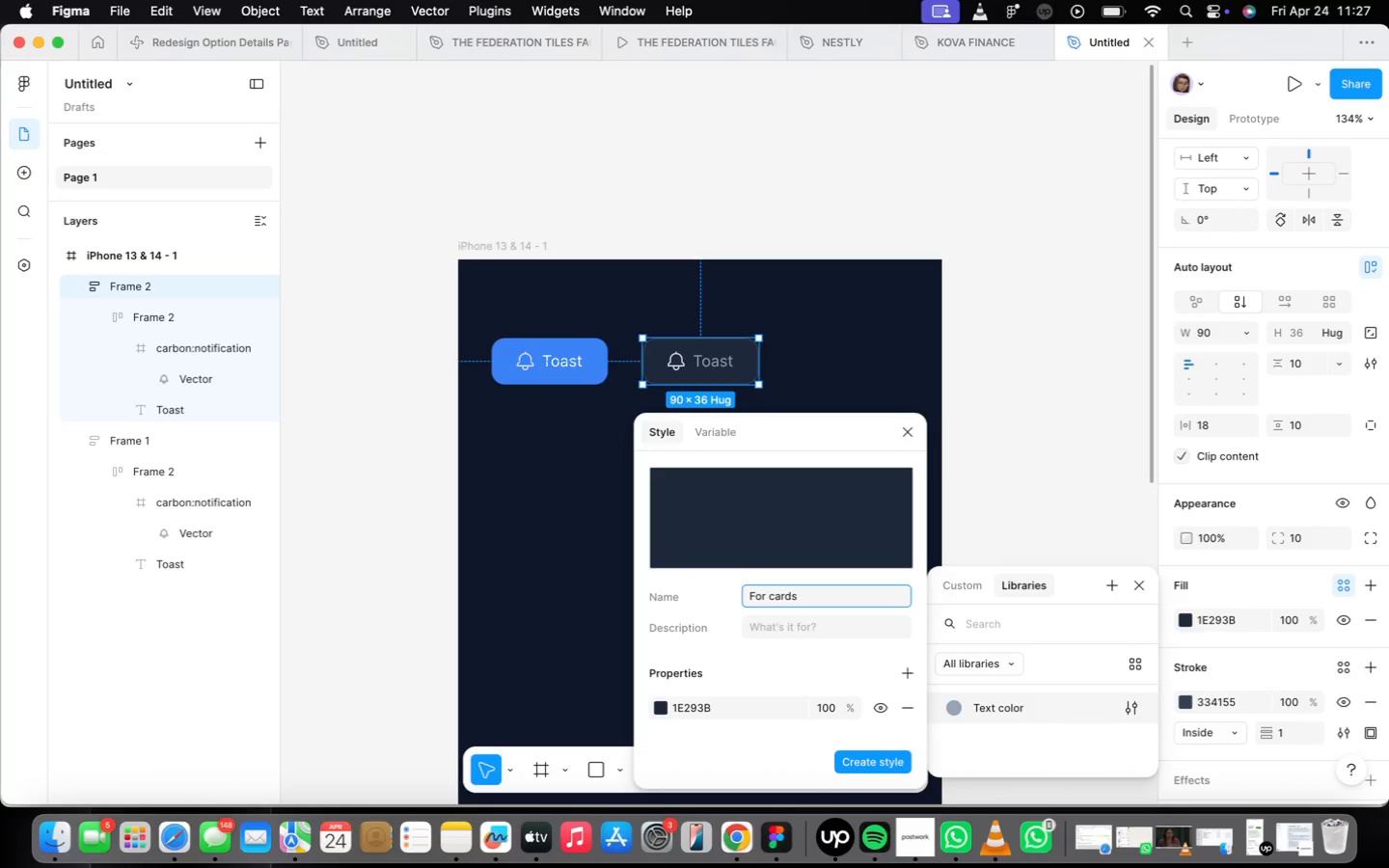 
key(Enter)
 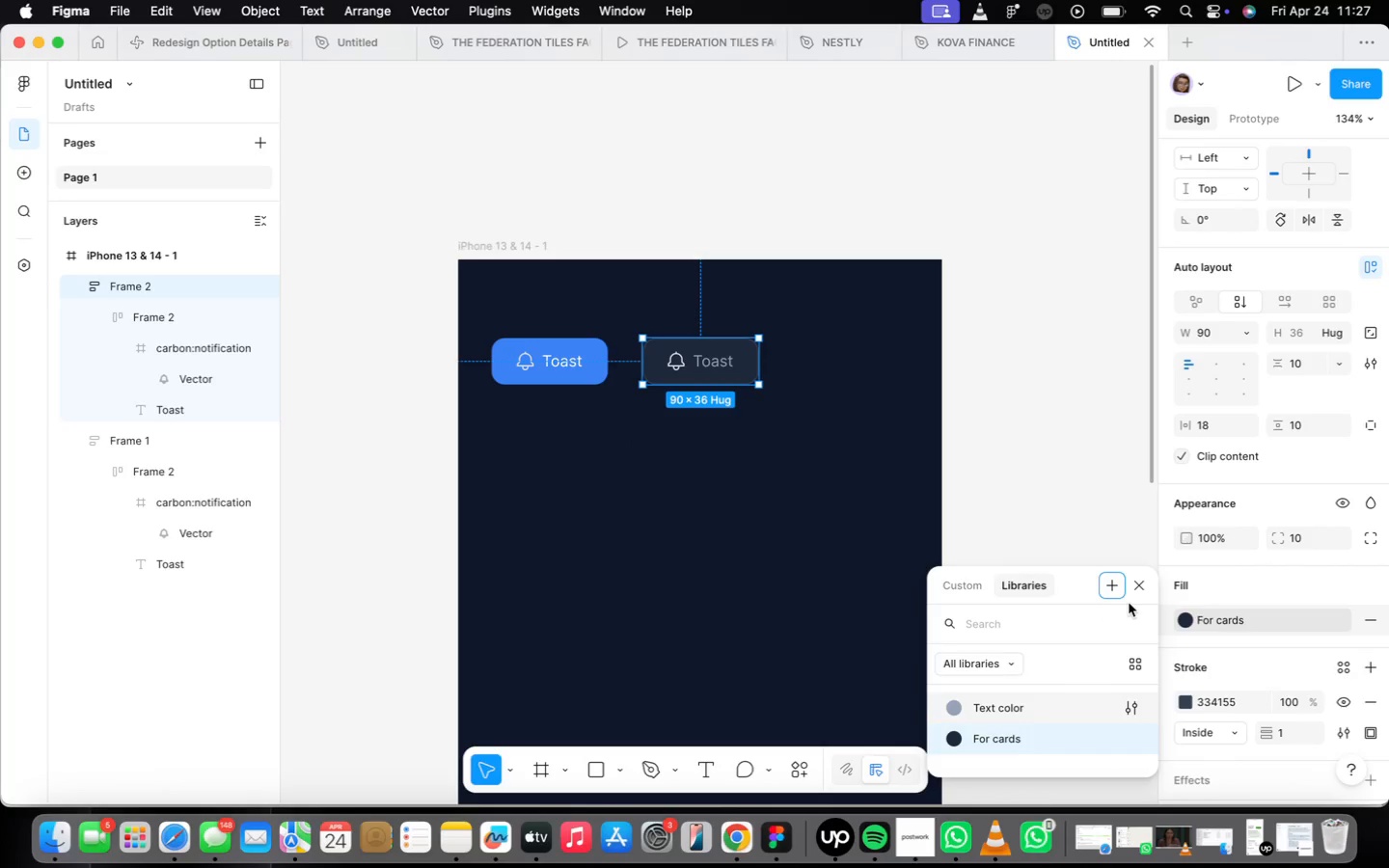 
left_click([1136, 590])
 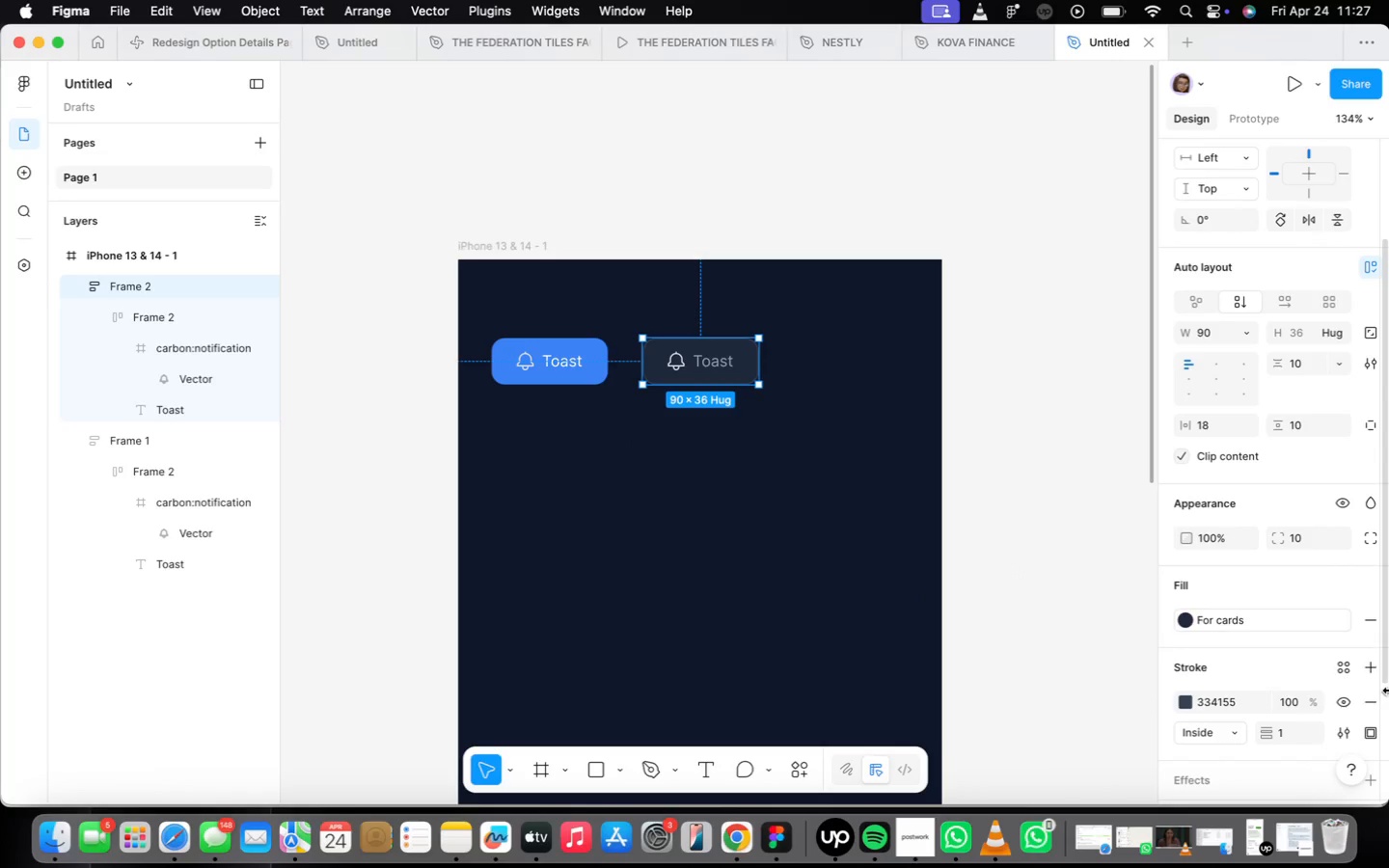 
left_click([1352, 669])
 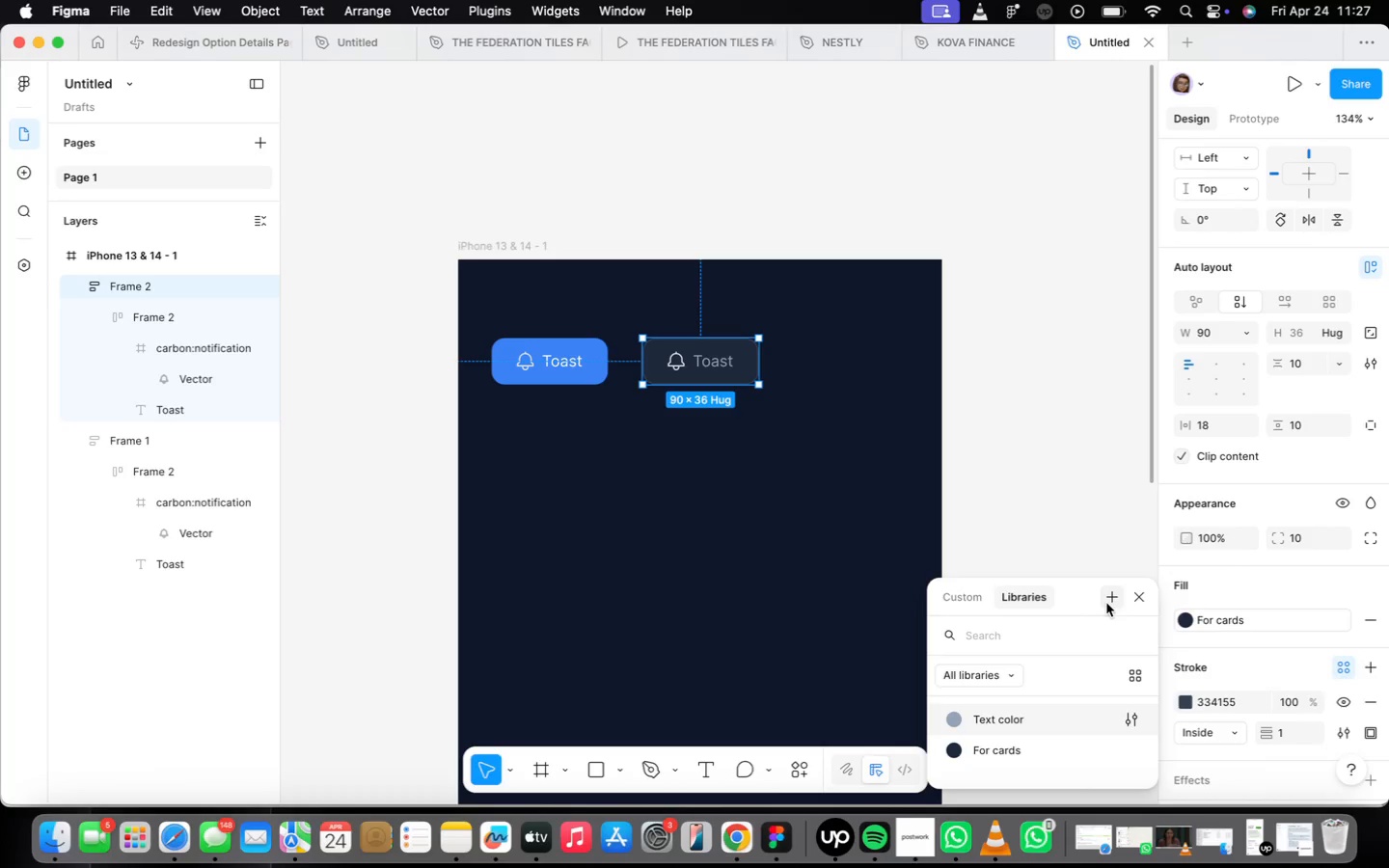 
left_click([1106, 601])
 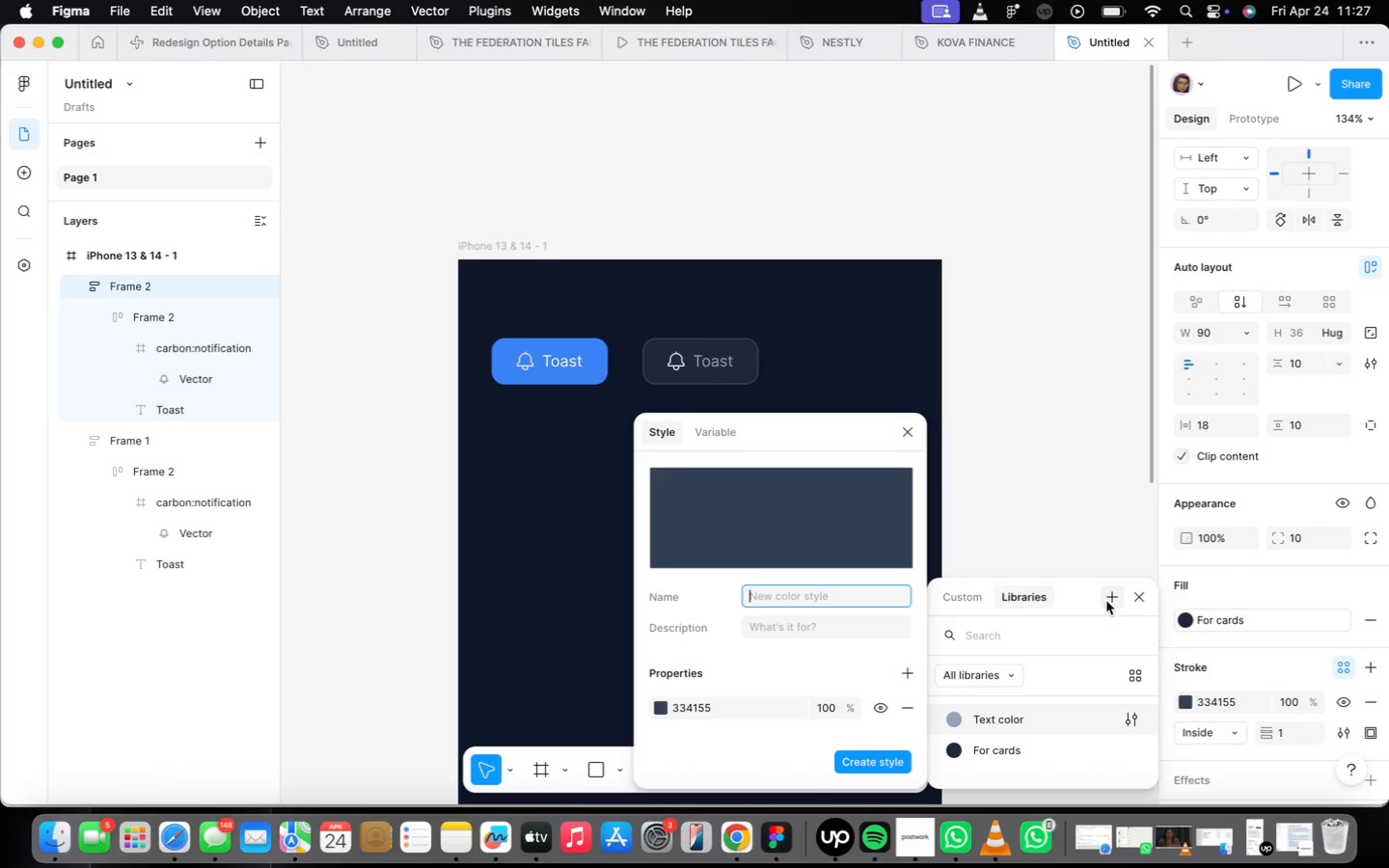 
type(stroke)
 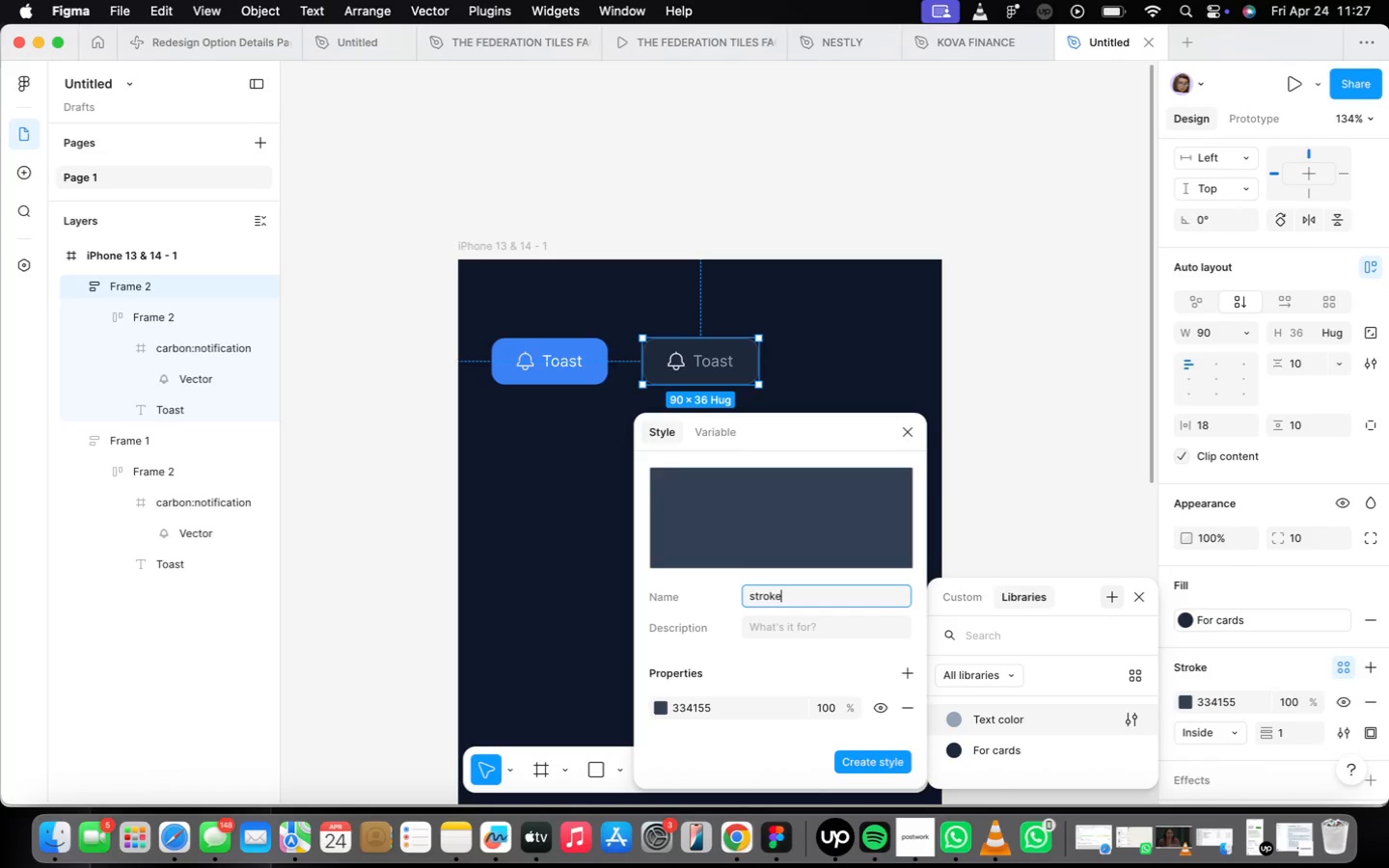 
key(Enter)
 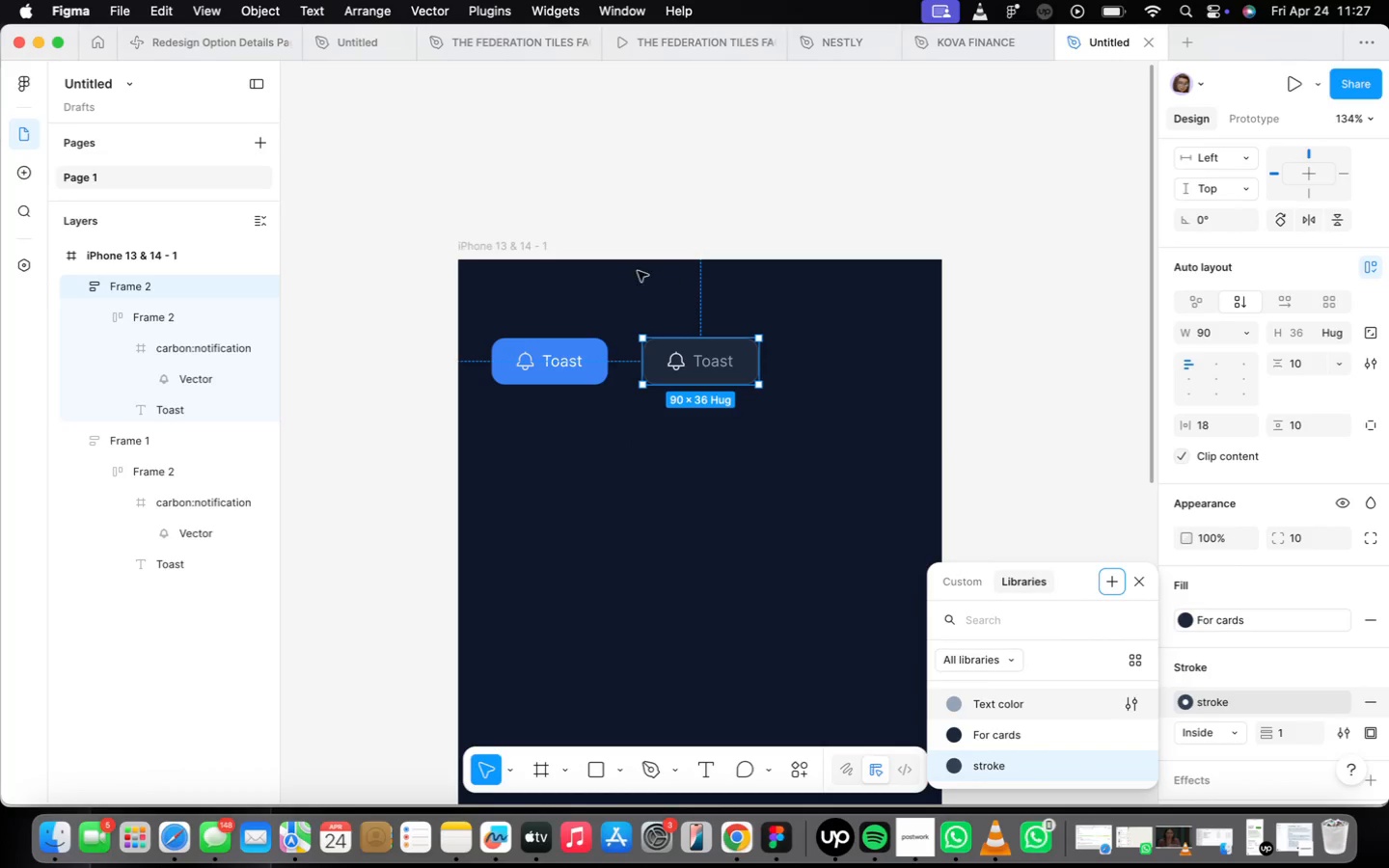 
left_click([531, 237])
 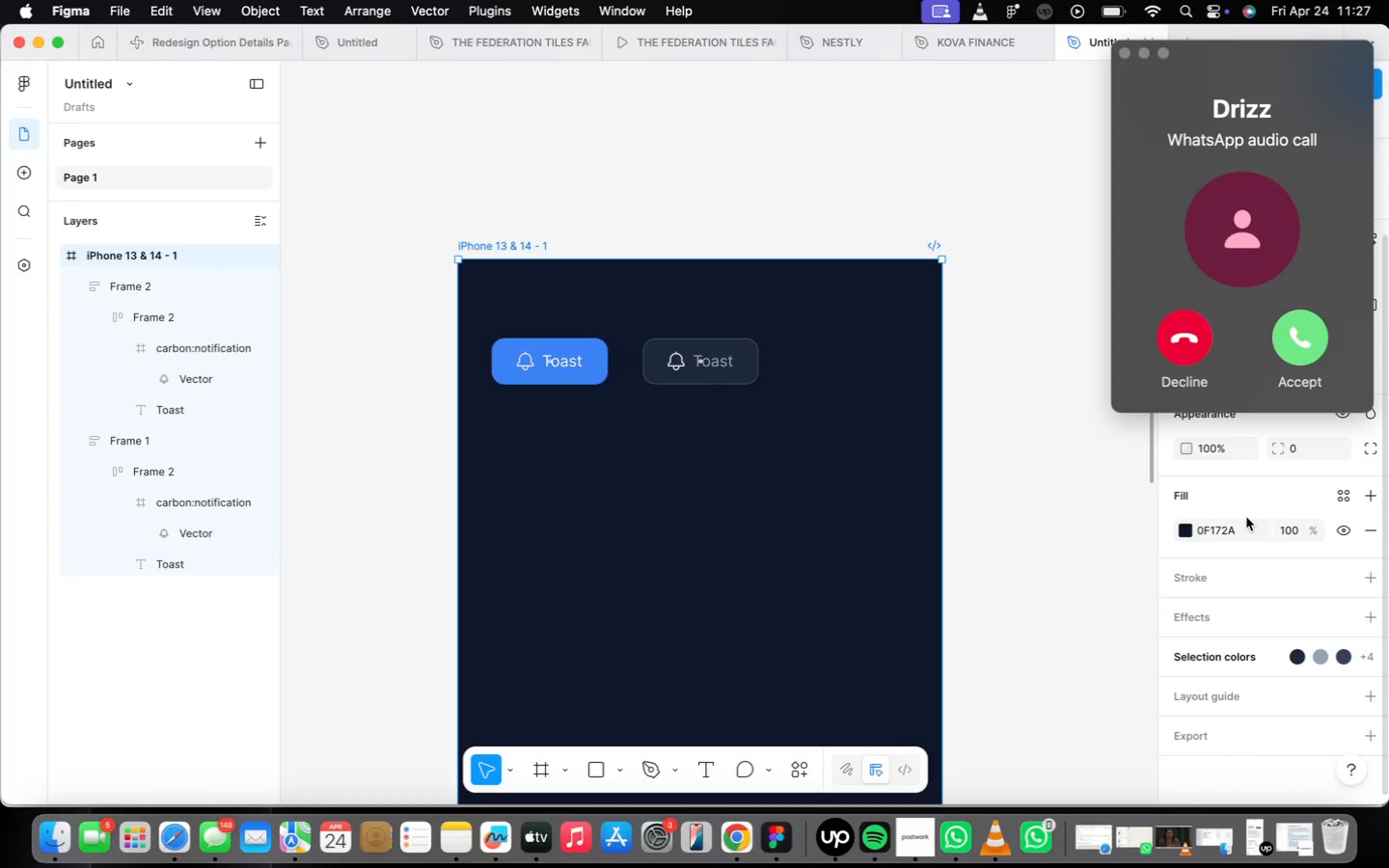 
left_click([1340, 498])
 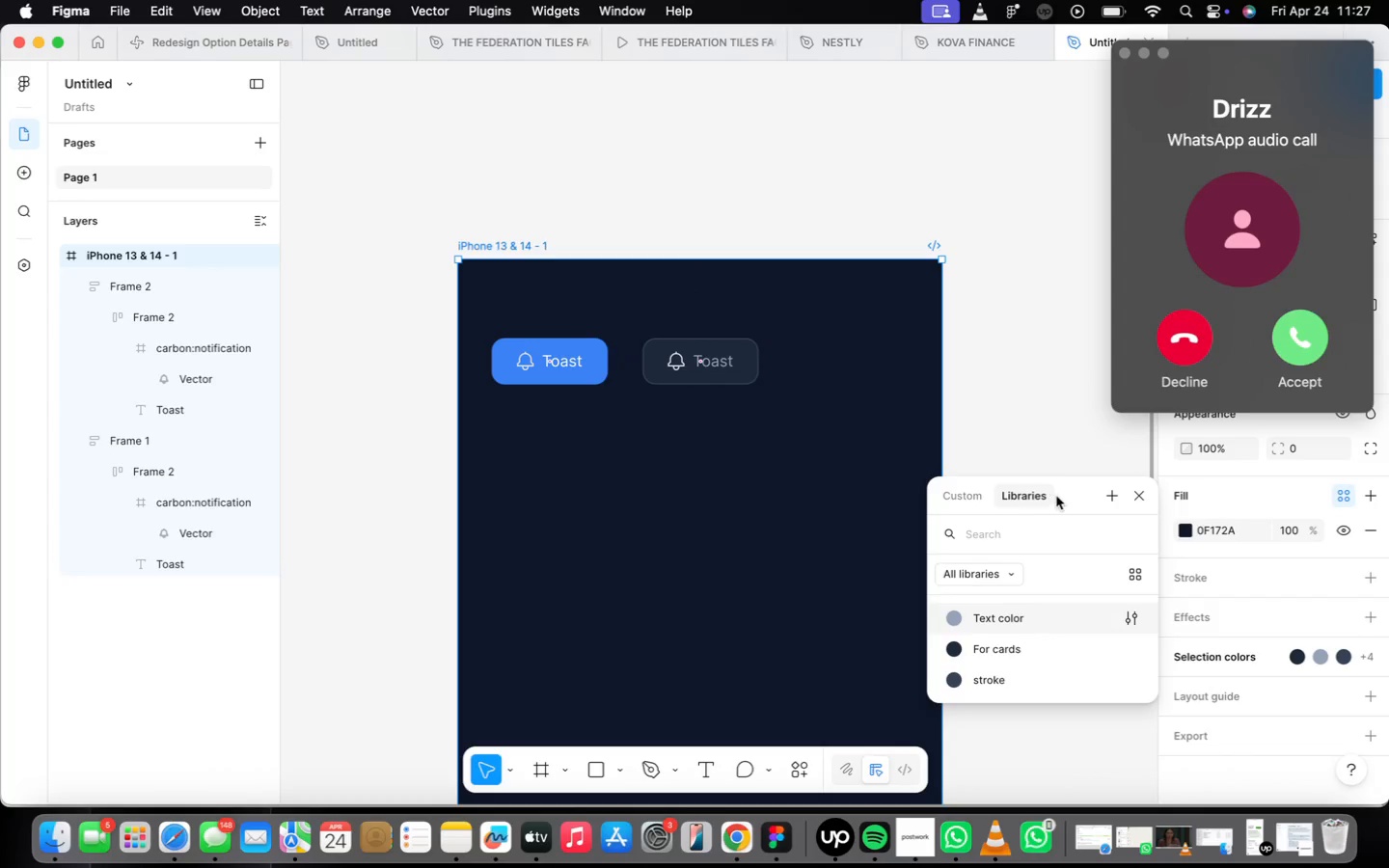 
left_click([1110, 495])
 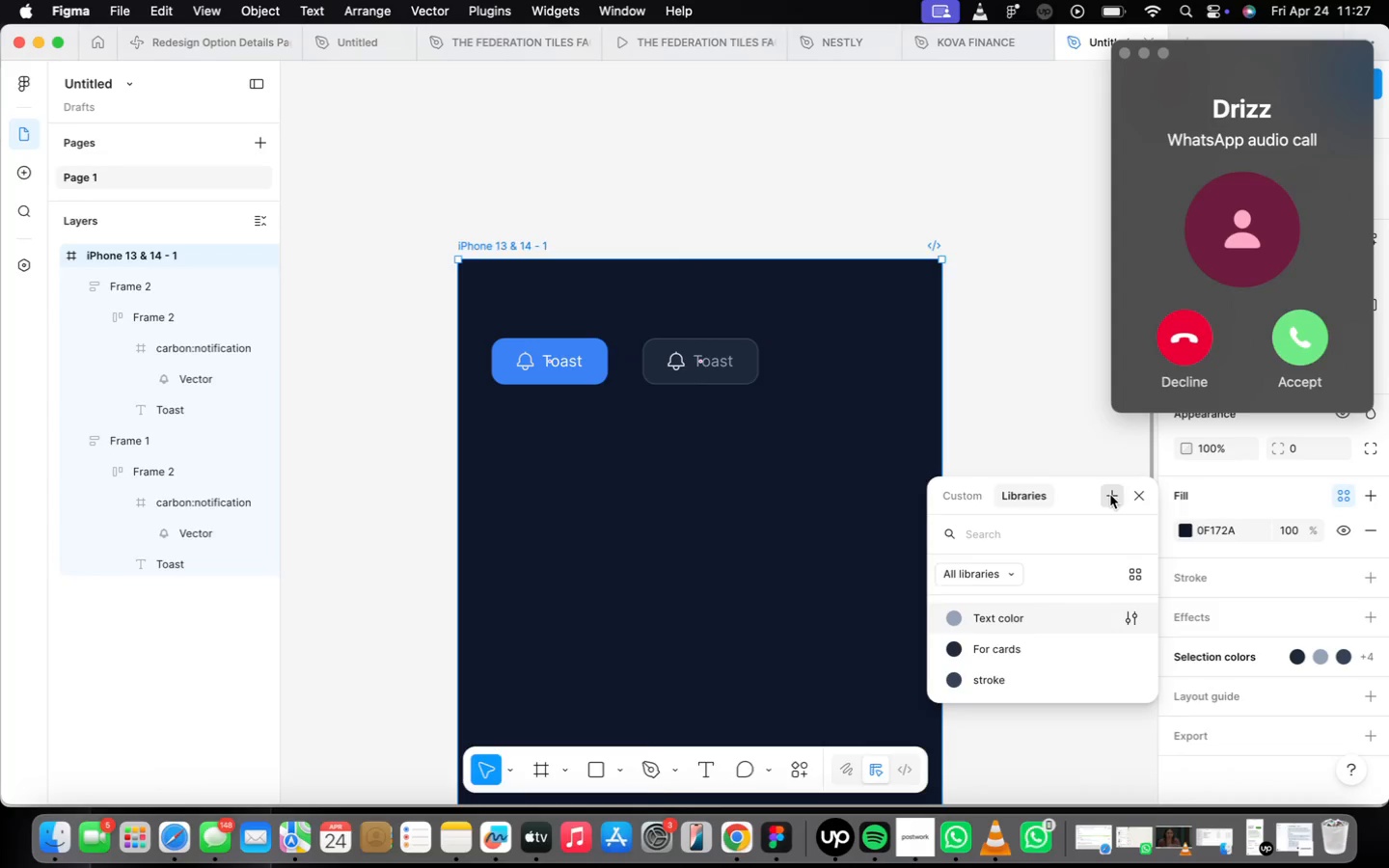 
mouse_move([1095, 475])
 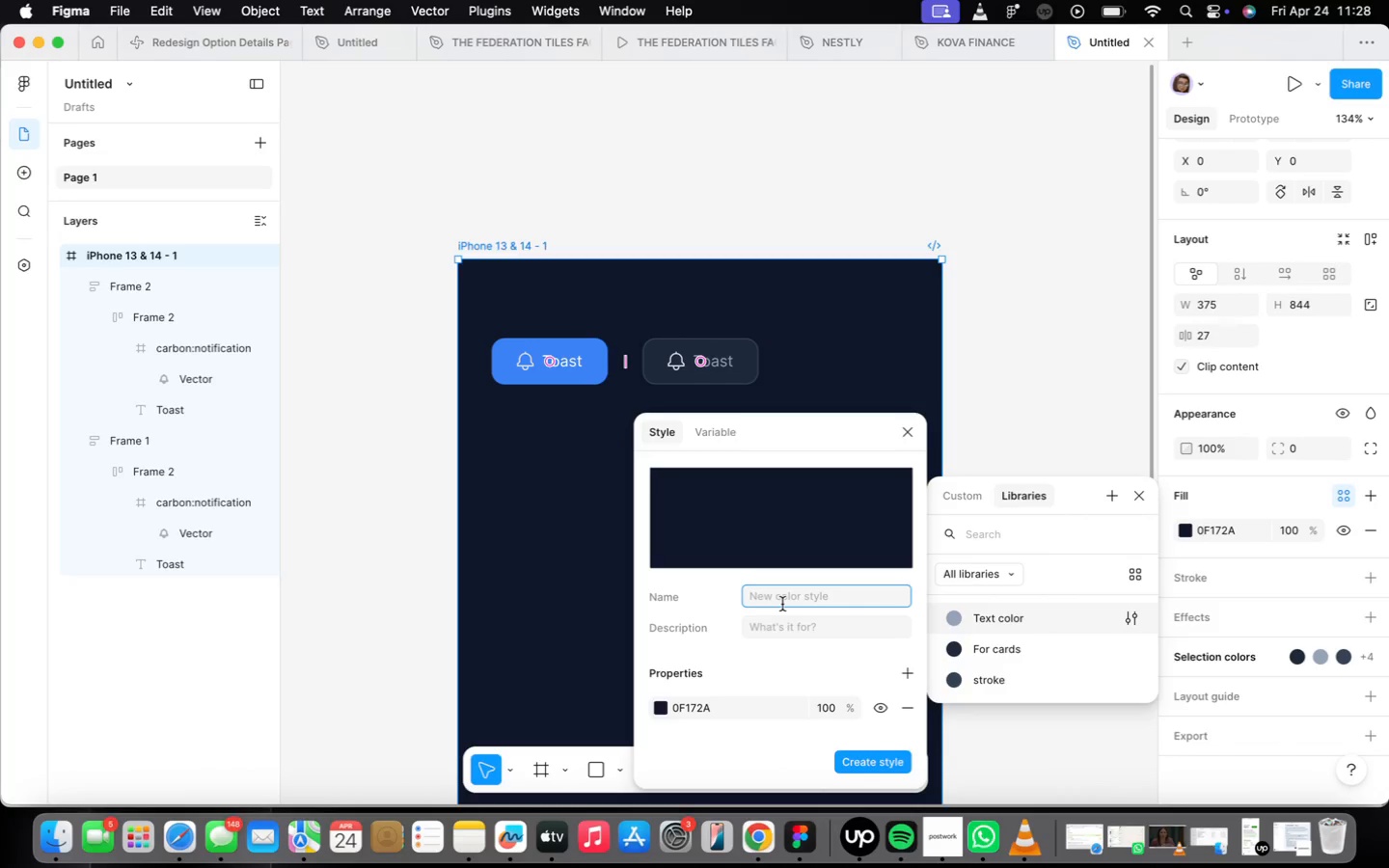 
type(Bckgrounf)
key(Backspace)
type(d color)
 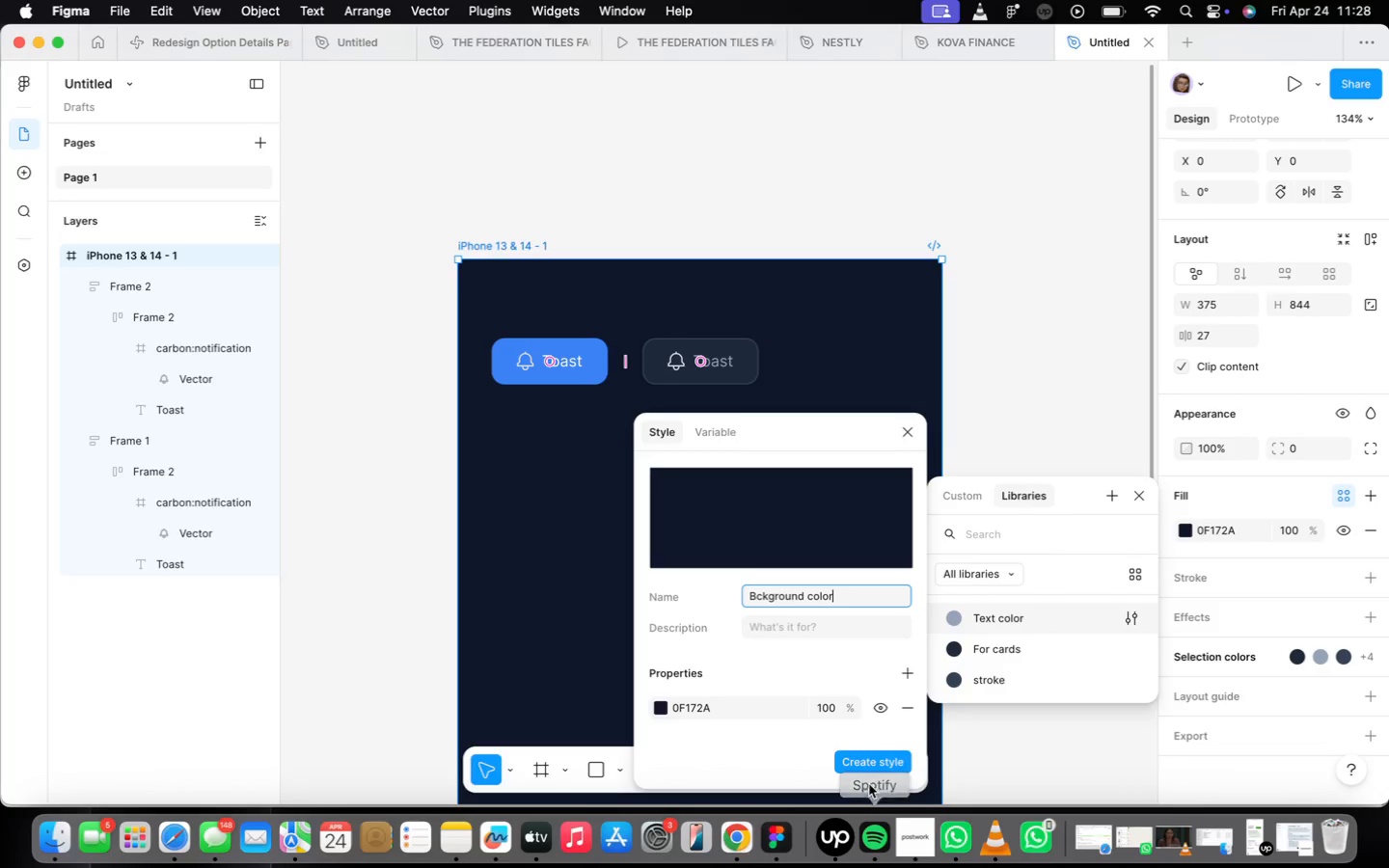 
left_click([862, 759])
 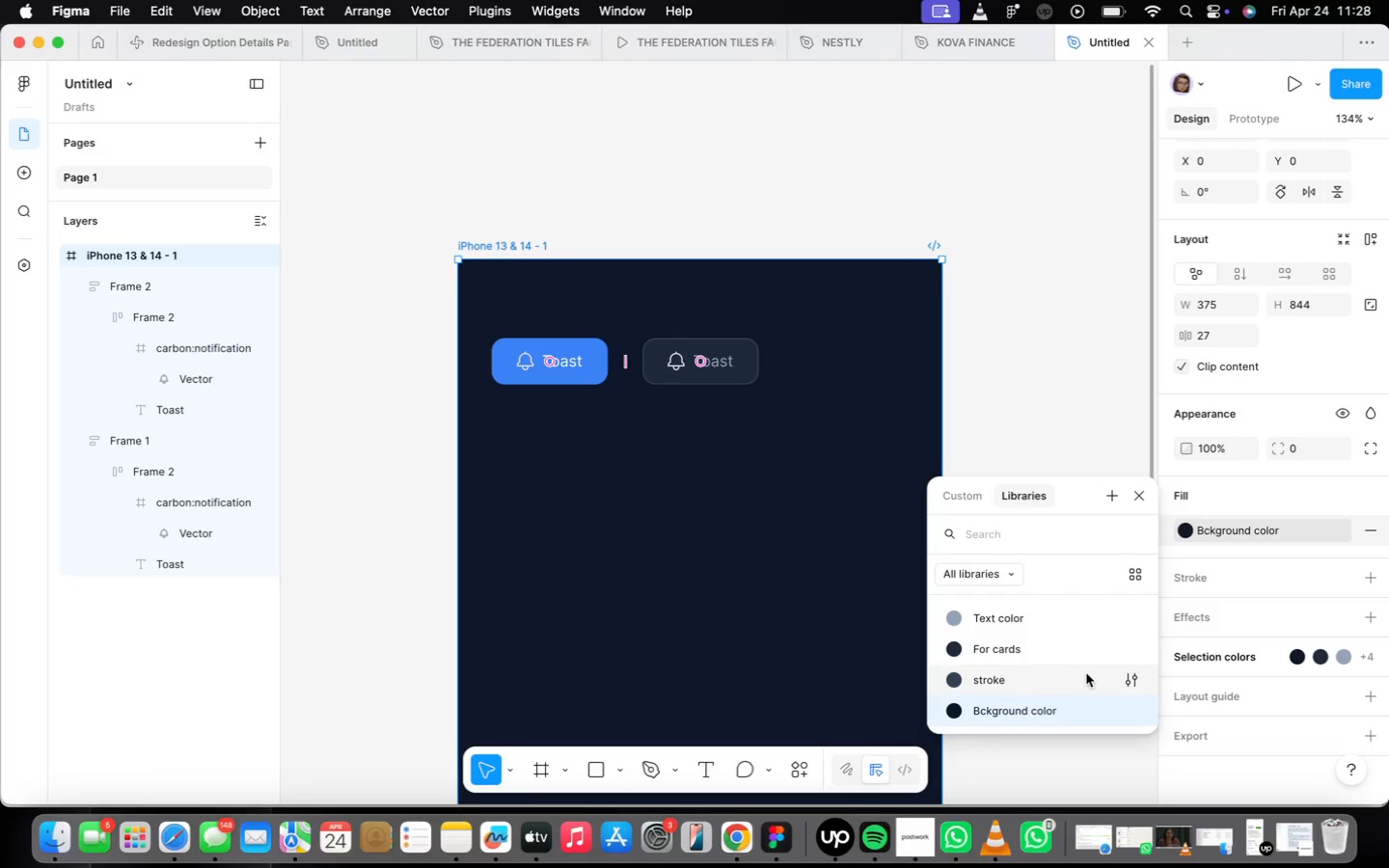 
mouse_move([1126, 703])
 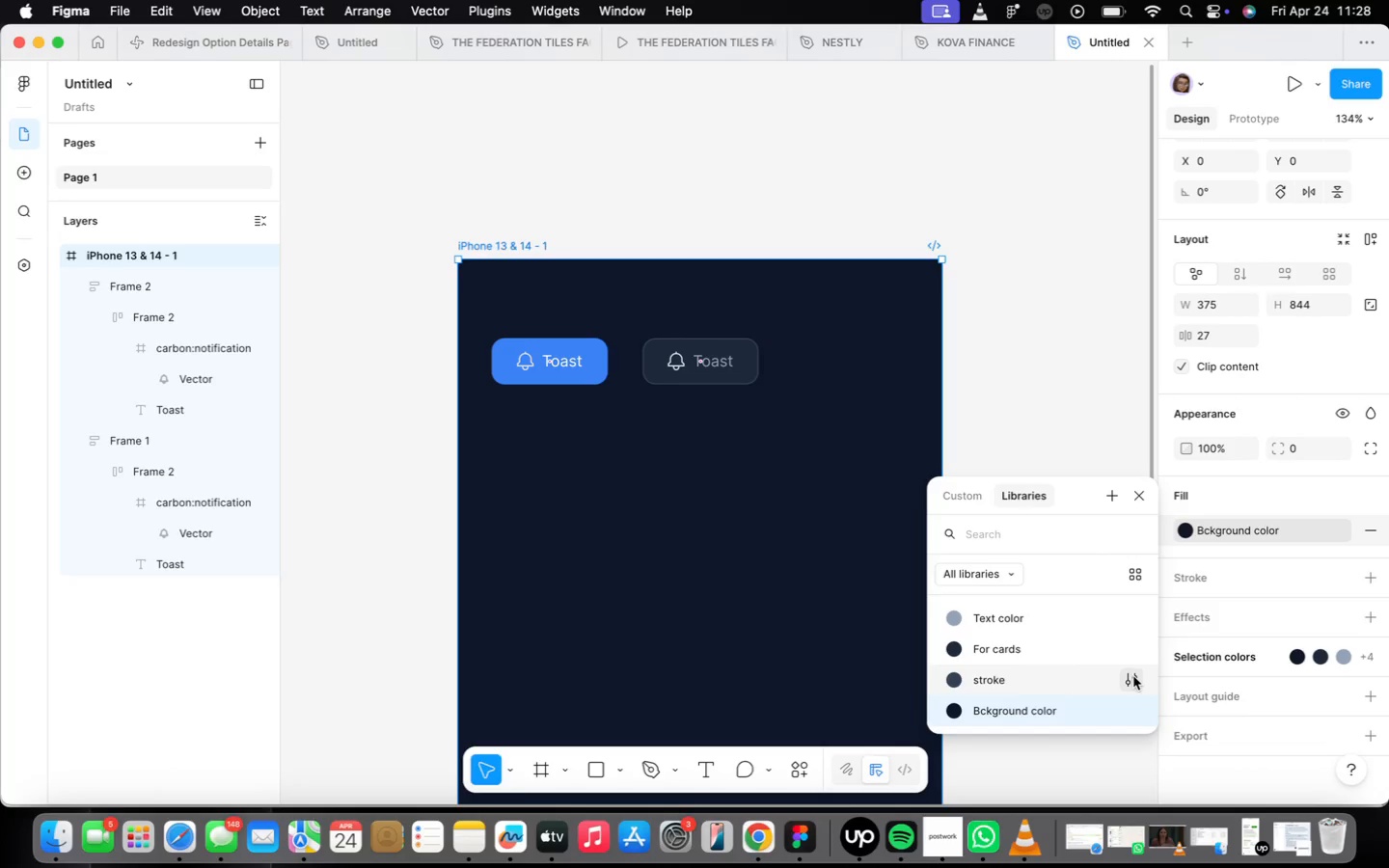 
wait(13.61)
 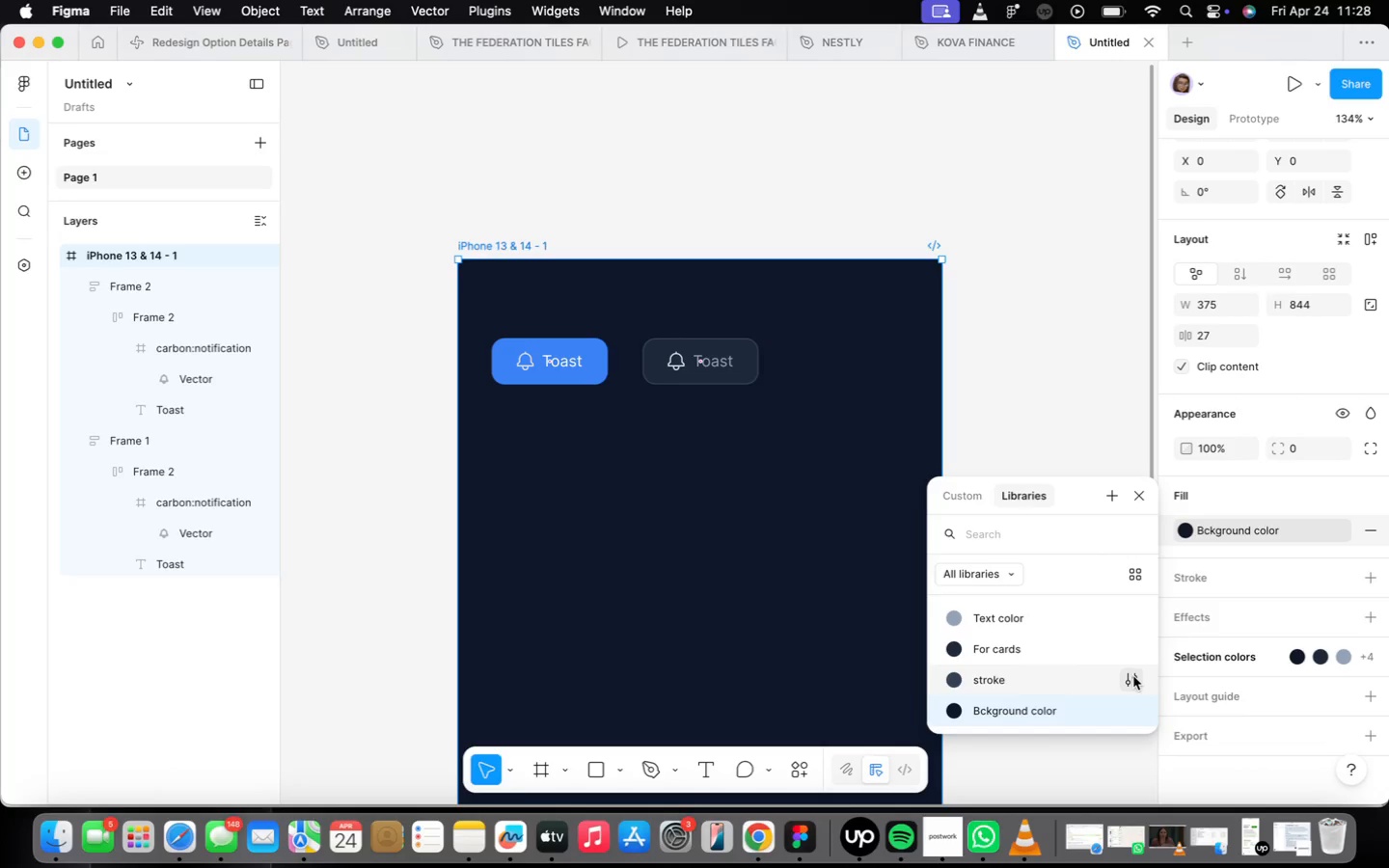 
left_click([1144, 503])
 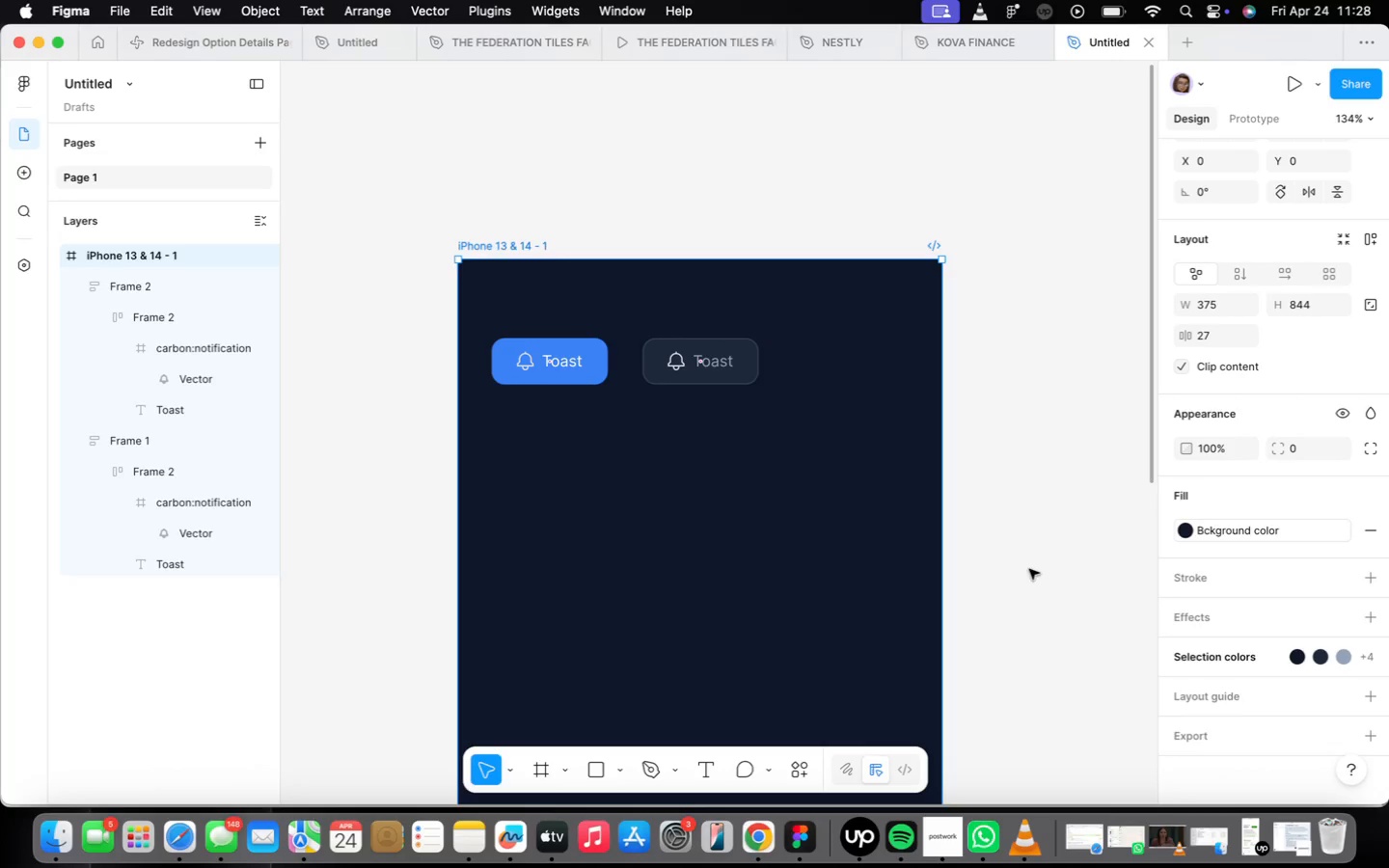 
left_click([1022, 582])
 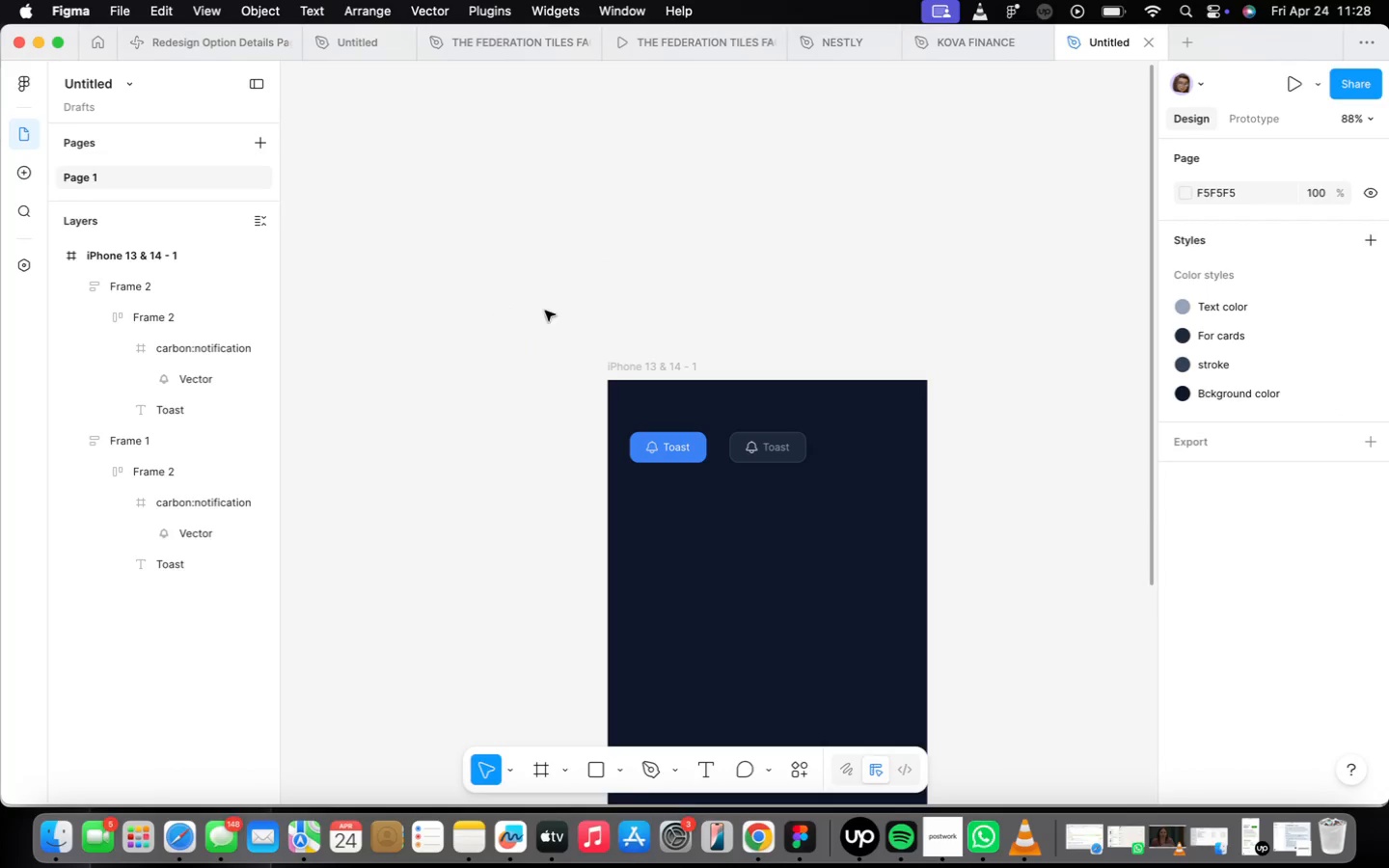 
scroll: coordinate [1018, 579], scroll_direction: down, amount: 4.0
 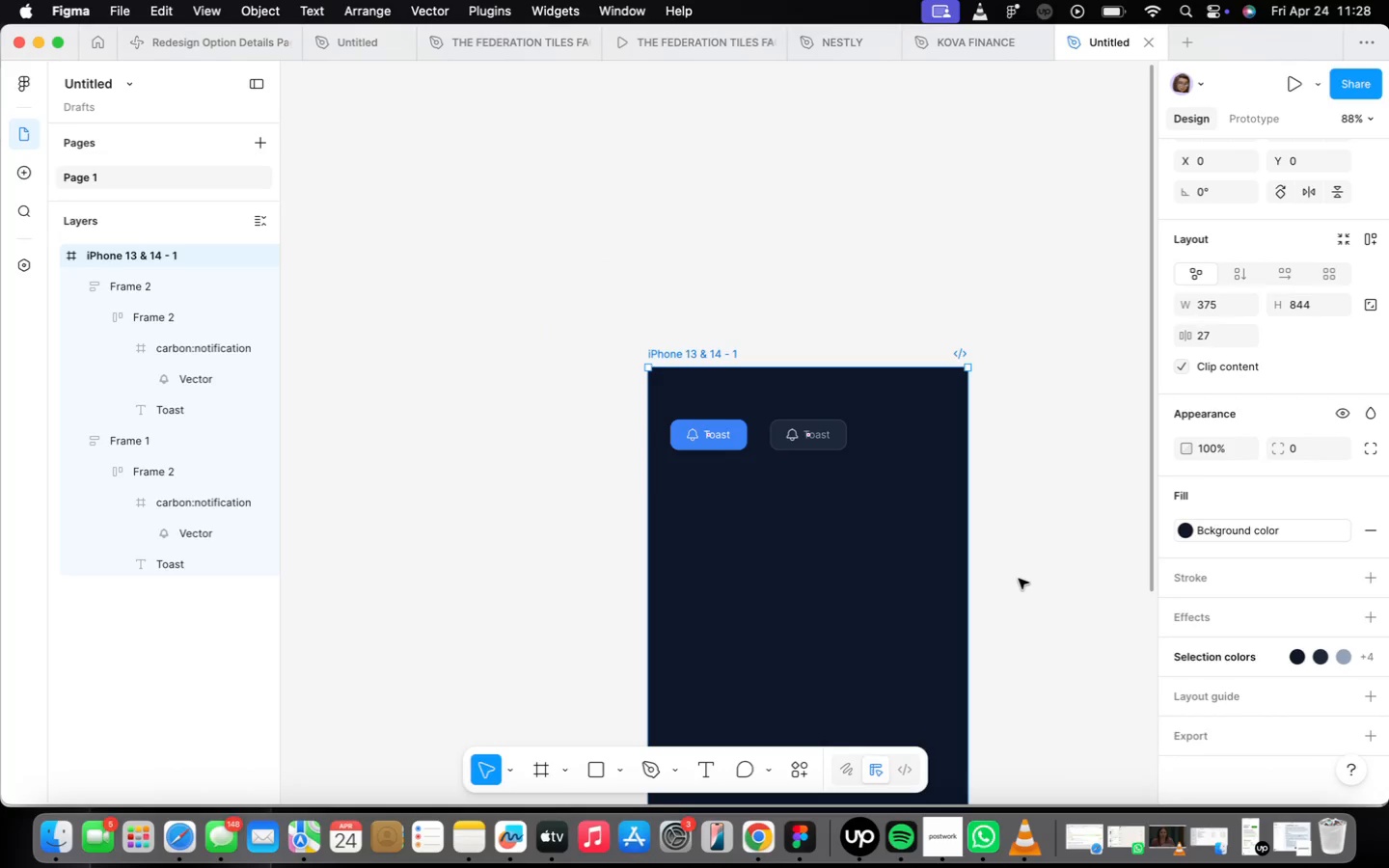 
left_click([683, 370])
 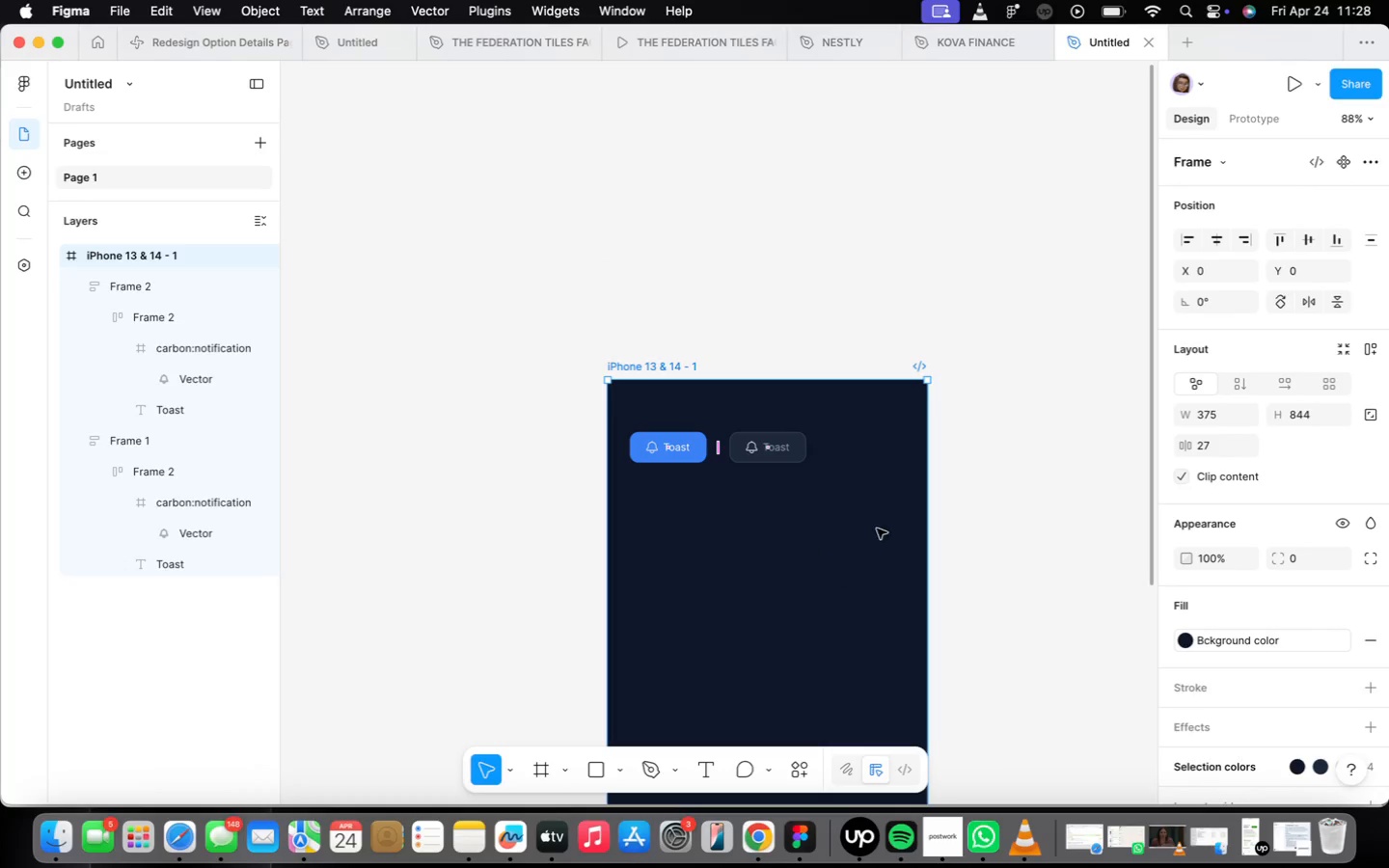 
left_click([1102, 580])
 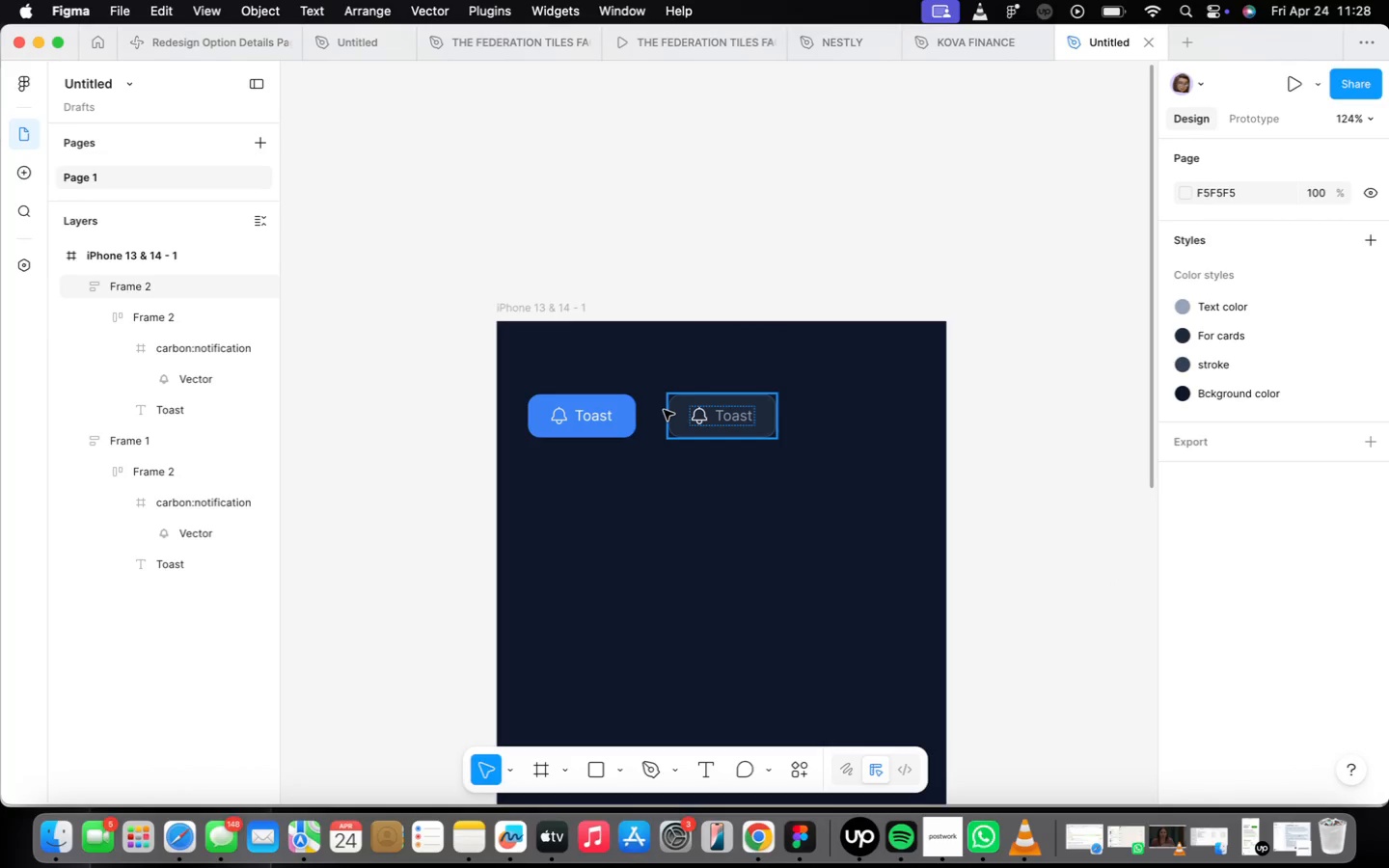 
scroll: coordinate [880, 524], scroll_direction: up, amount: 7.0
 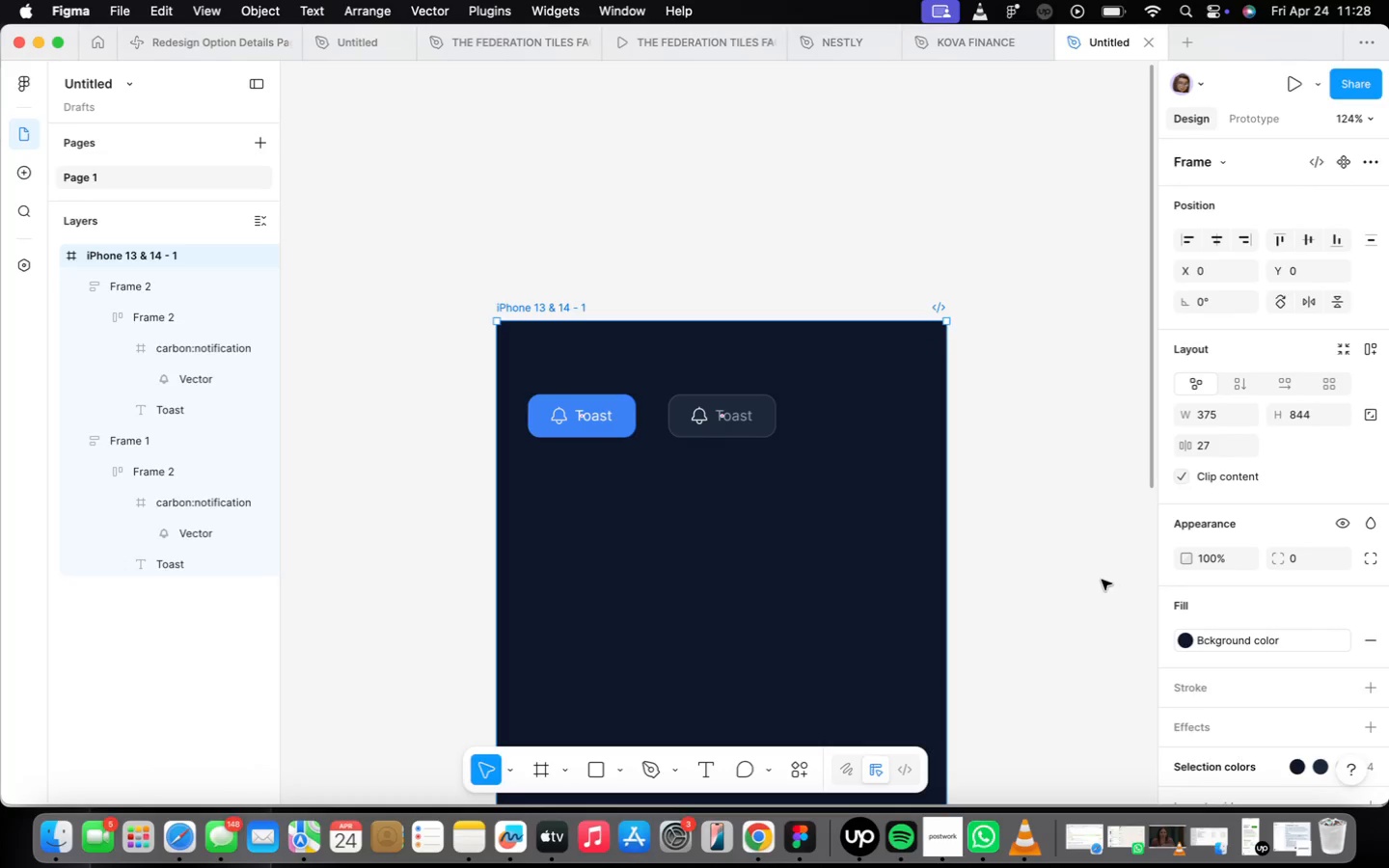 
left_click([664, 410])
 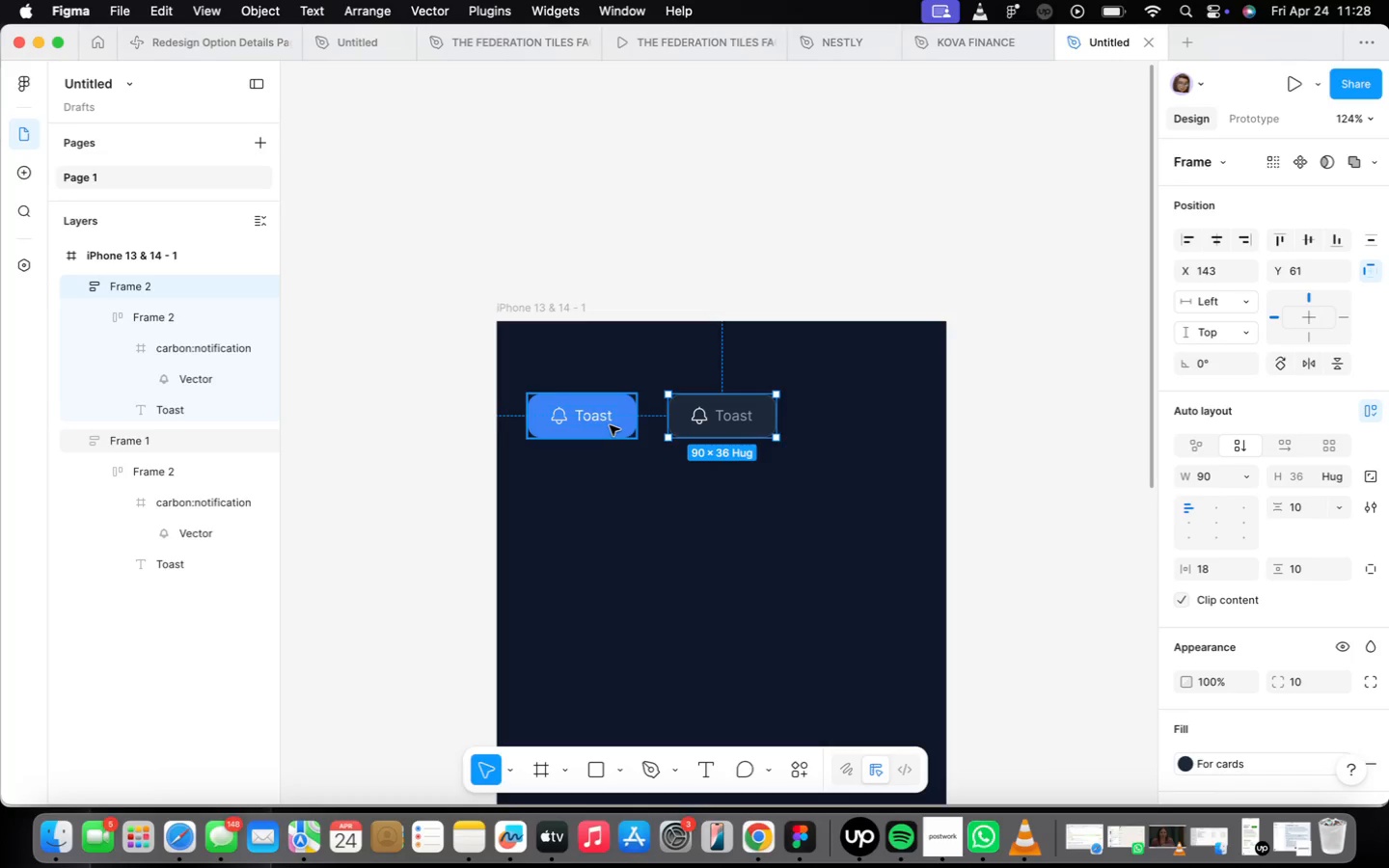 
wait(7.04)
 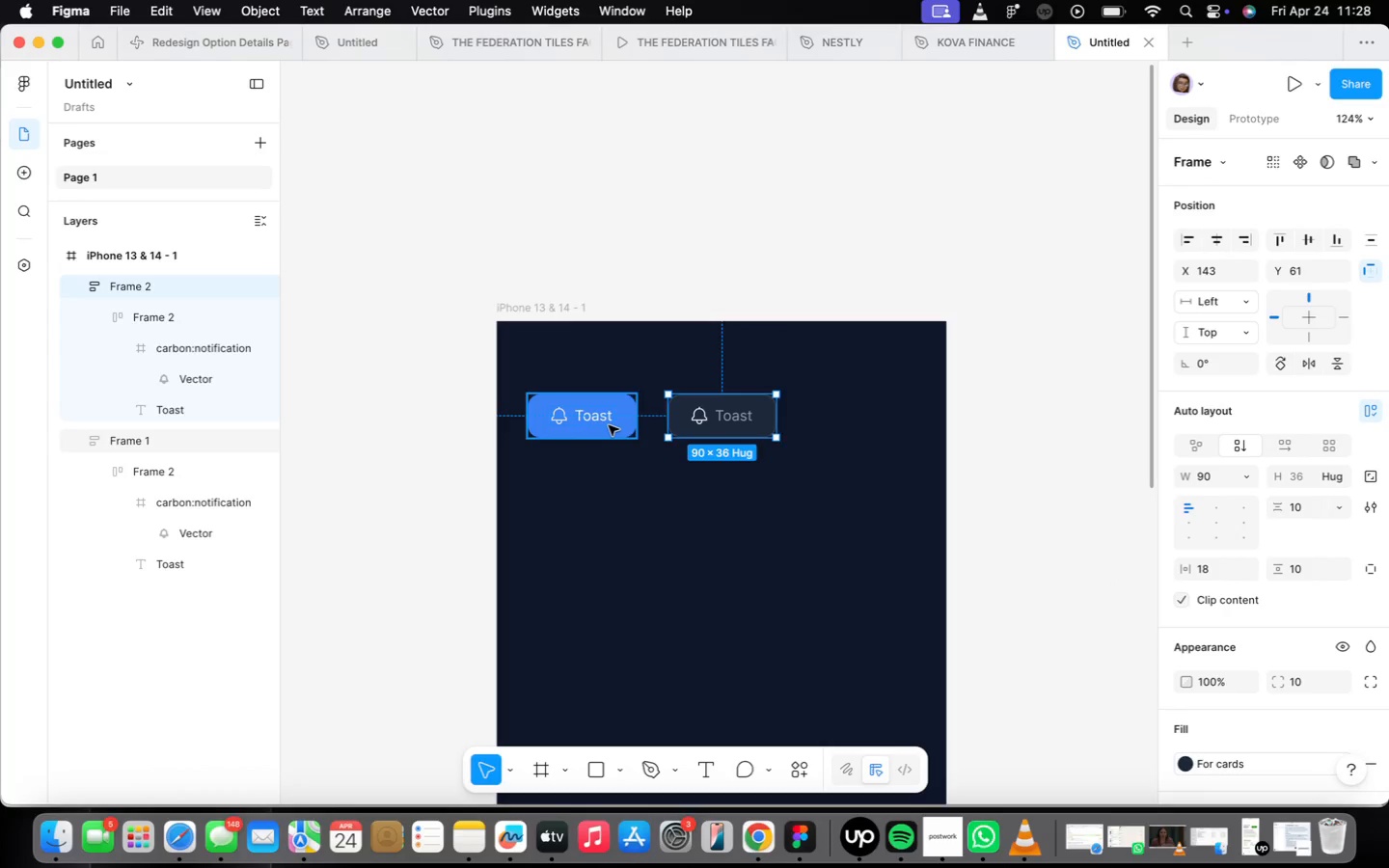 
left_click([582, 427])
 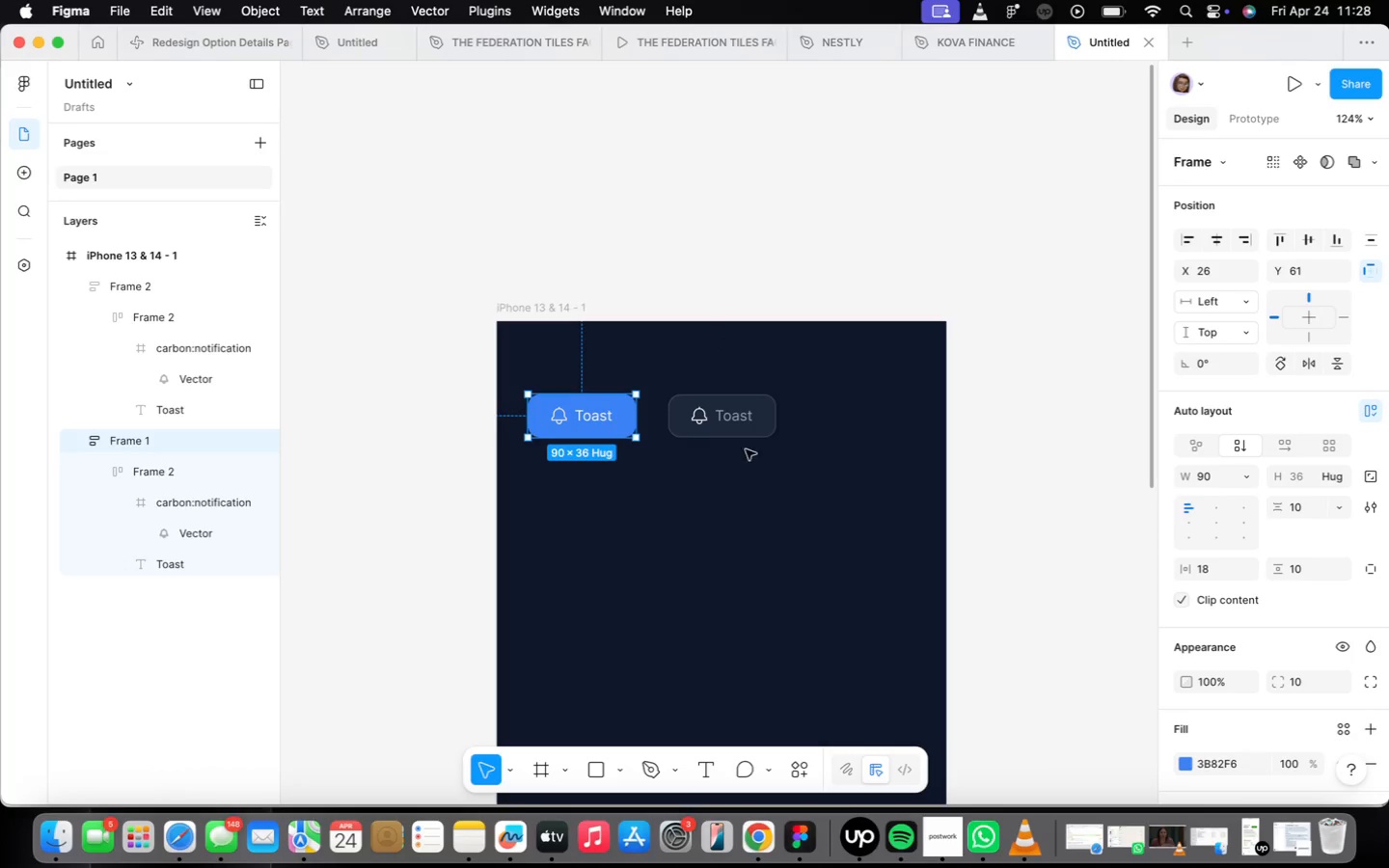 
left_click([740, 438])
 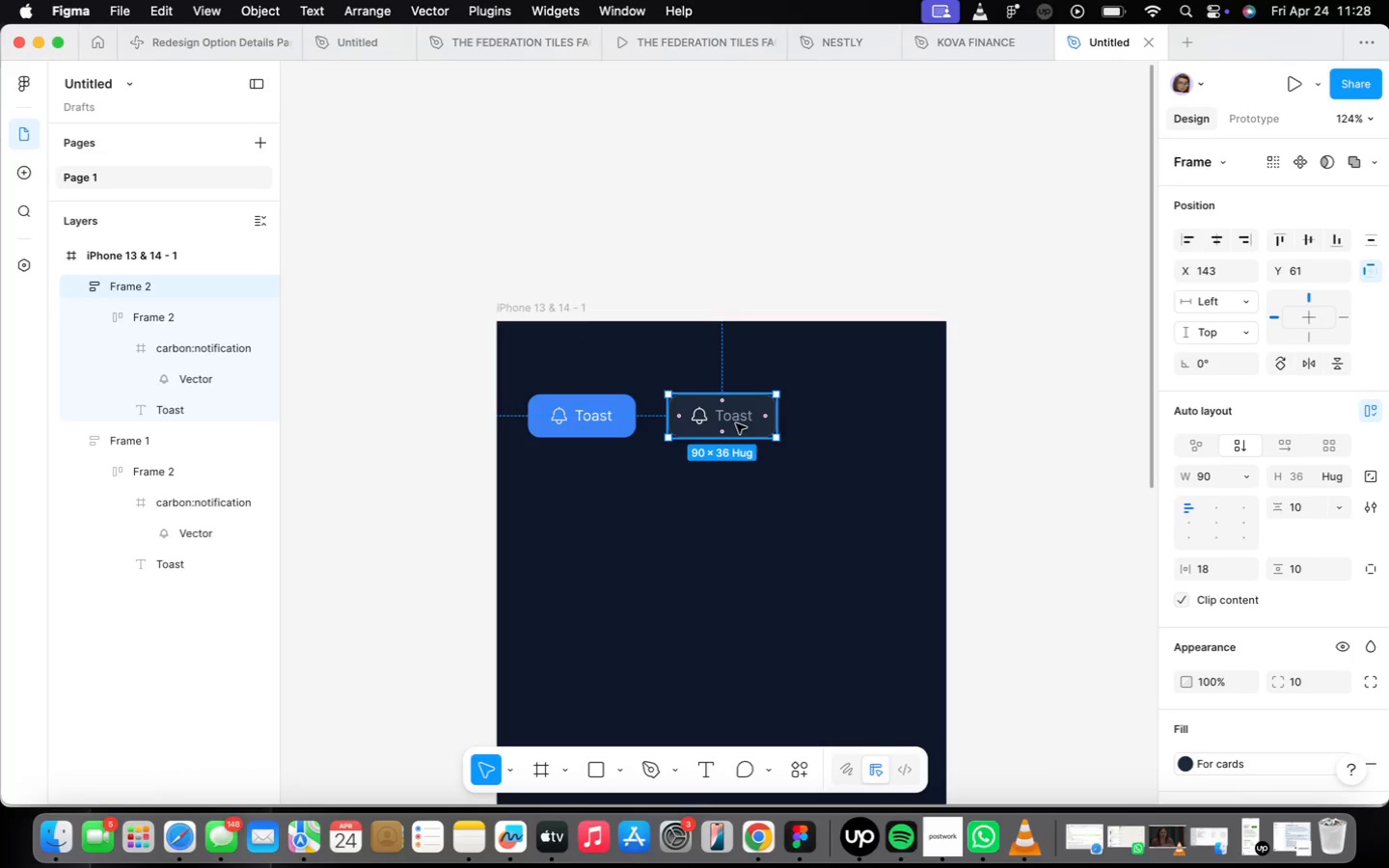 
left_click_drag(start_coordinate=[736, 423], to_coordinate=[726, 423])
 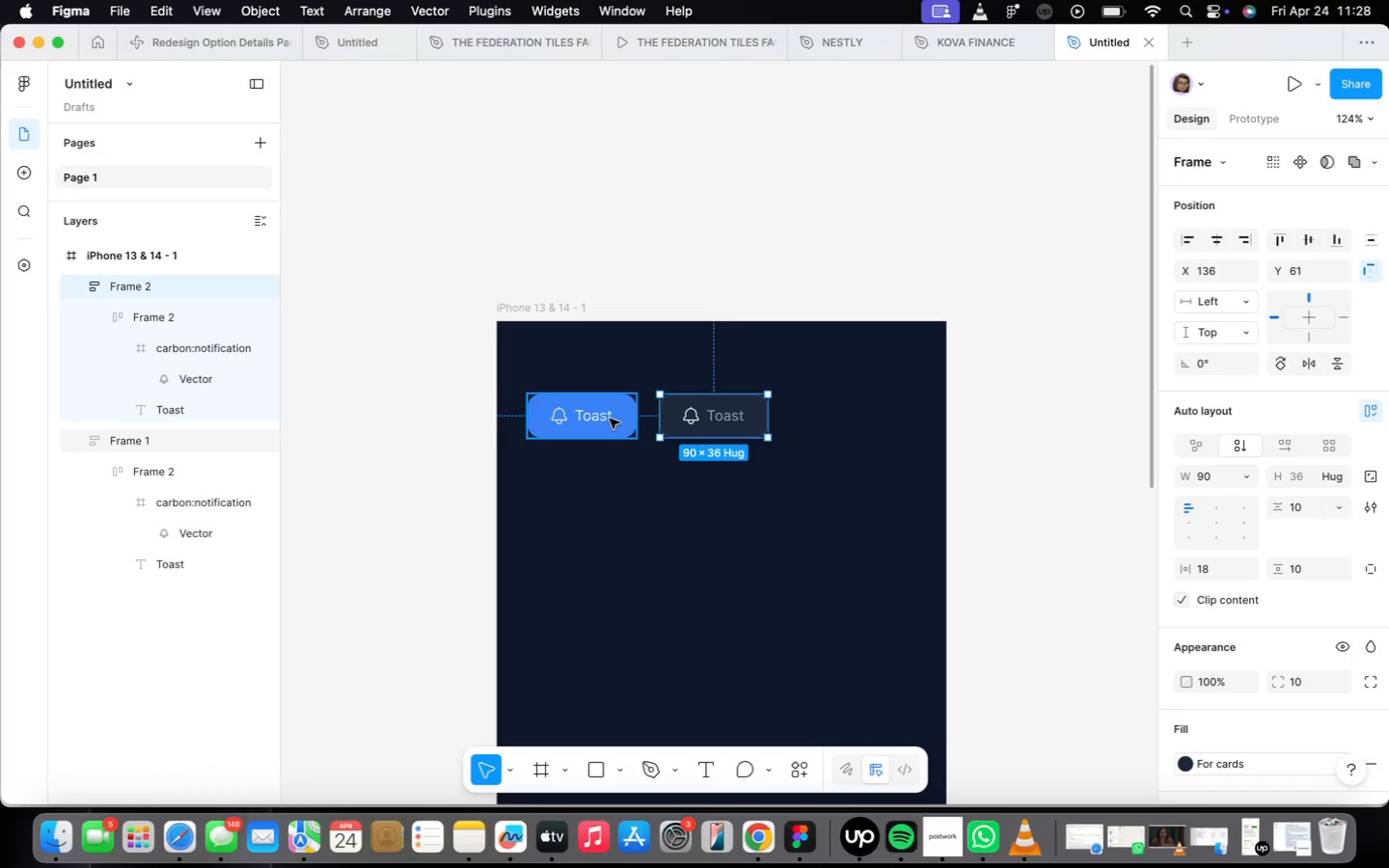 
wait(16.84)
 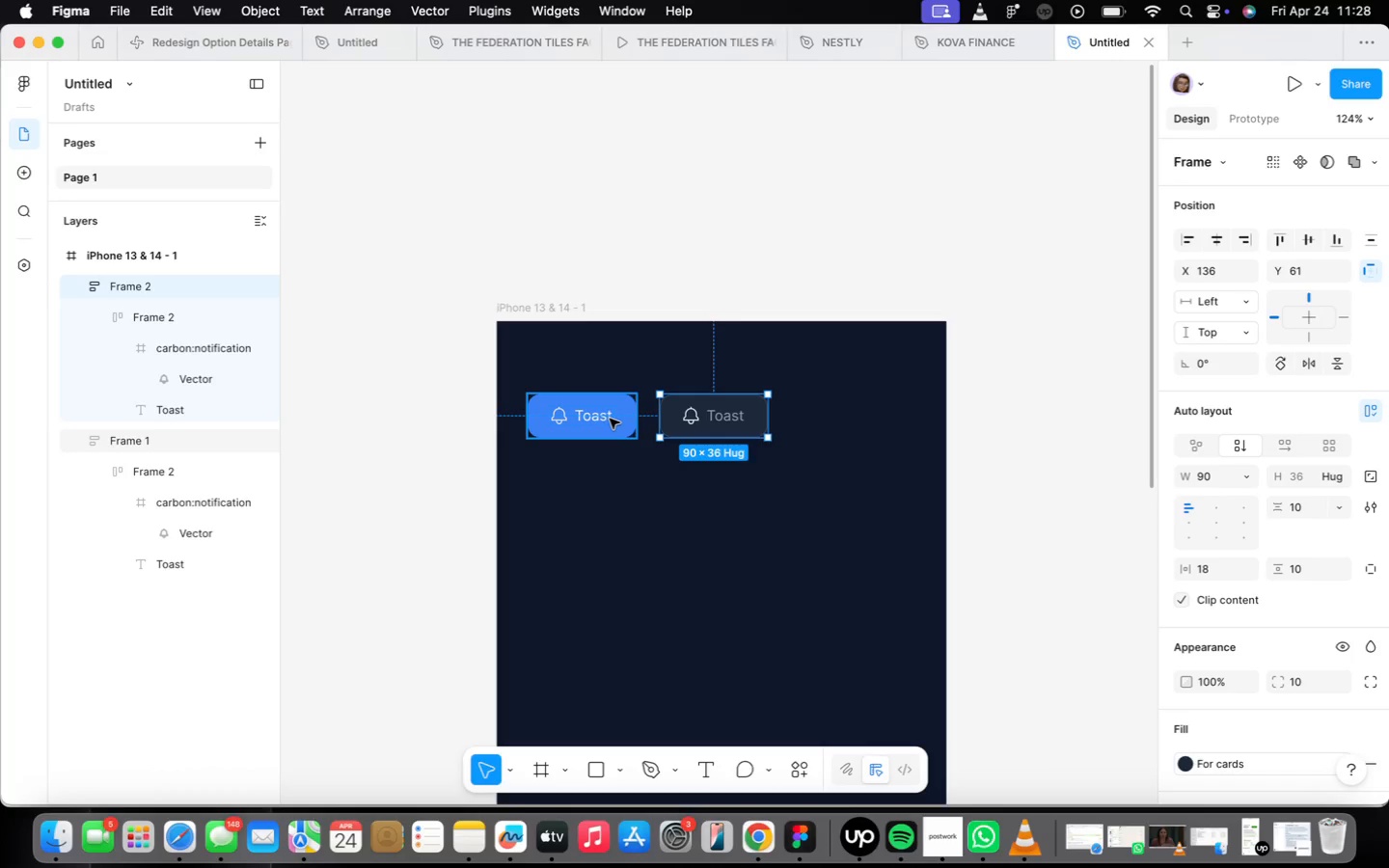 
hold_key(key=ShiftLeft, duration=0.56)
left_click([595, 413])
 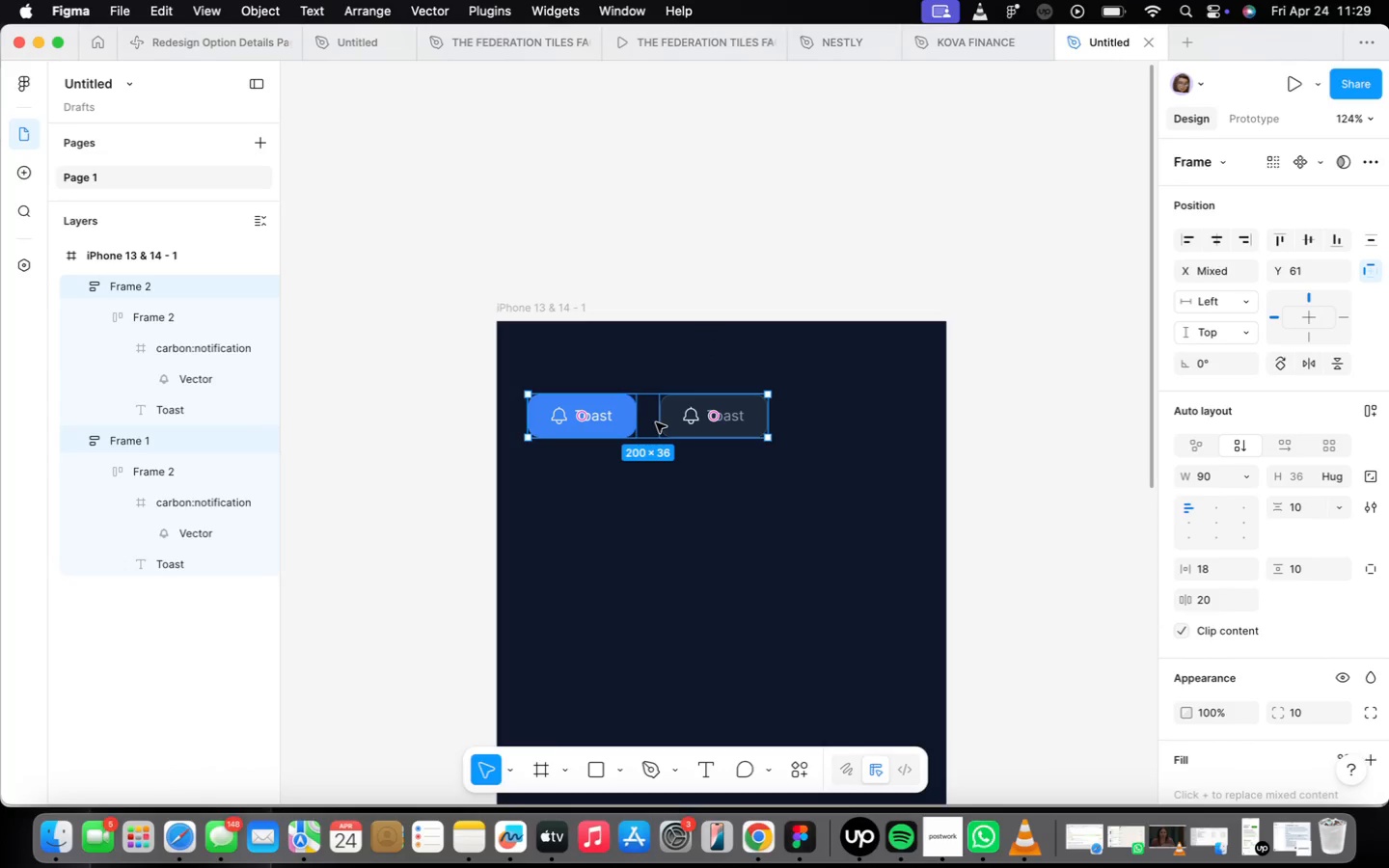 
key(Shift+A)
 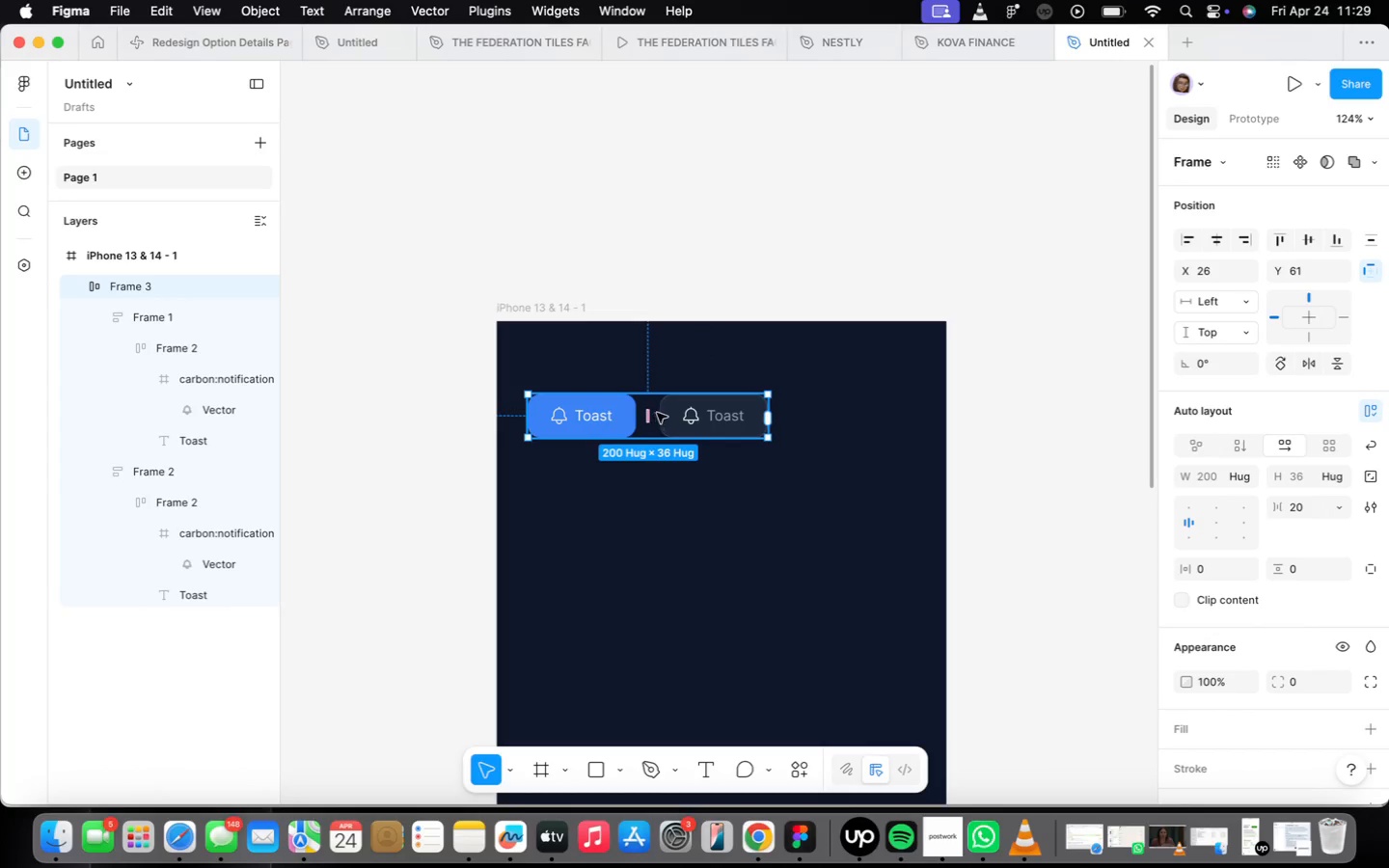 
left_click_drag(start_coordinate=[675, 411], to_coordinate=[746, 394])
 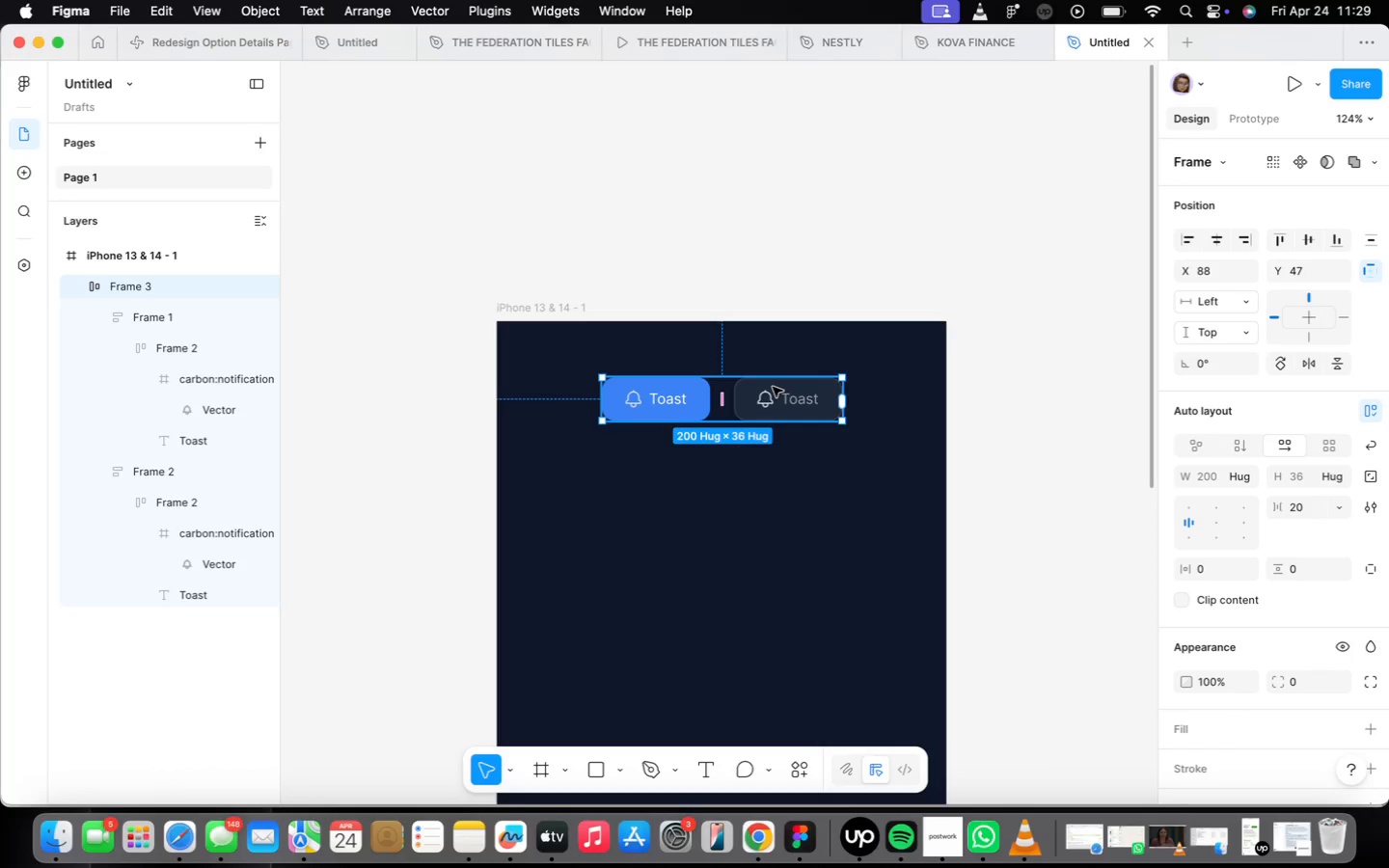 
wait(25.66)
 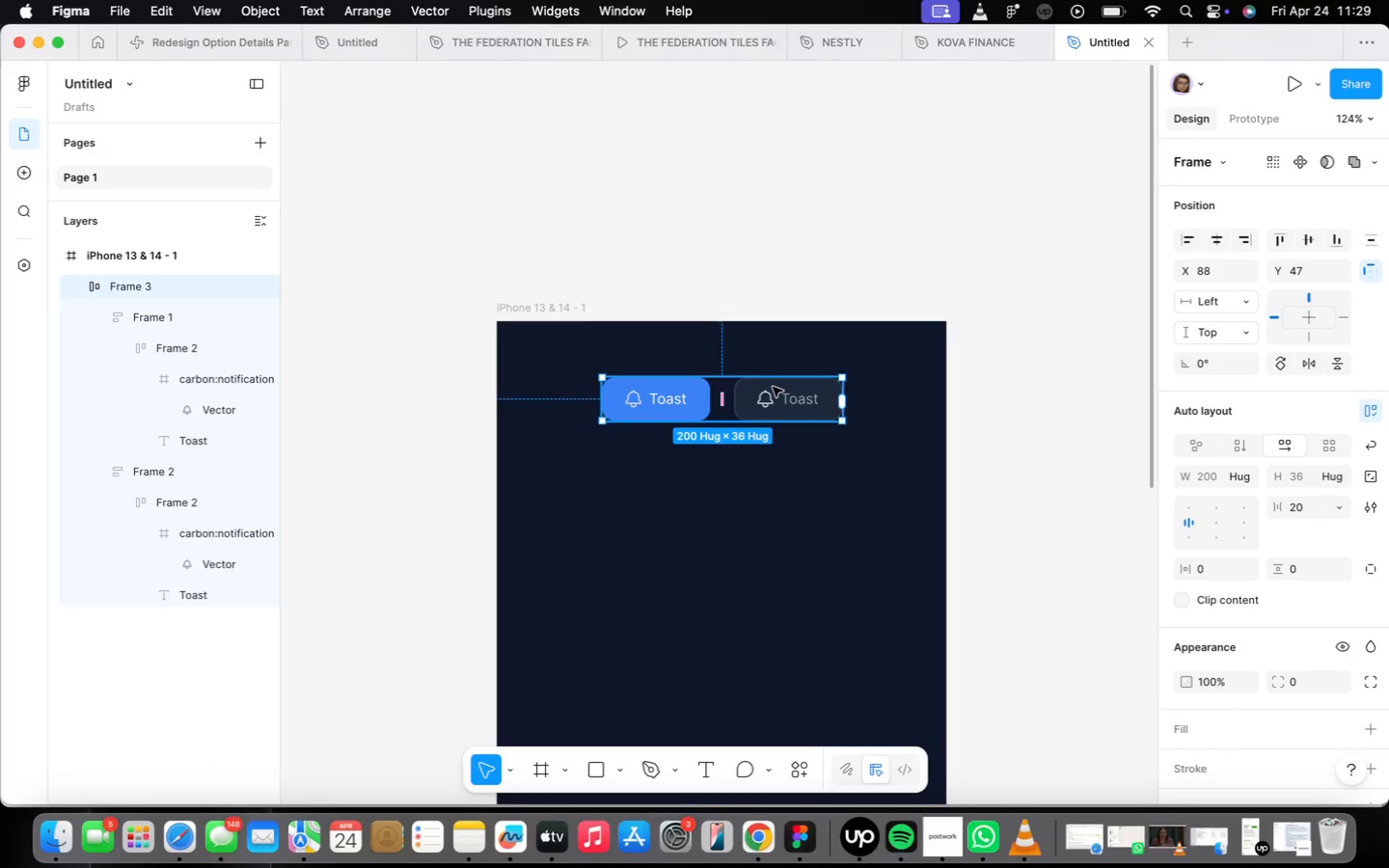 
hold_key(key=OptionLeft, duration=1.81)
left_click_drag(start_coordinate=[798, 404], to_coordinate=[797, 468])
 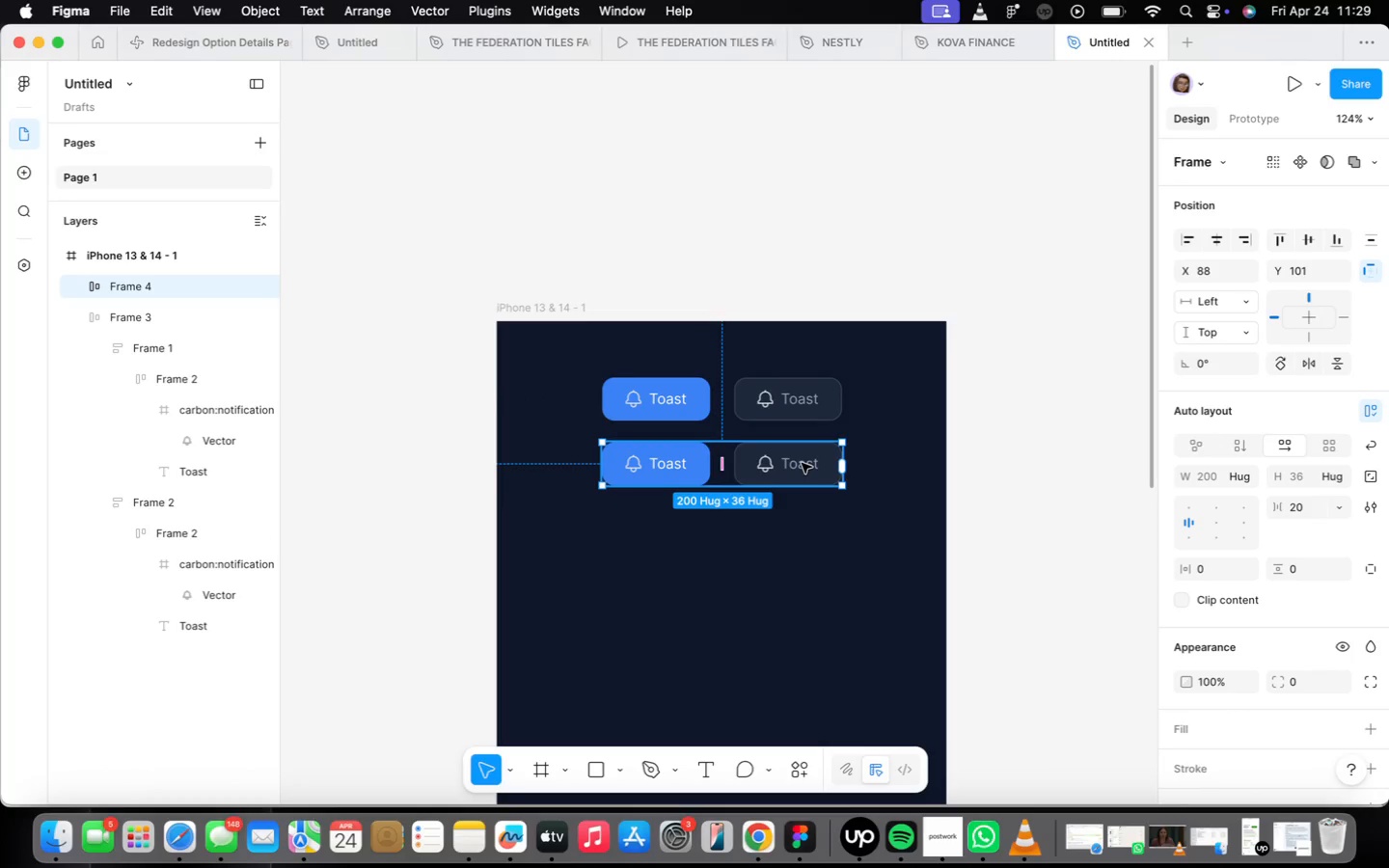 
double_click([802, 463])
 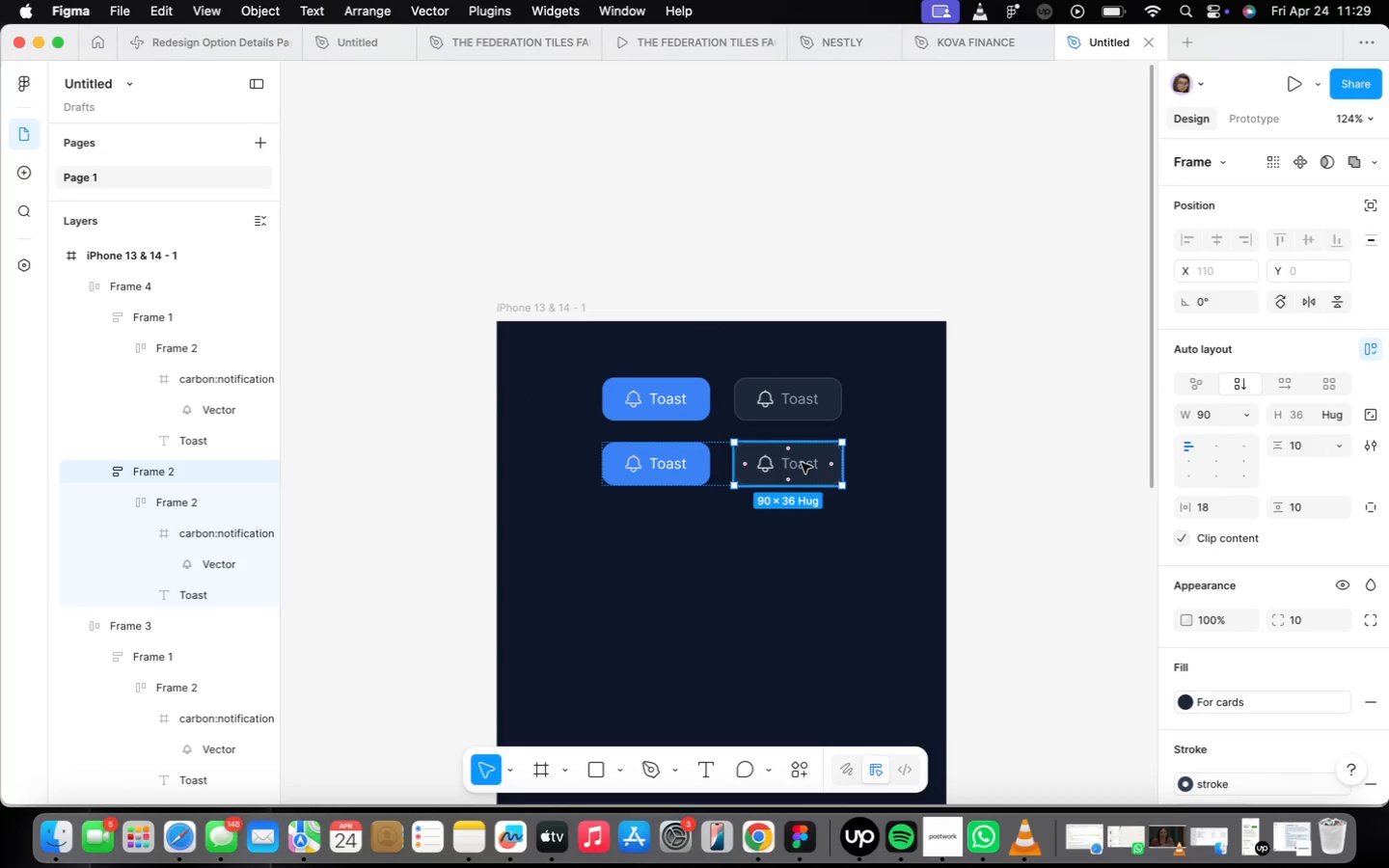 
key(ArrowLeft)
 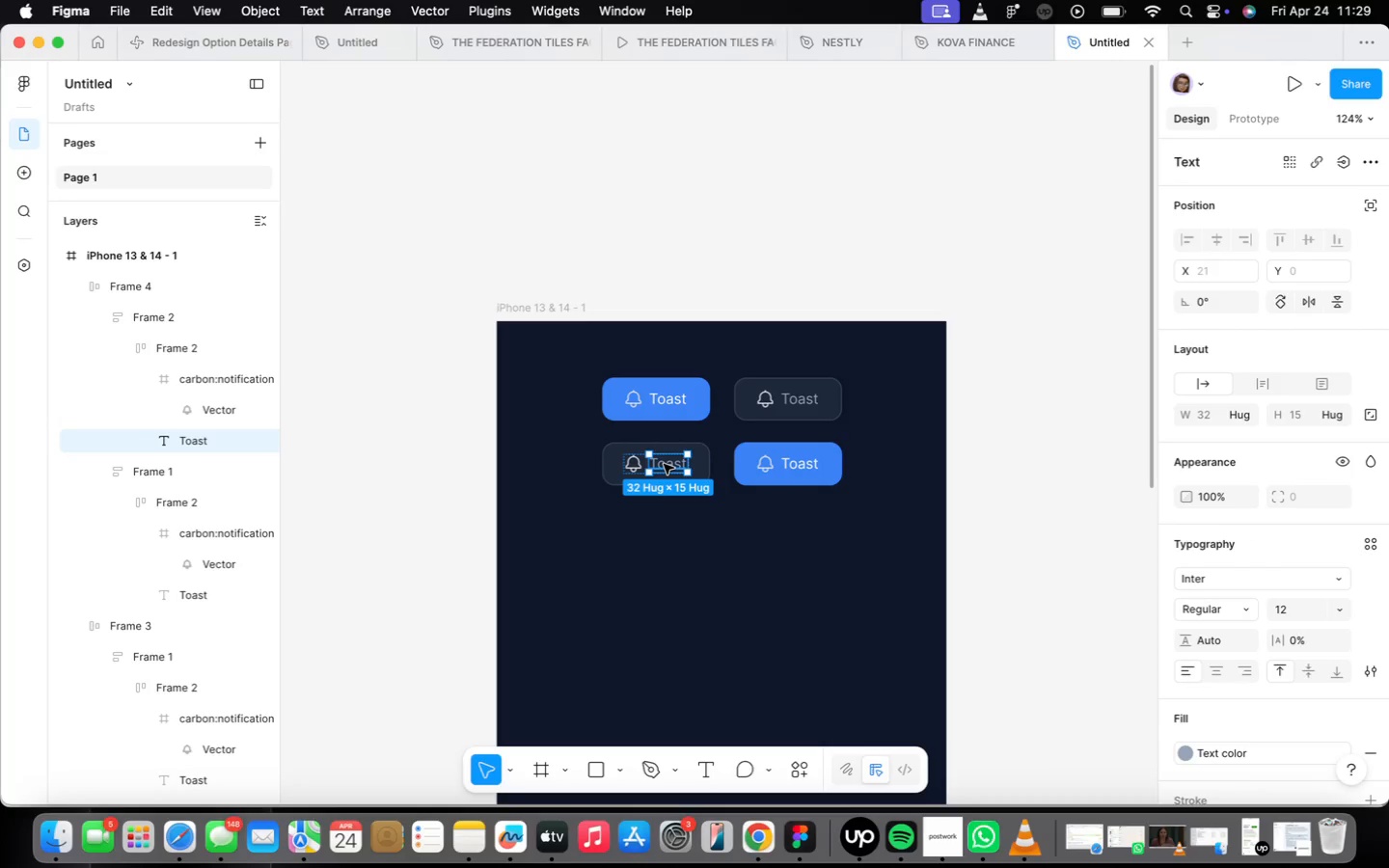 
scroll: coordinate [664, 464], scroll_direction: up, amount: 4.0
 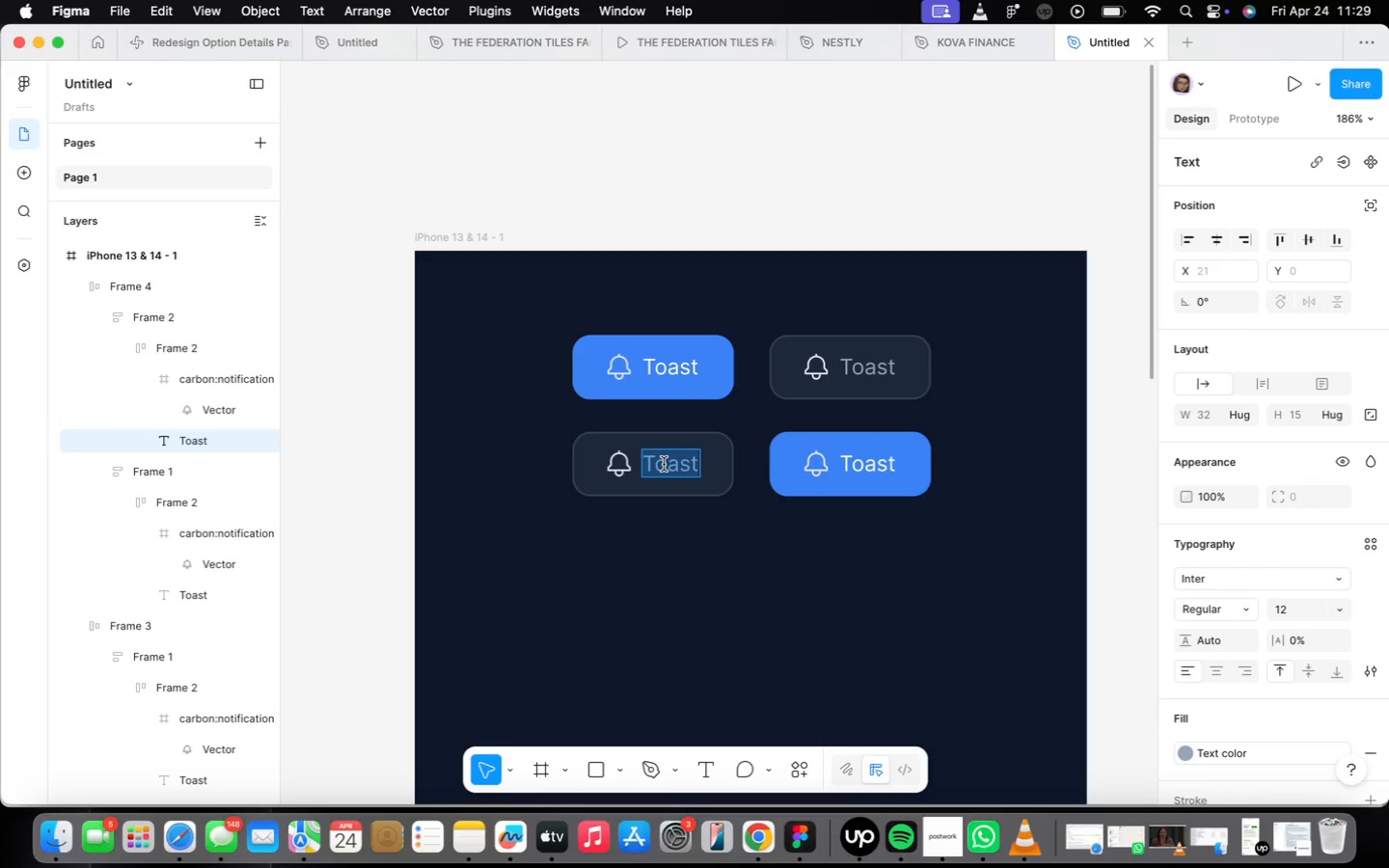 
type(Modals)
 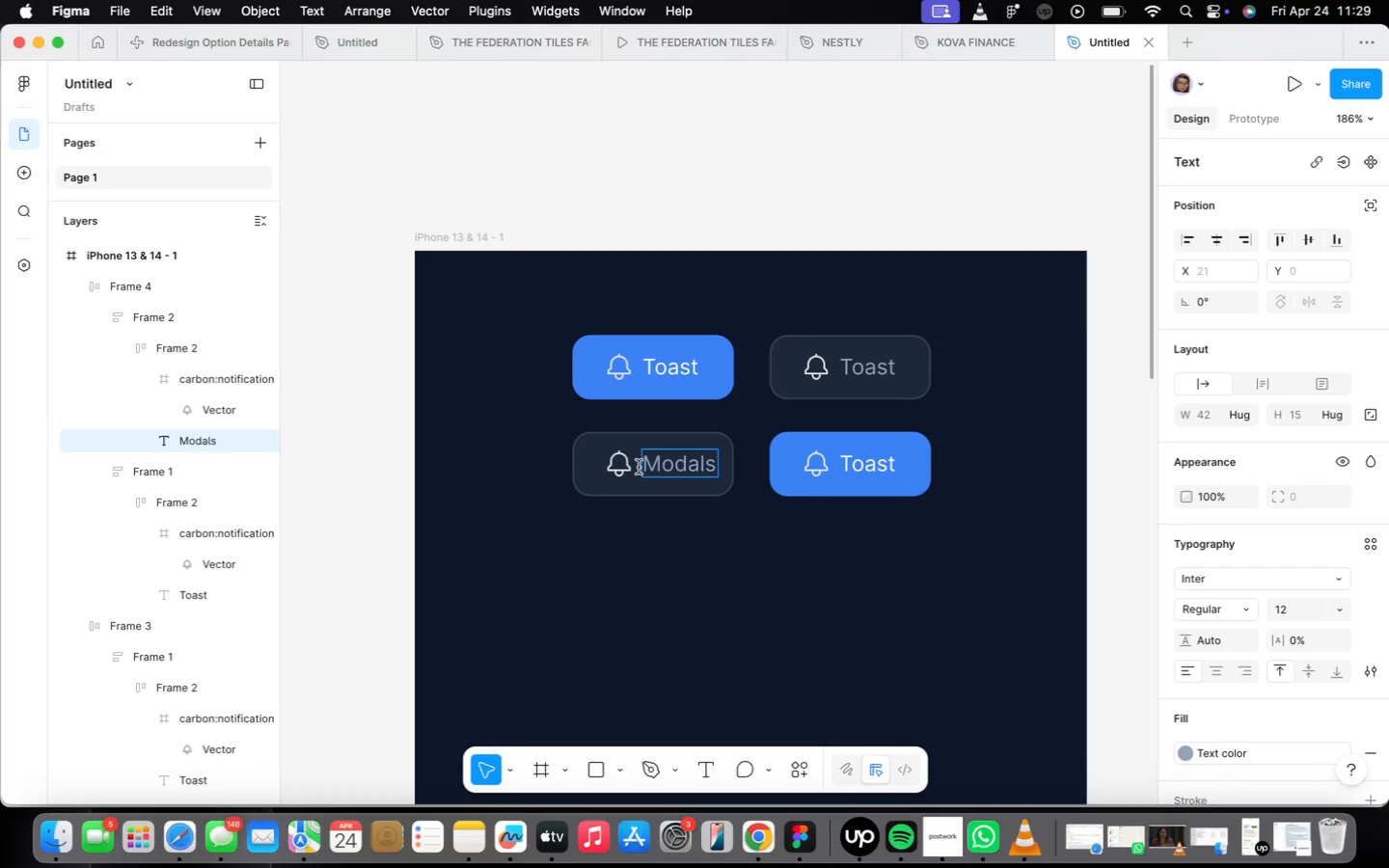 
left_click([601, 485])
 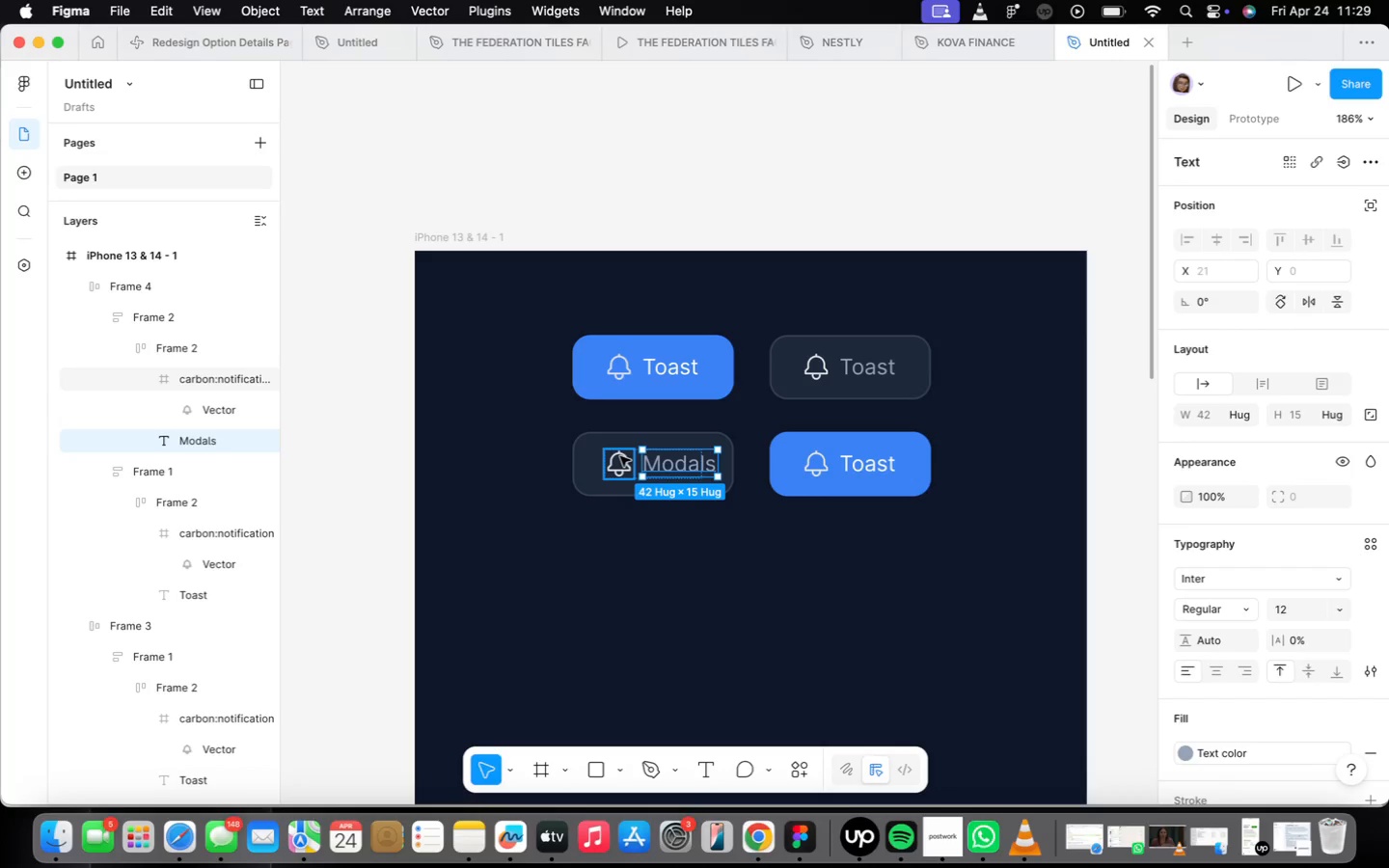 
left_click([603, 465])
 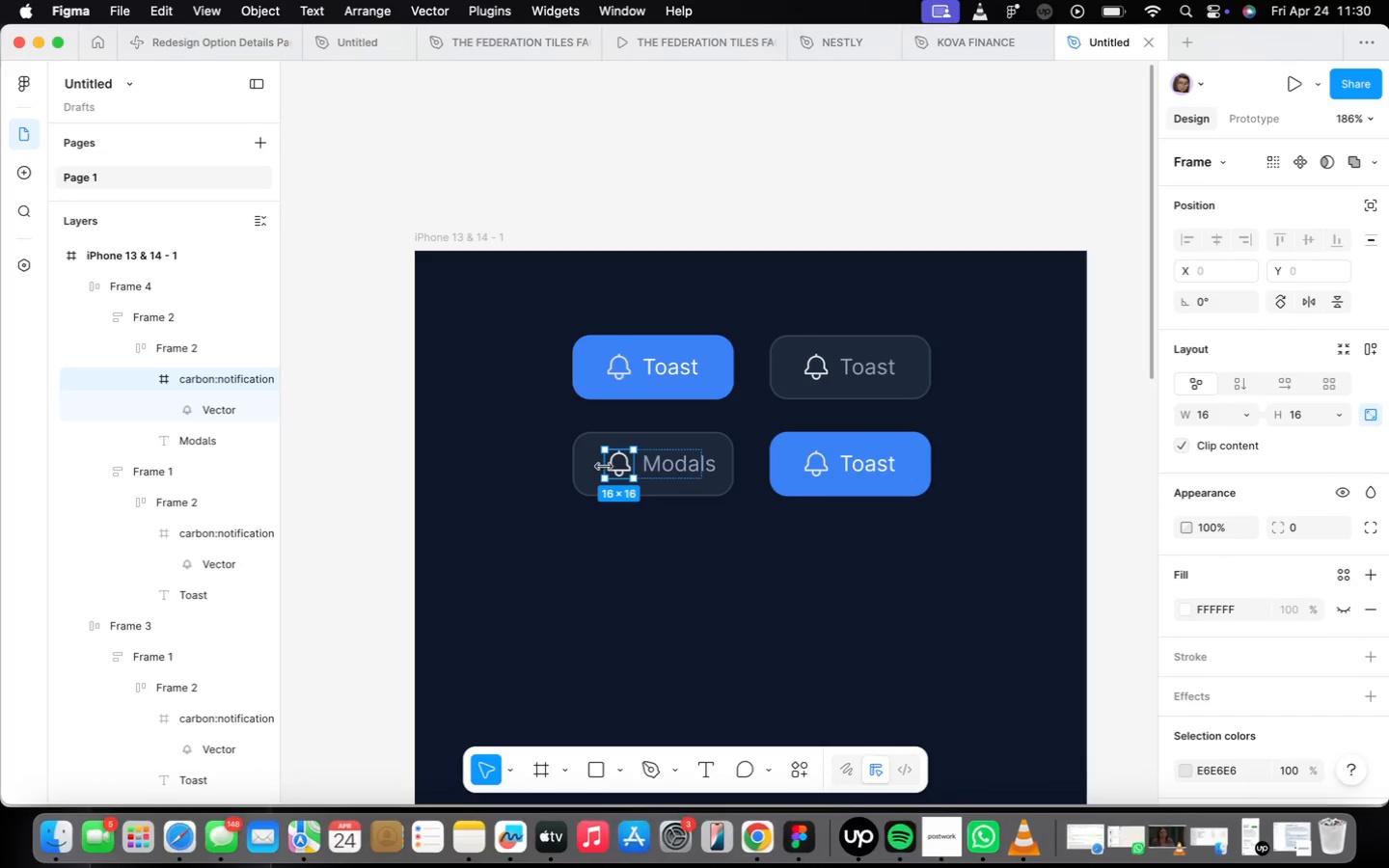 
wait(12.64)
 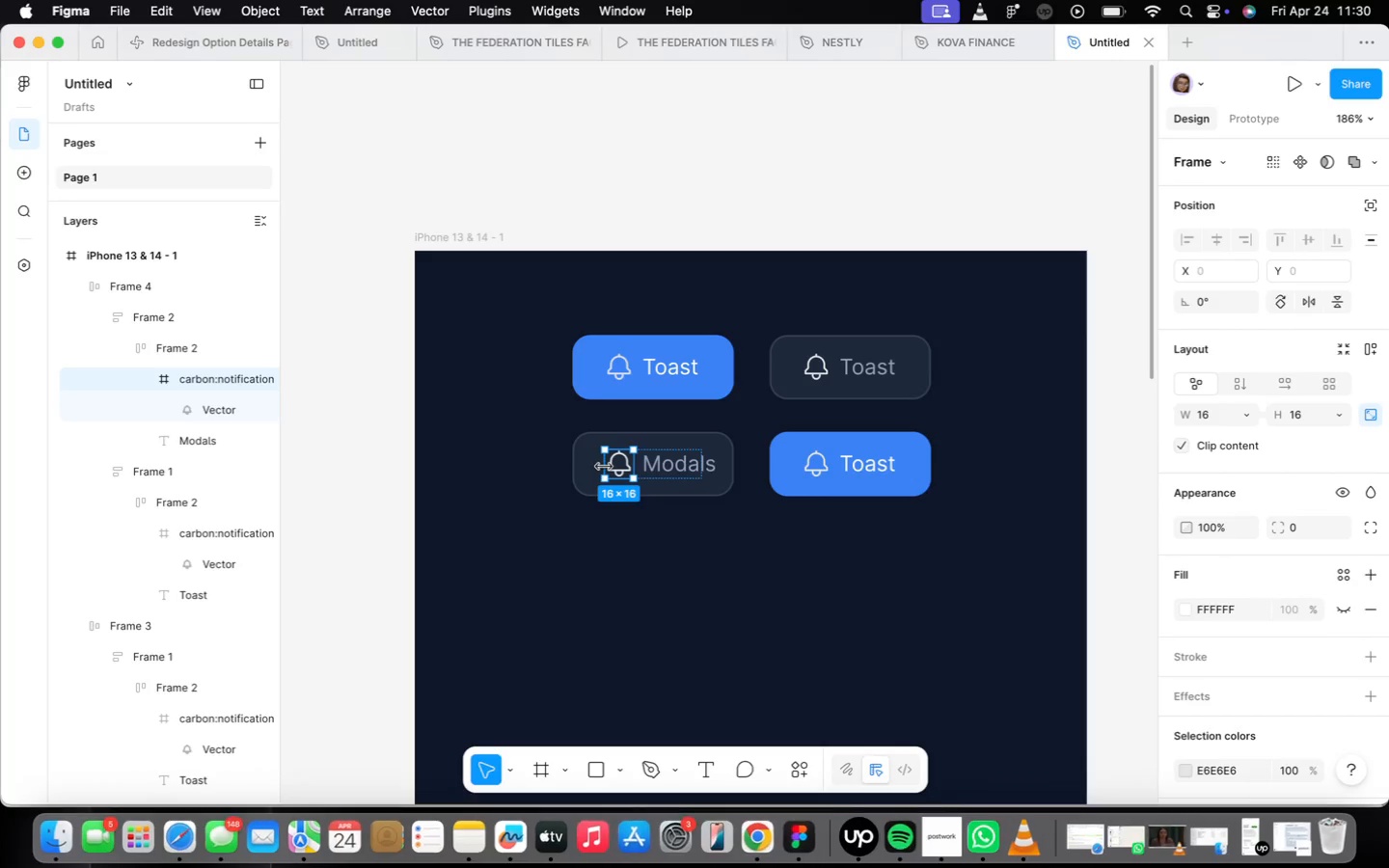 
left_click([684, 459])
 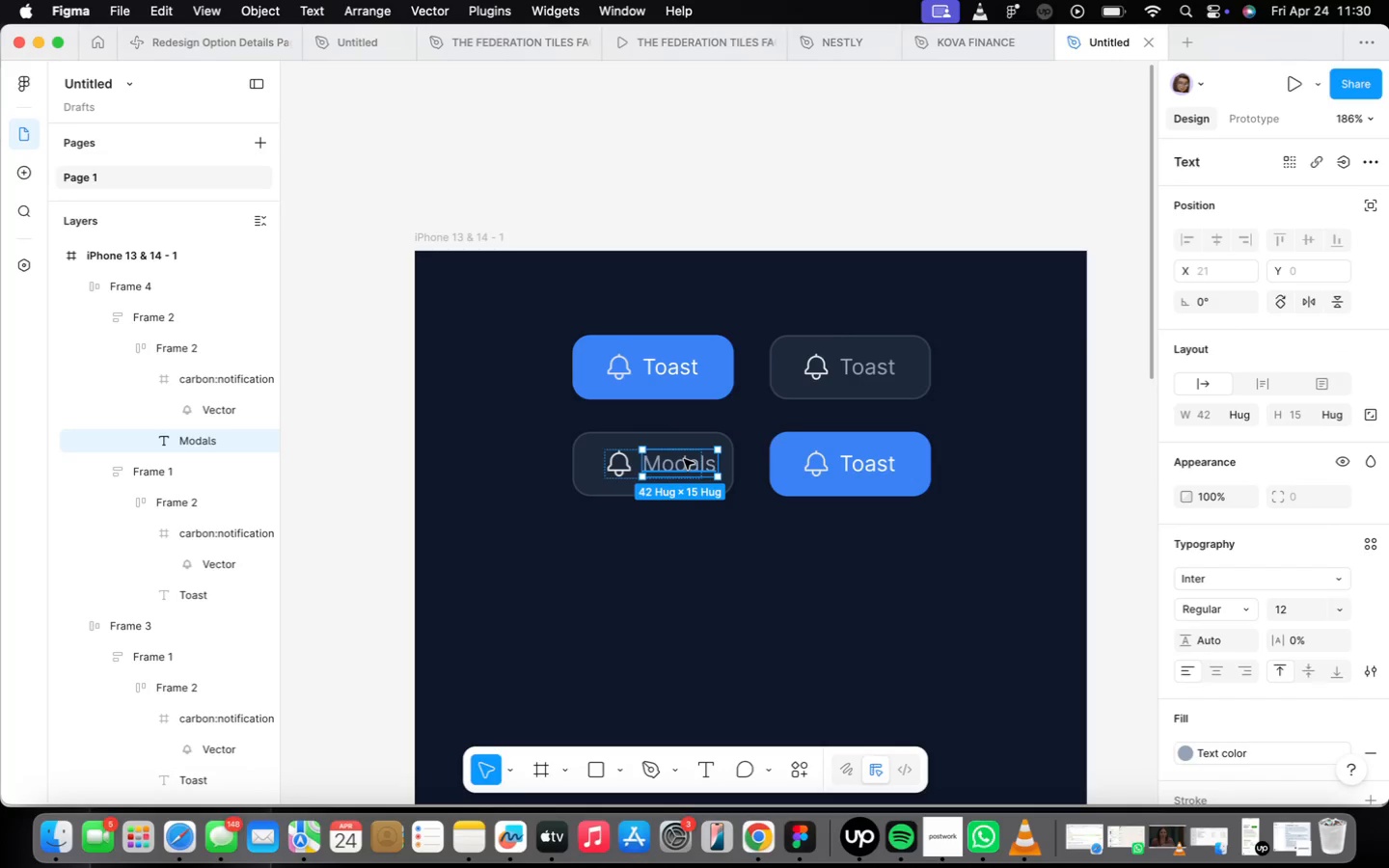 
scroll: coordinate [684, 459], scroll_direction: up, amount: 4.0
 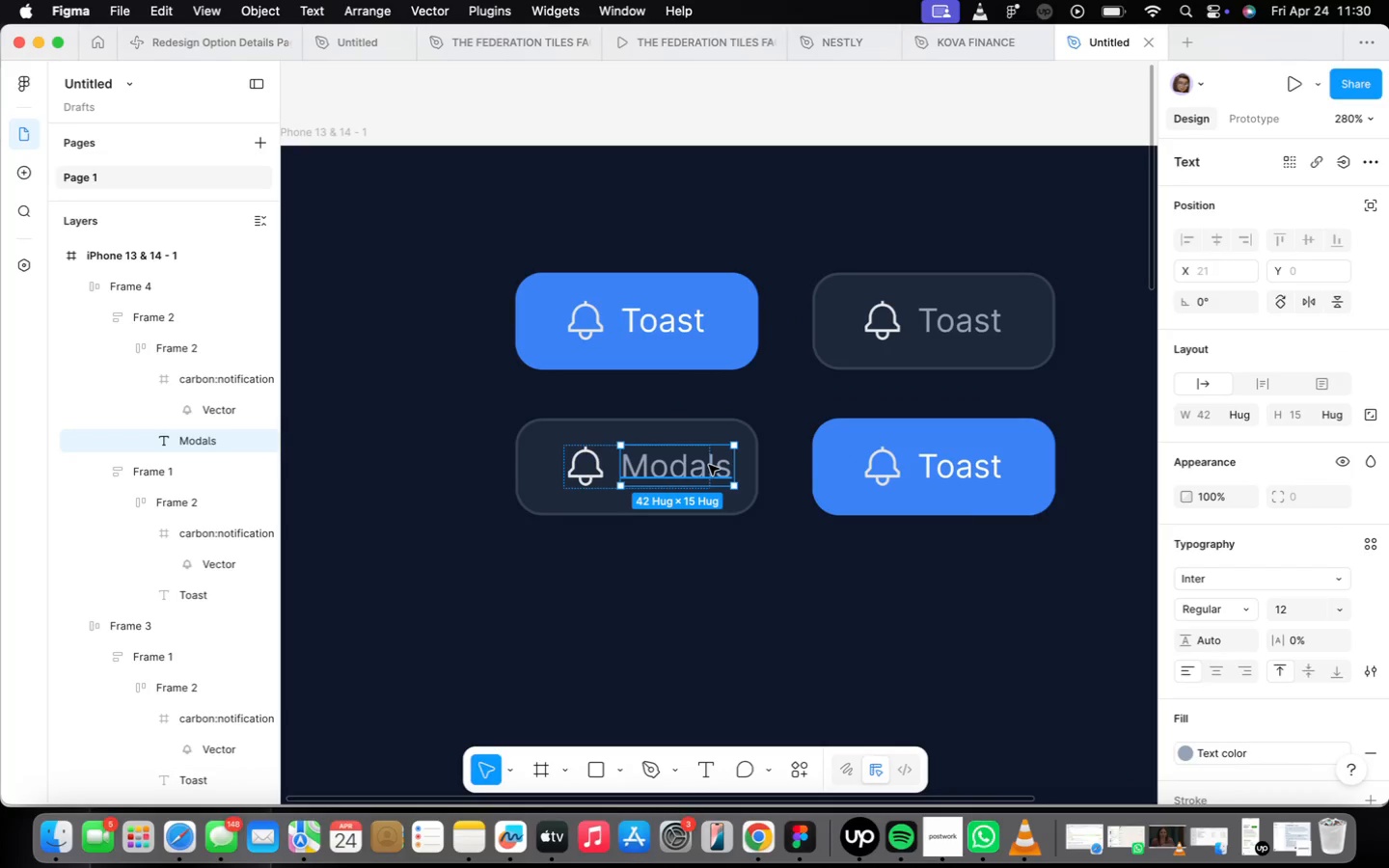 
double_click([709, 465])
 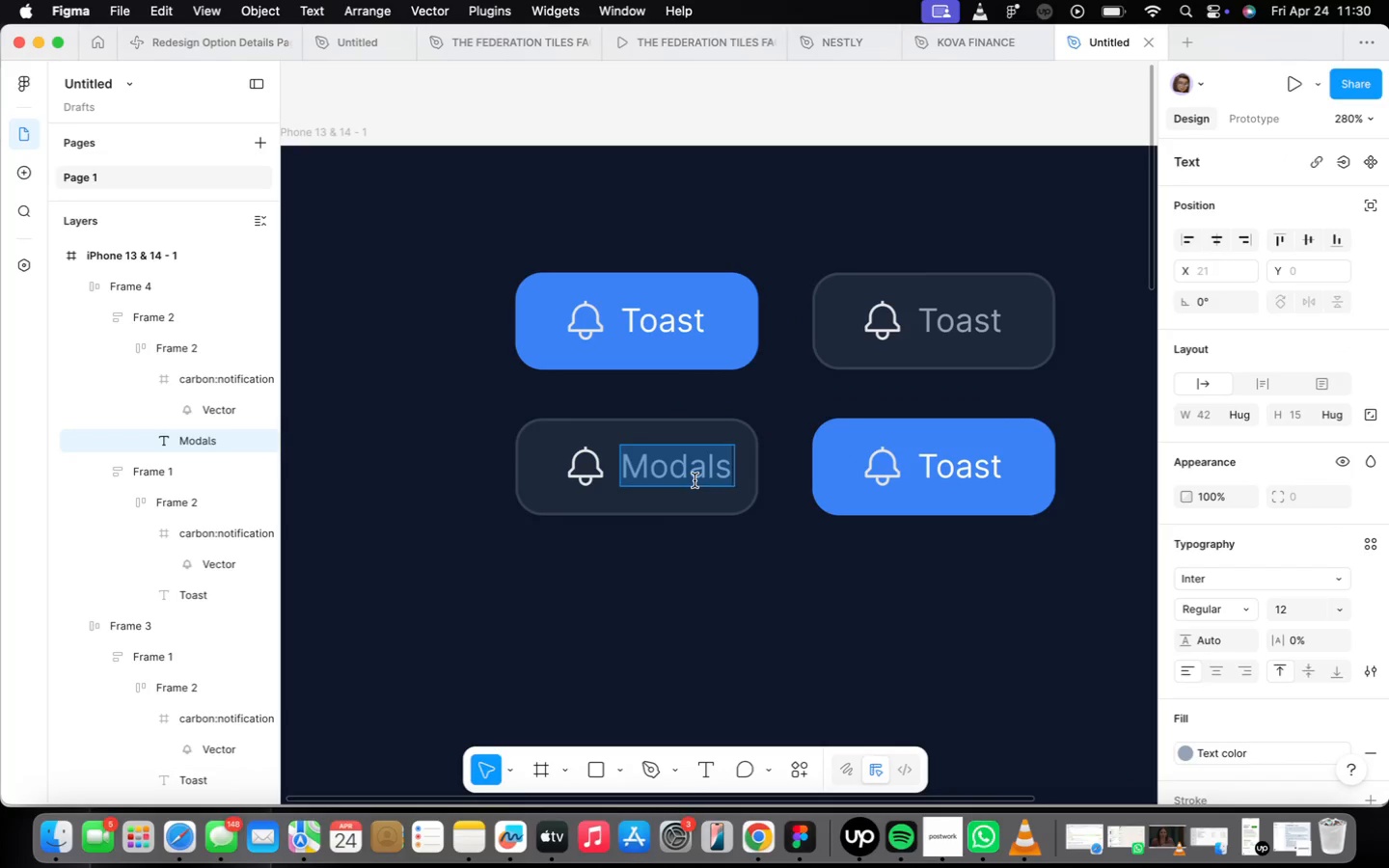 
left_click([648, 521])
 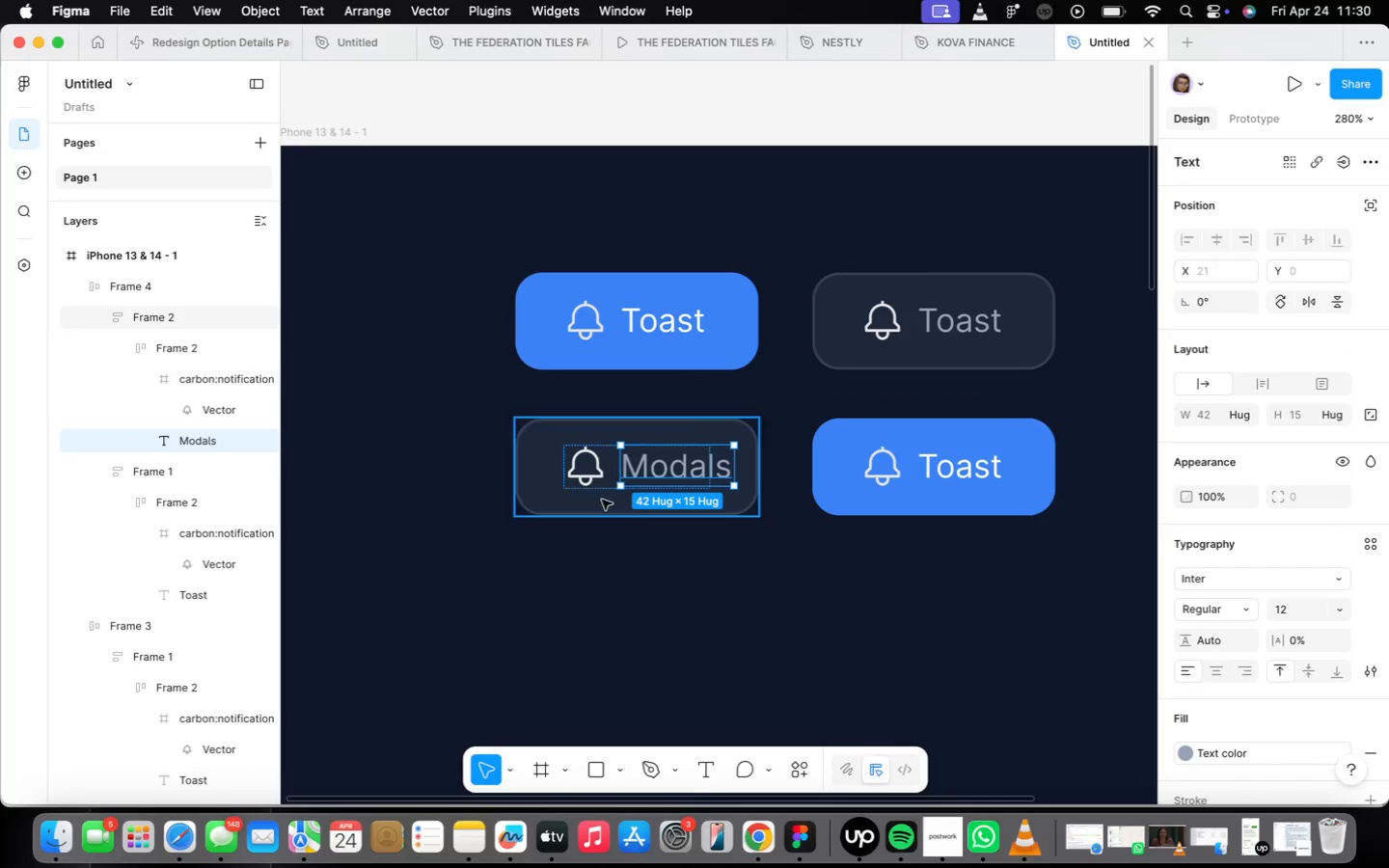 
double_click([614, 467])
 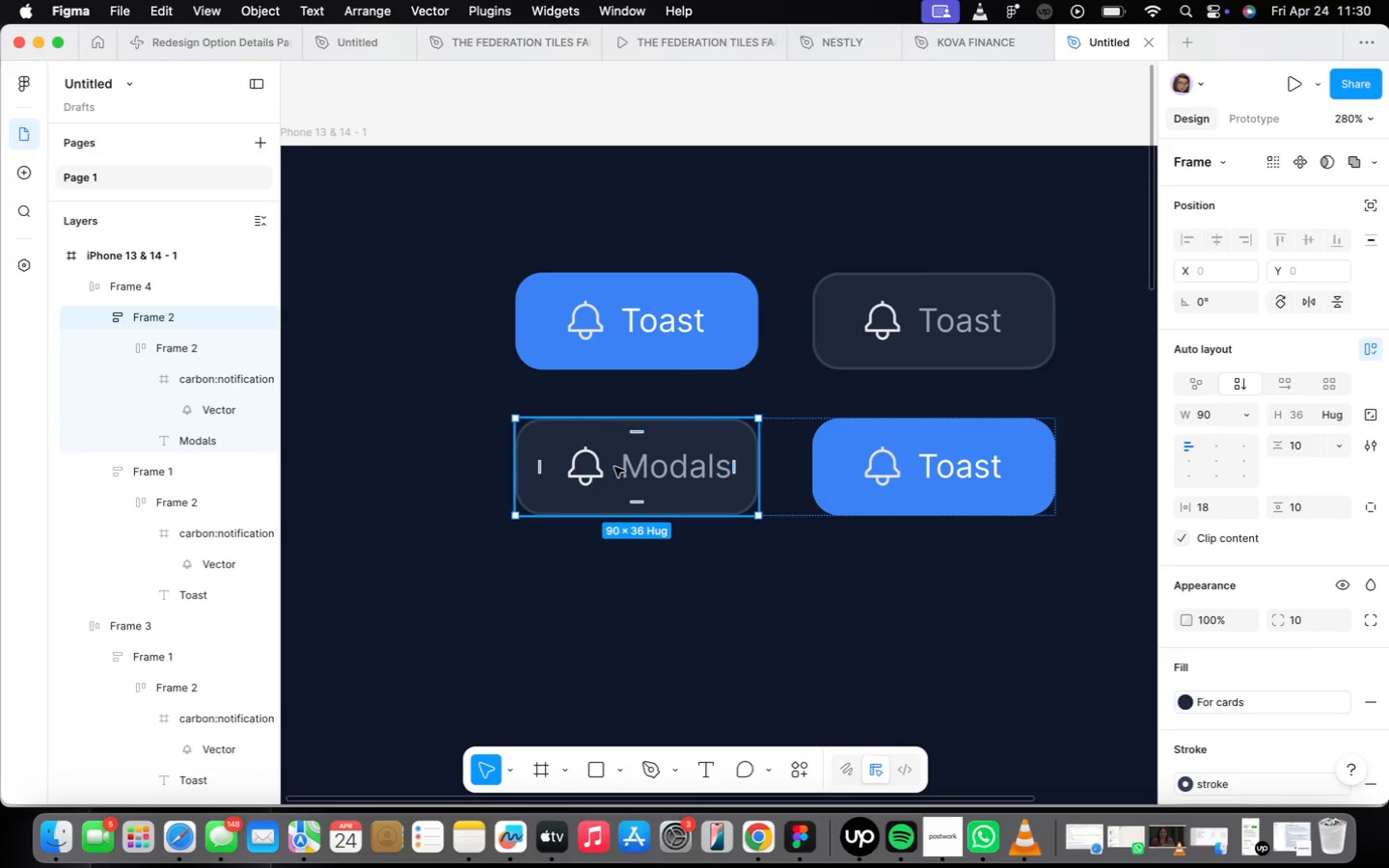 
triple_click([614, 467])
 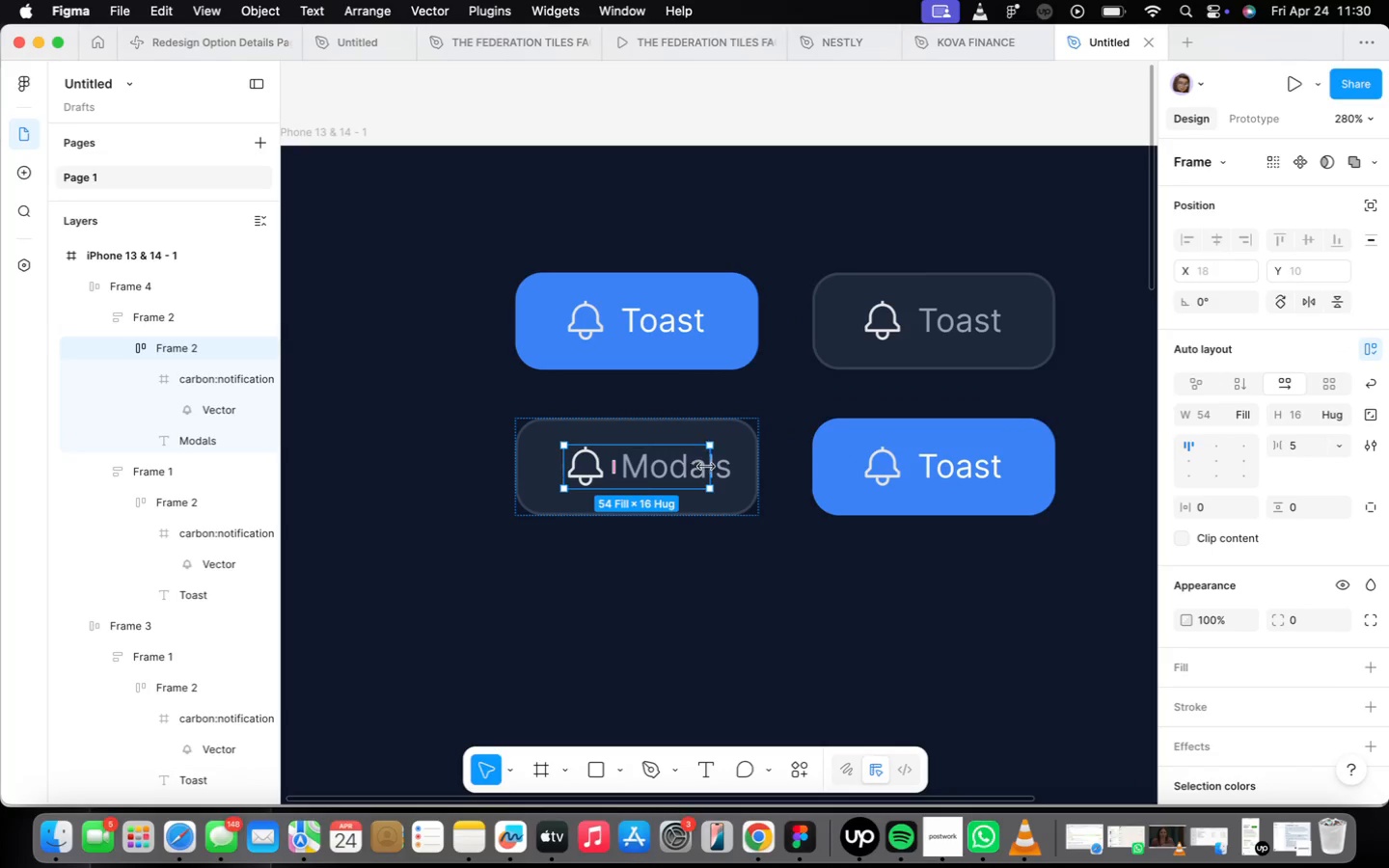 
left_click_drag(start_coordinate=[708, 467], to_coordinate=[728, 472])
 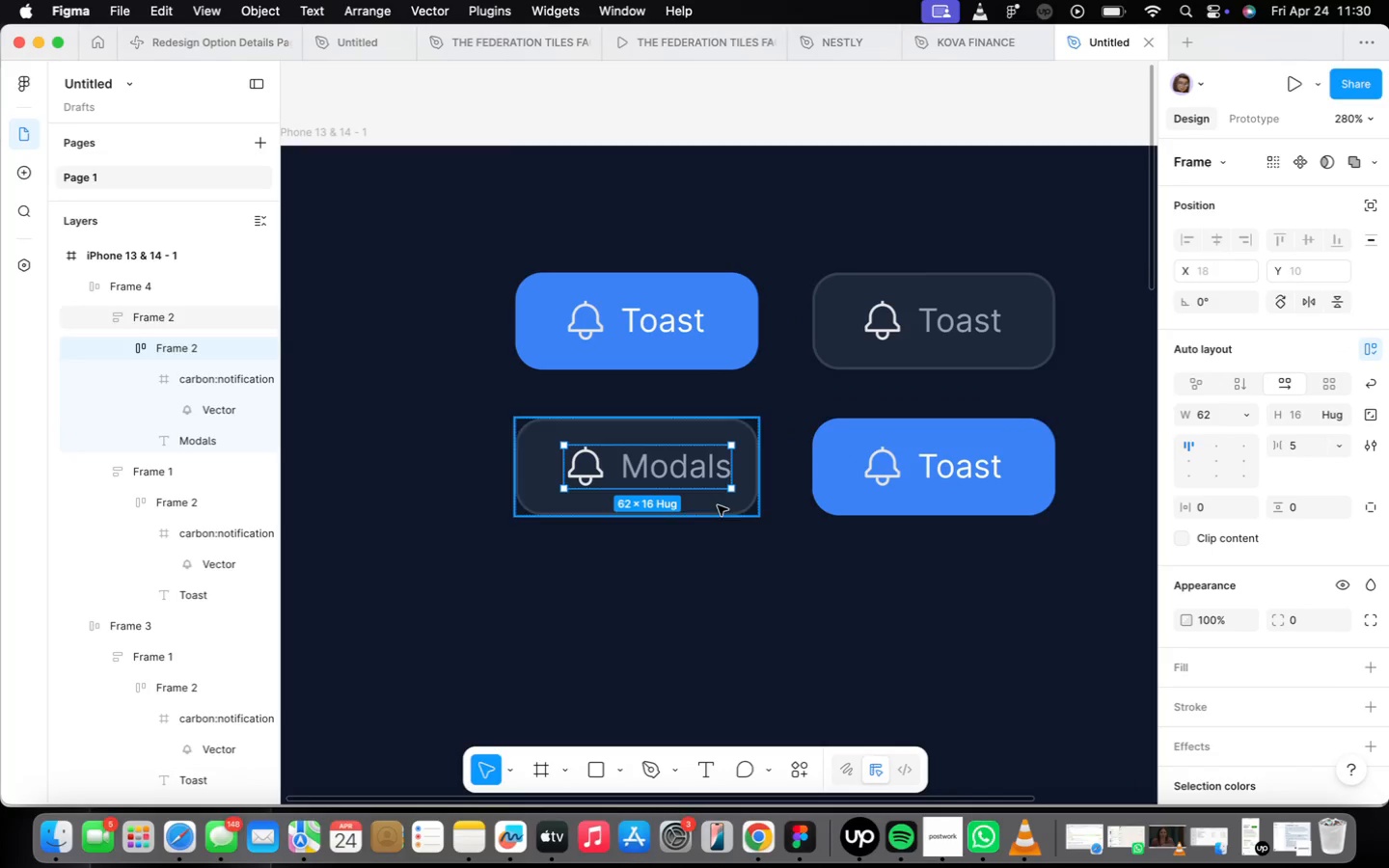 
left_click([714, 514])
 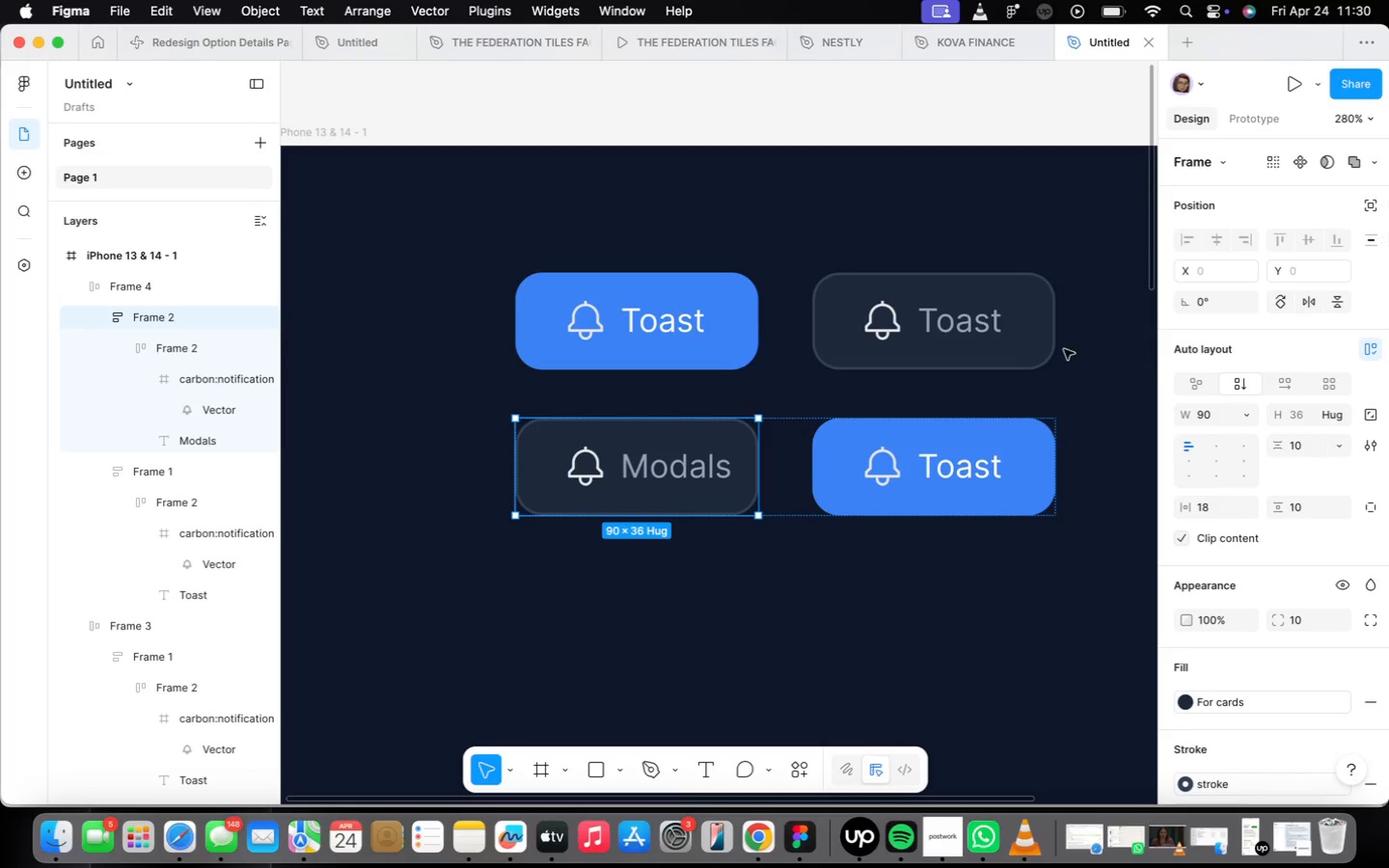 
left_click([577, 482])
 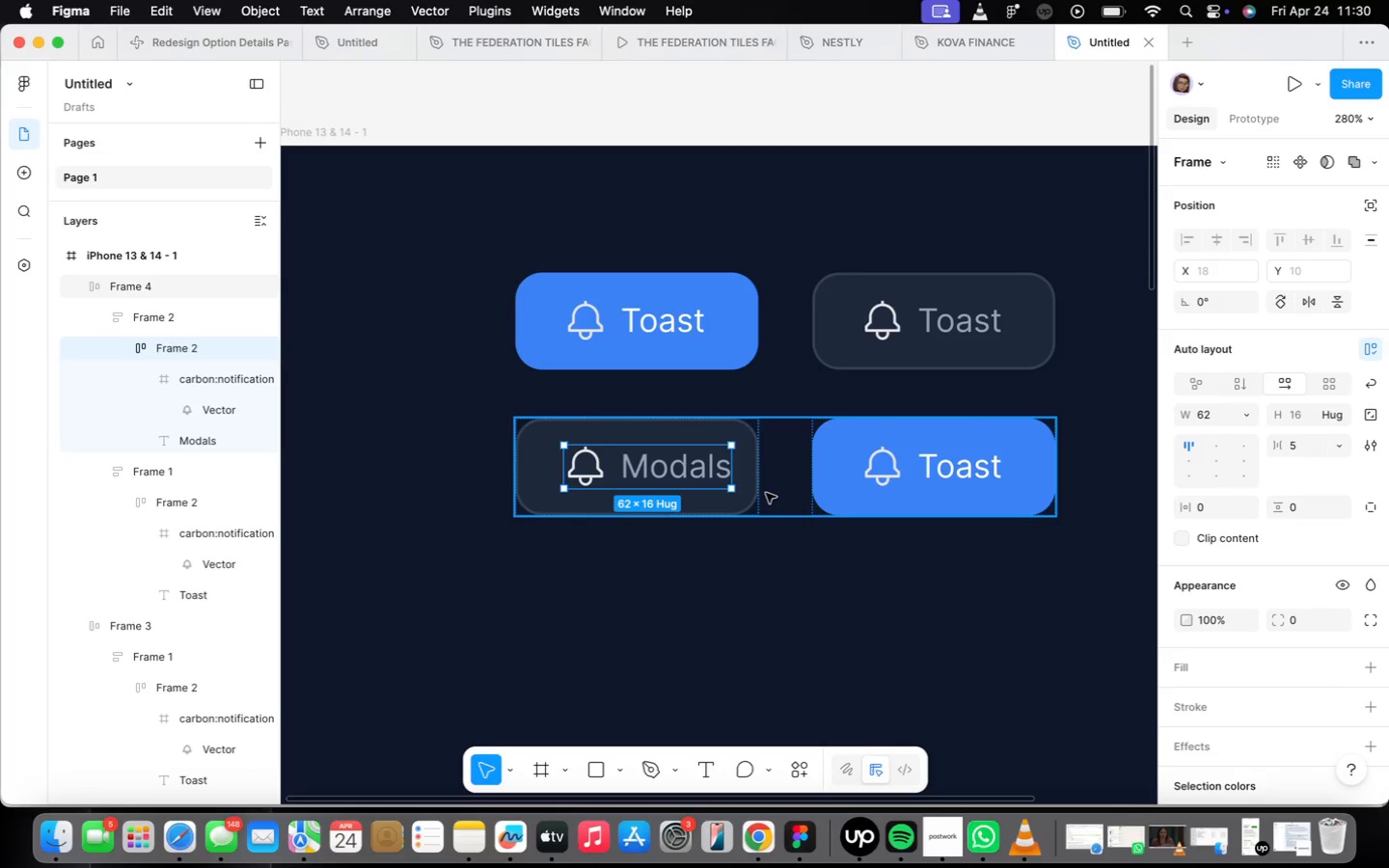 
hold_key(key=OptionLeft, duration=0.91)
 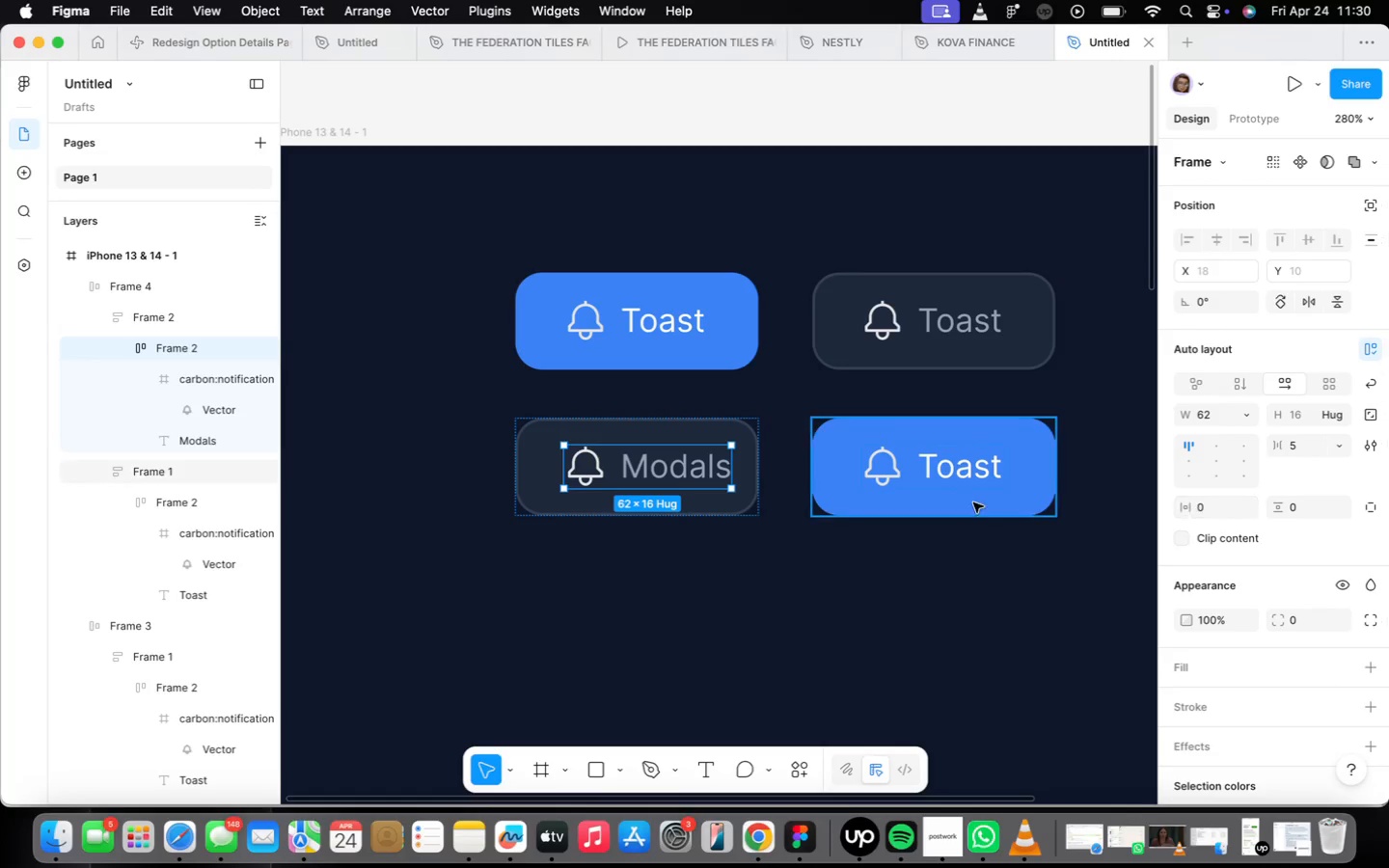 
wait(5.55)
 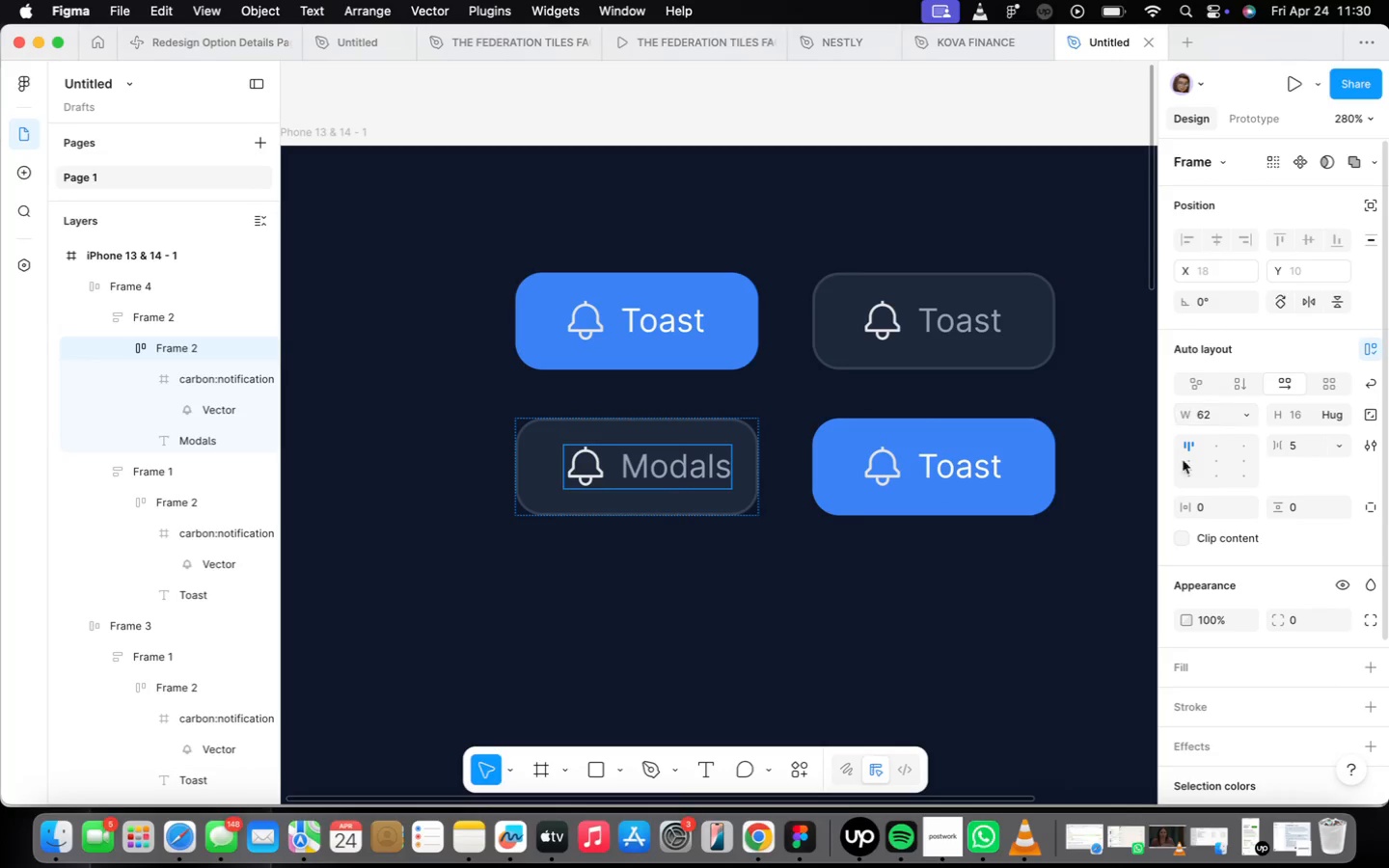 
left_click([659, 507])
 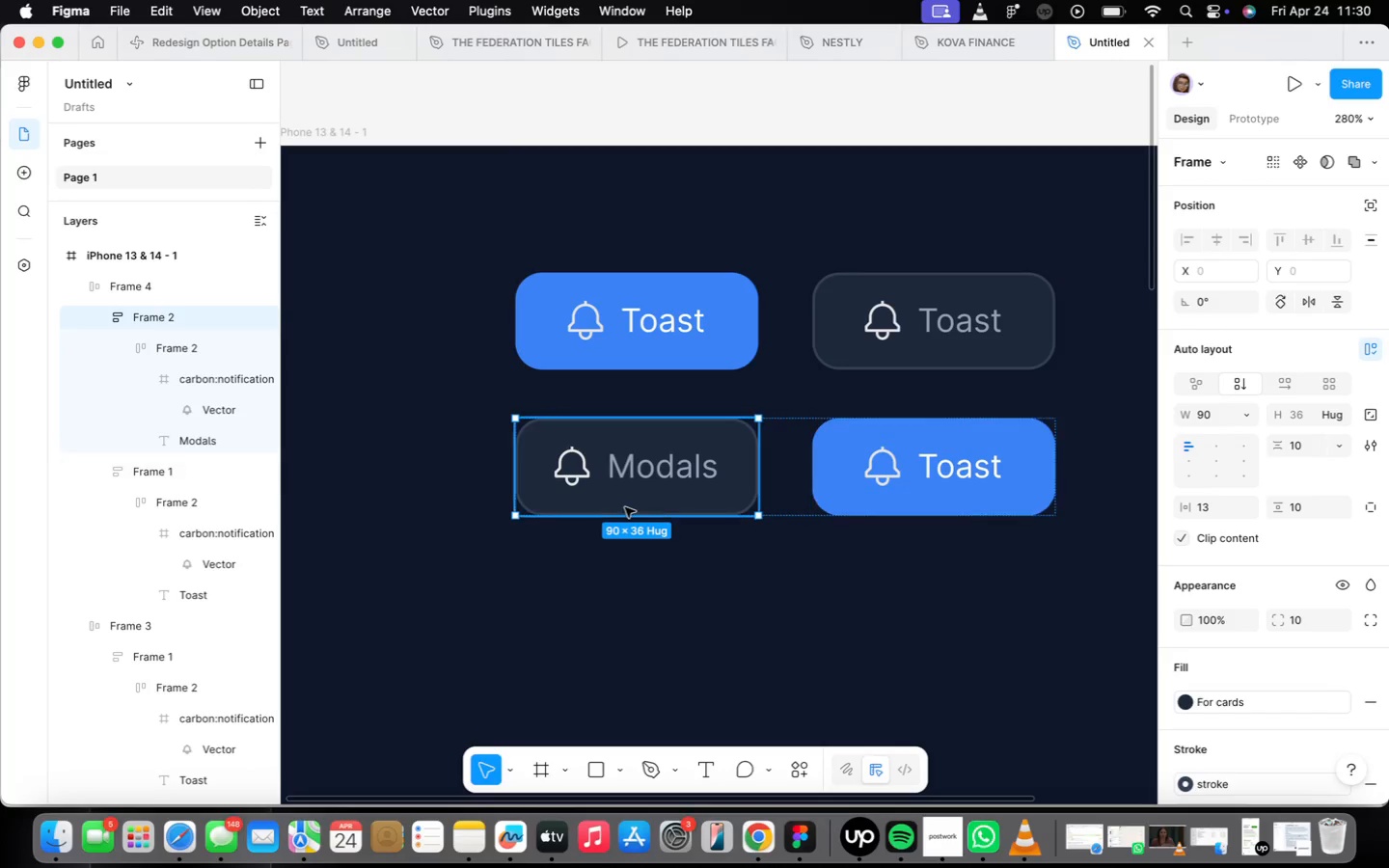 
hold_key(key=OptionLeft, duration=0.86)
 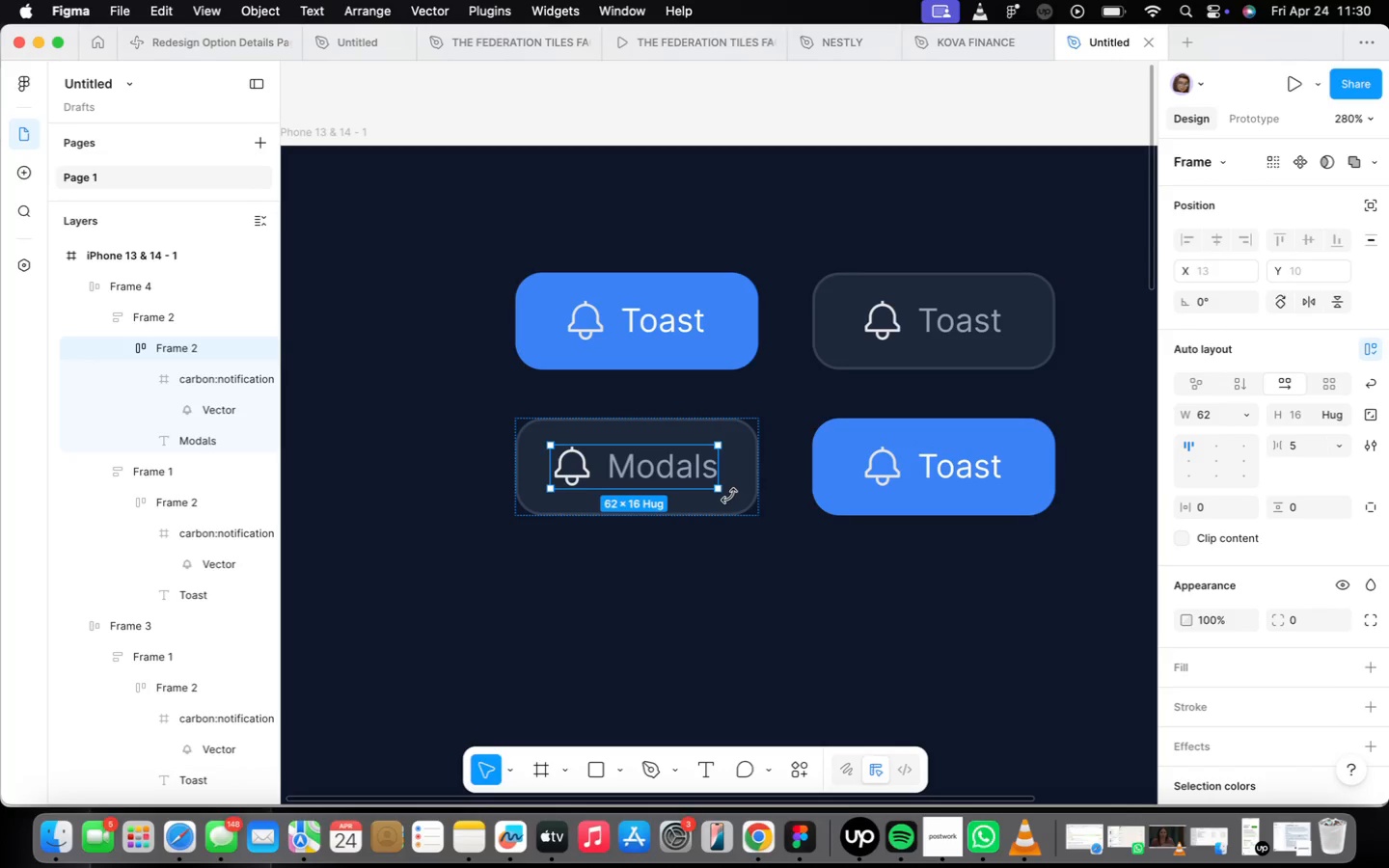 
double_click([739, 502])
 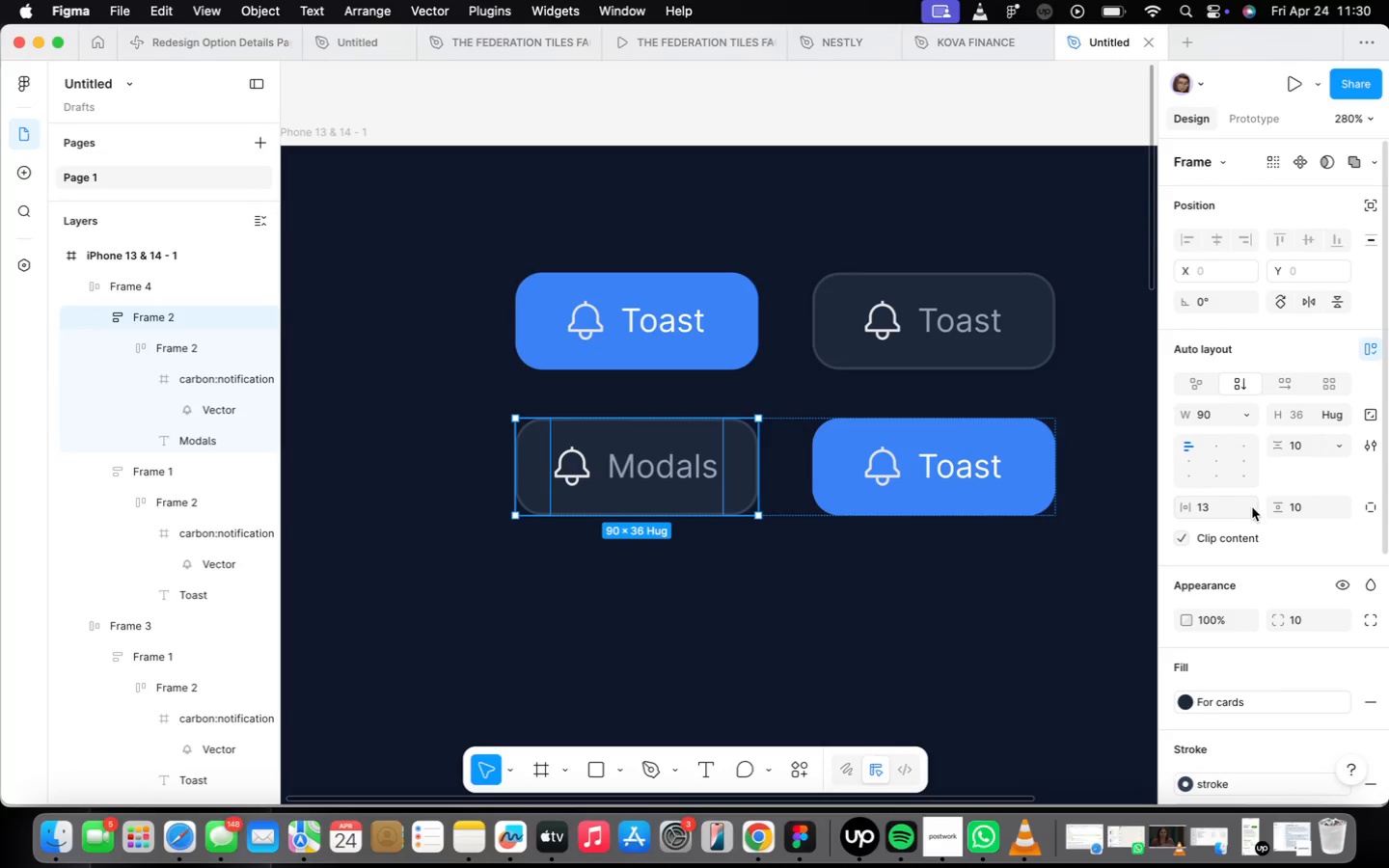 
left_click([1210, 505])
 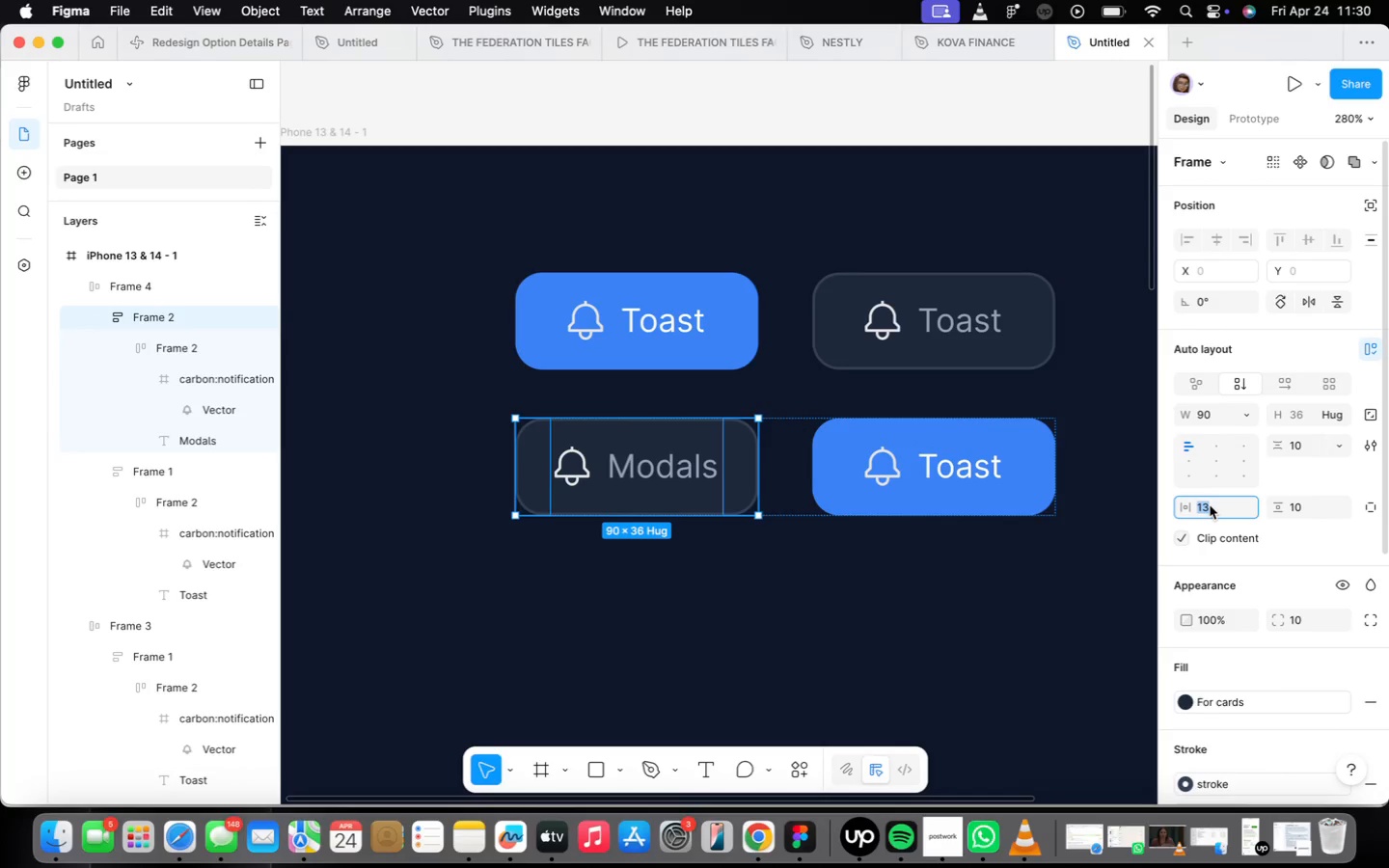 
key(1)
 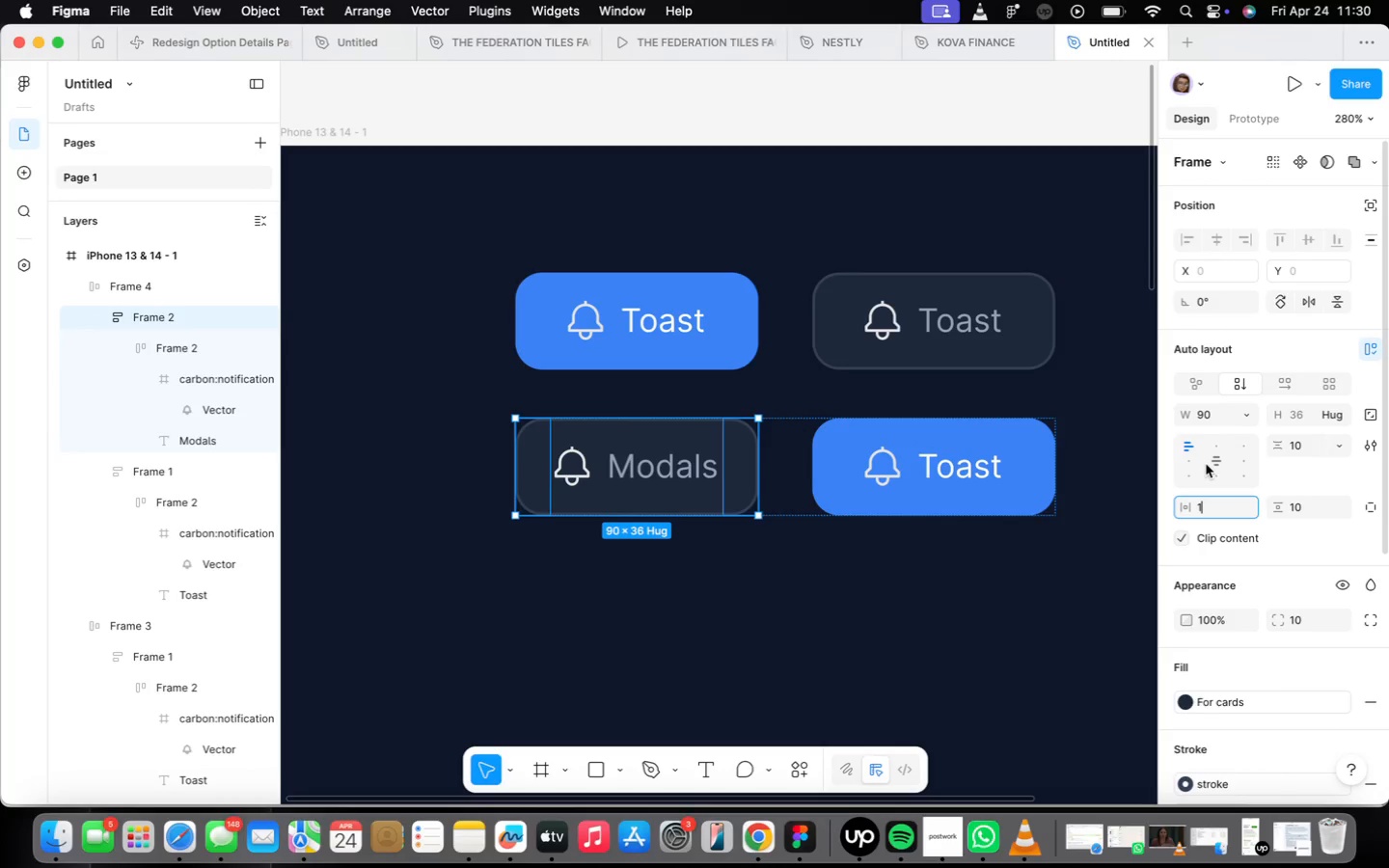 
key(5)
 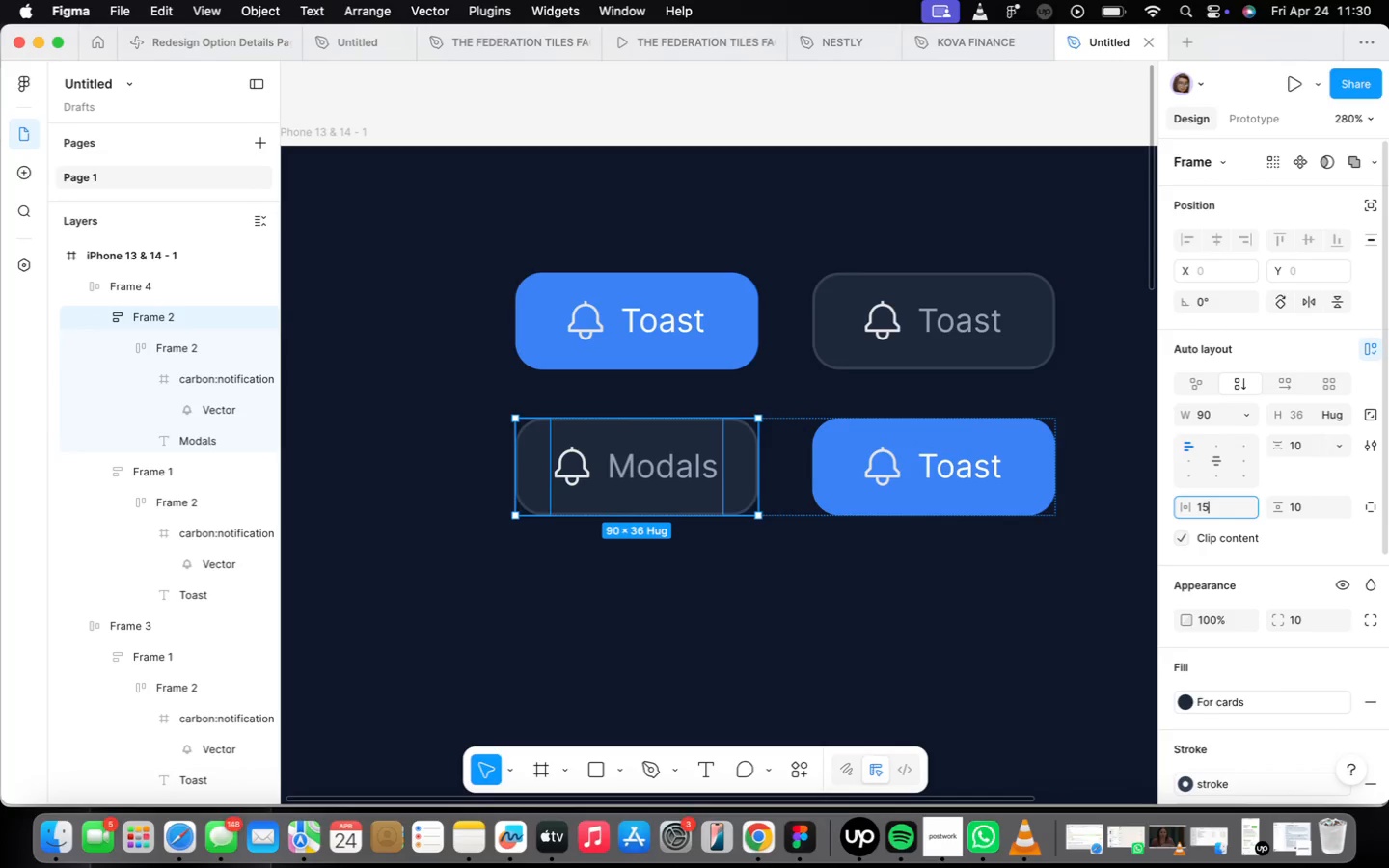 
key(Enter)
 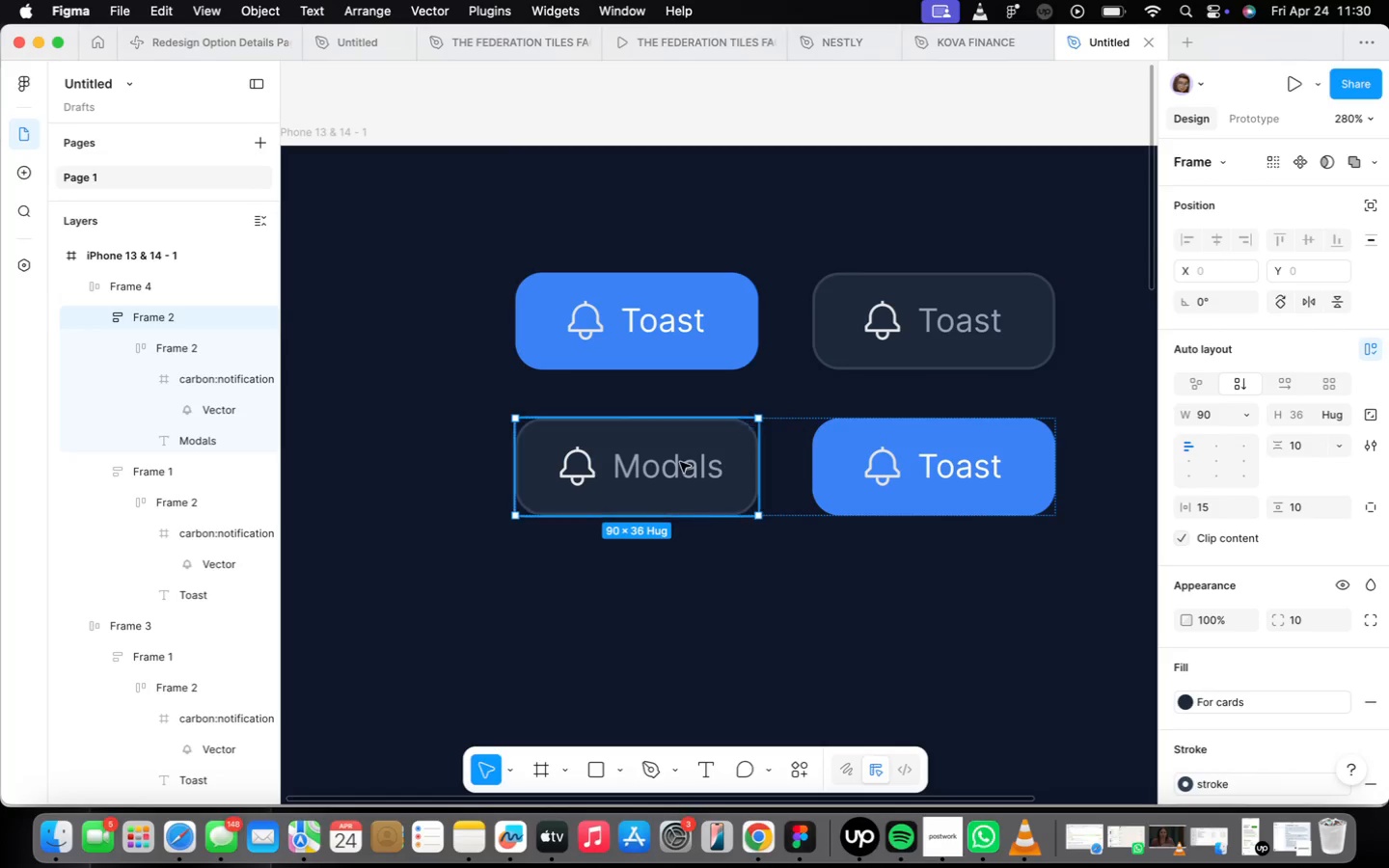 
double_click([680, 462])
 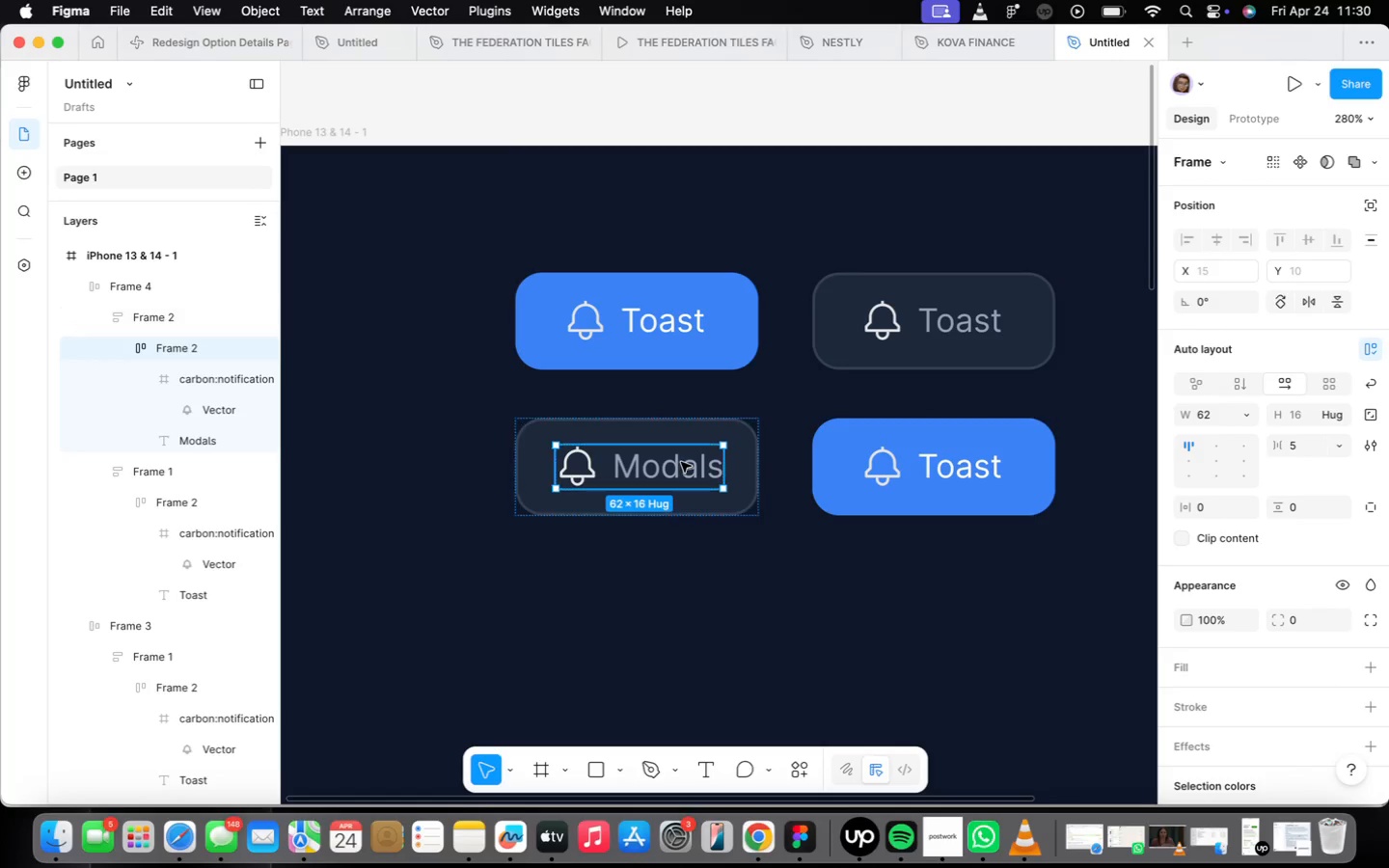 
hold_key(key=OptionLeft, duration=0.94)
 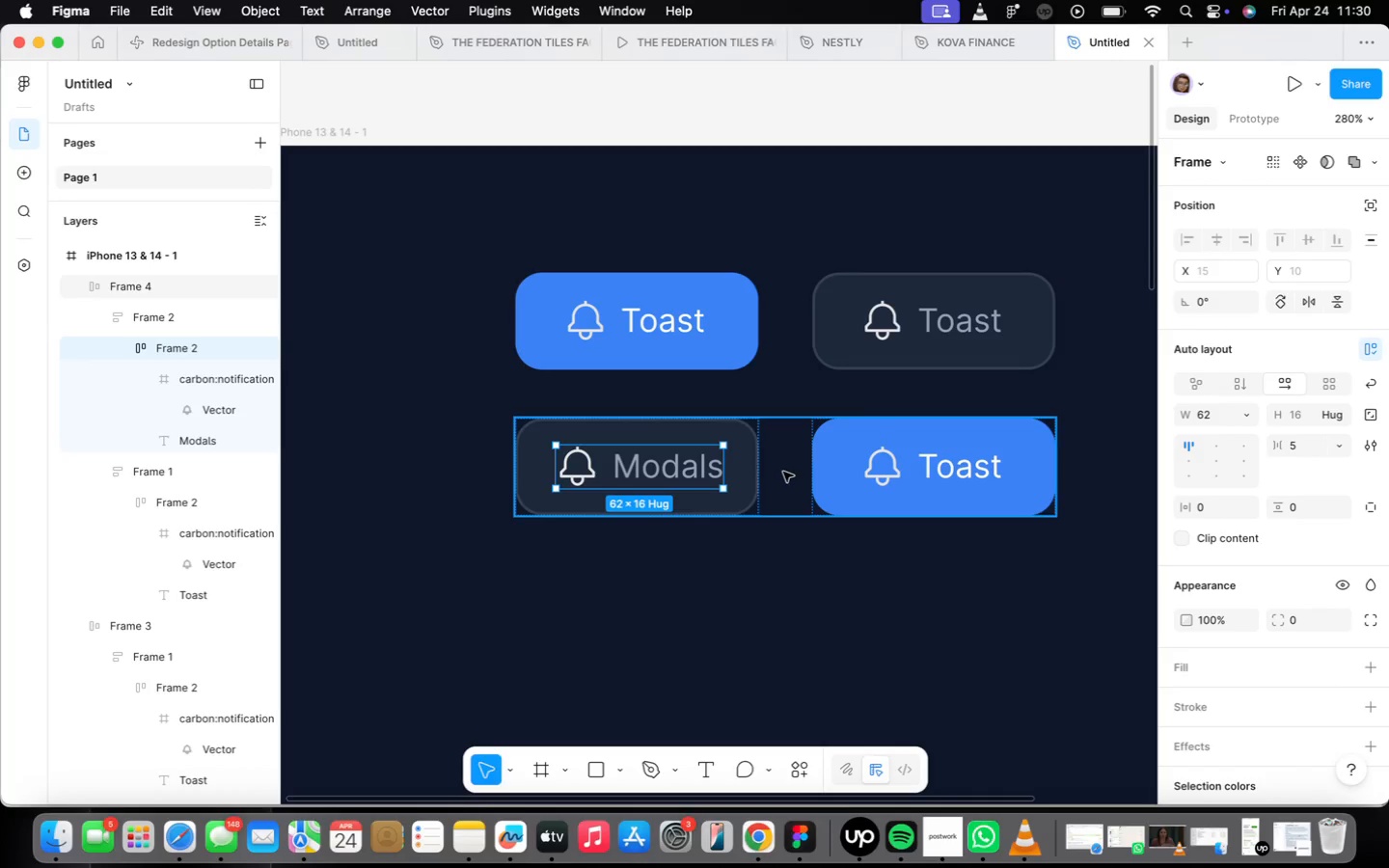 
left_click([740, 475])
 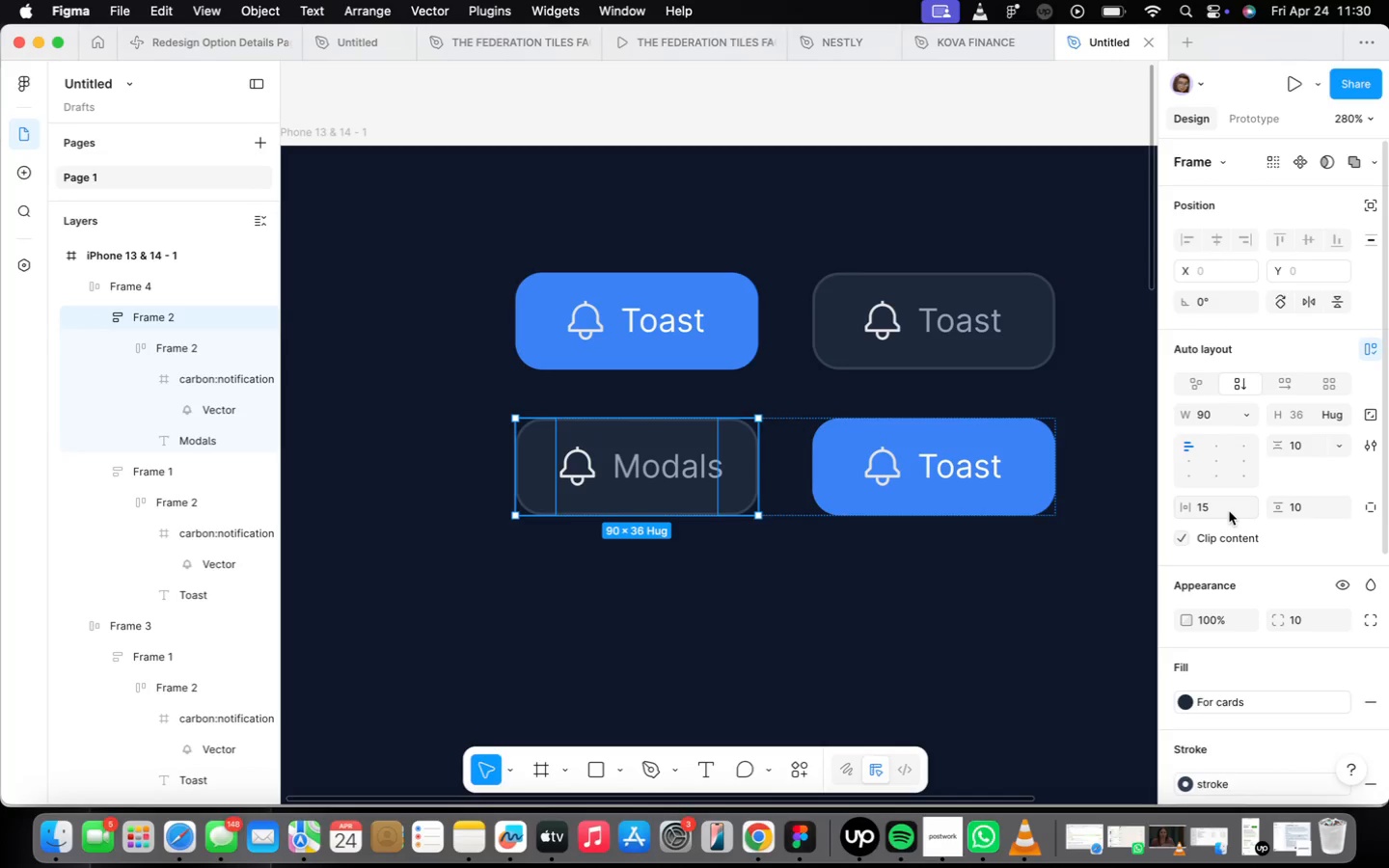 
left_click([1225, 510])
 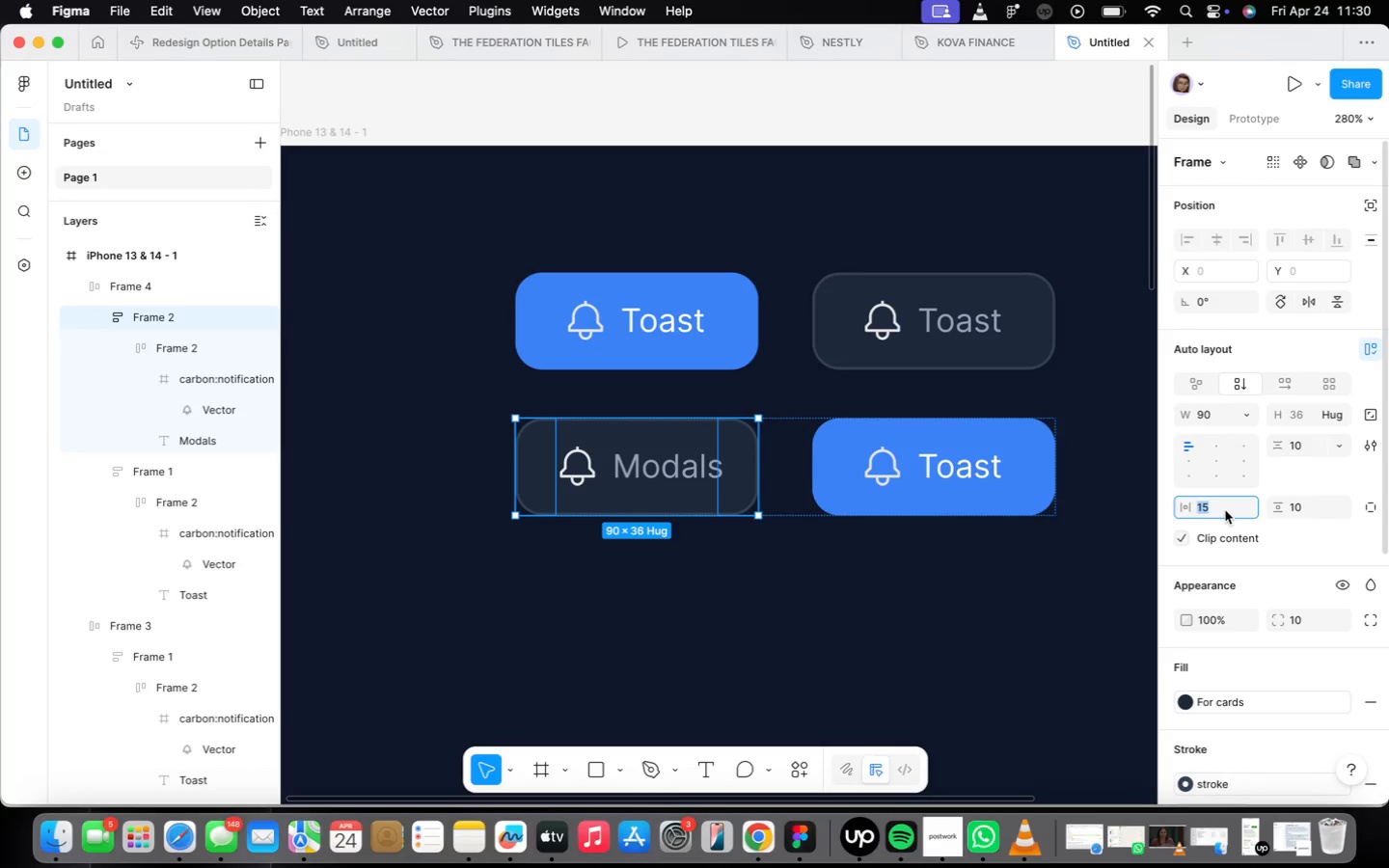 
type(10)
 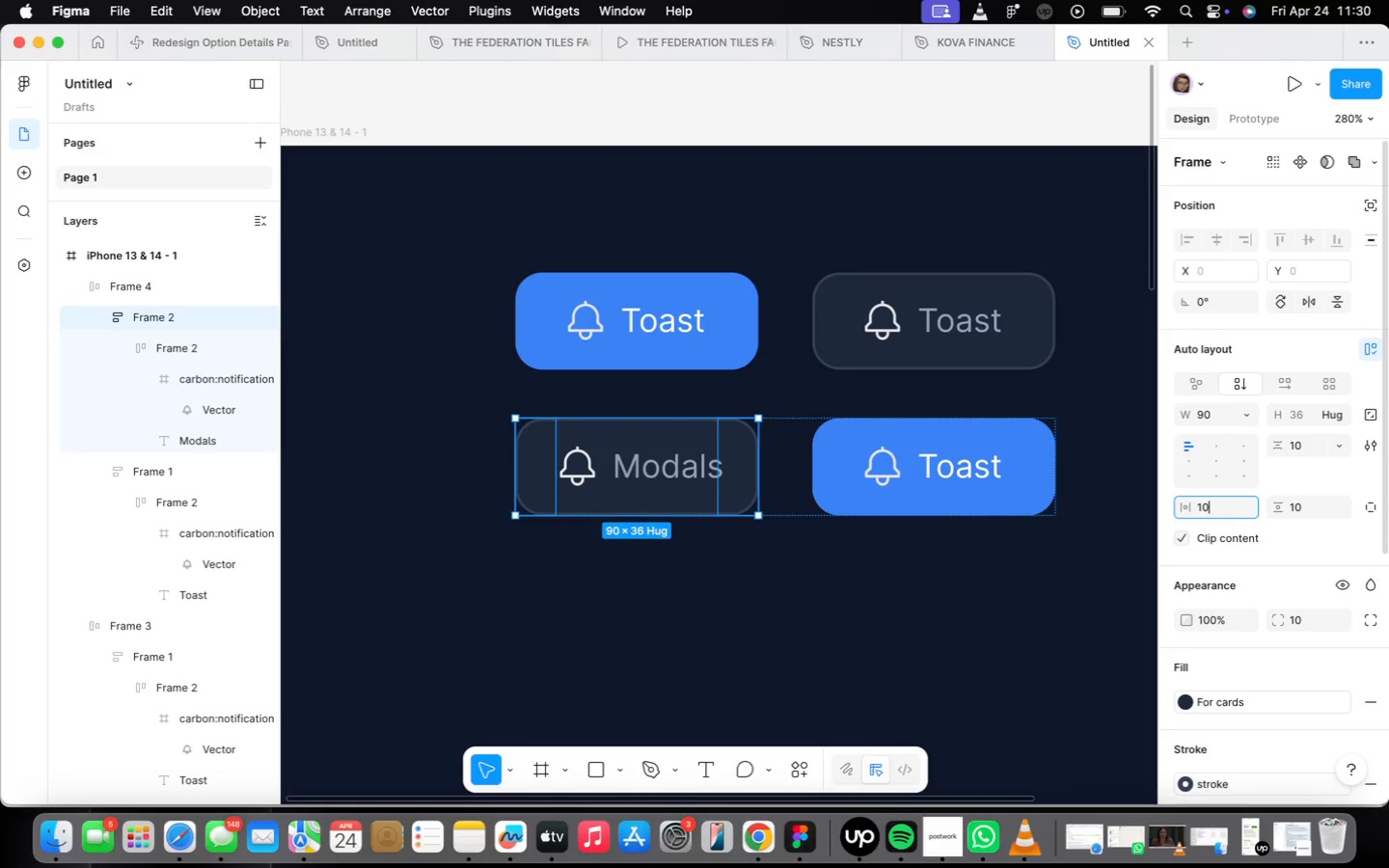 
key(Enter)
 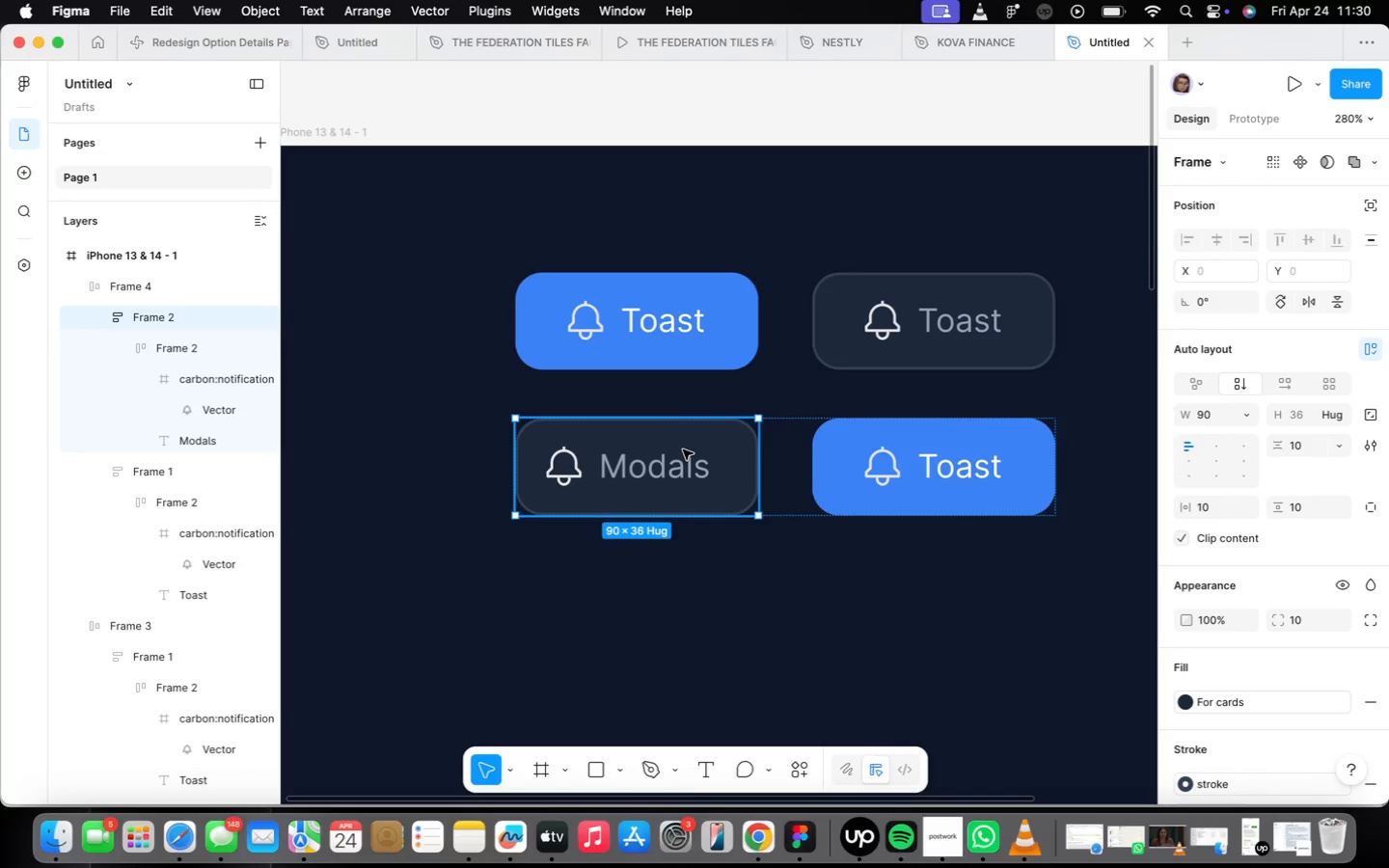 
double_click([673, 457])
 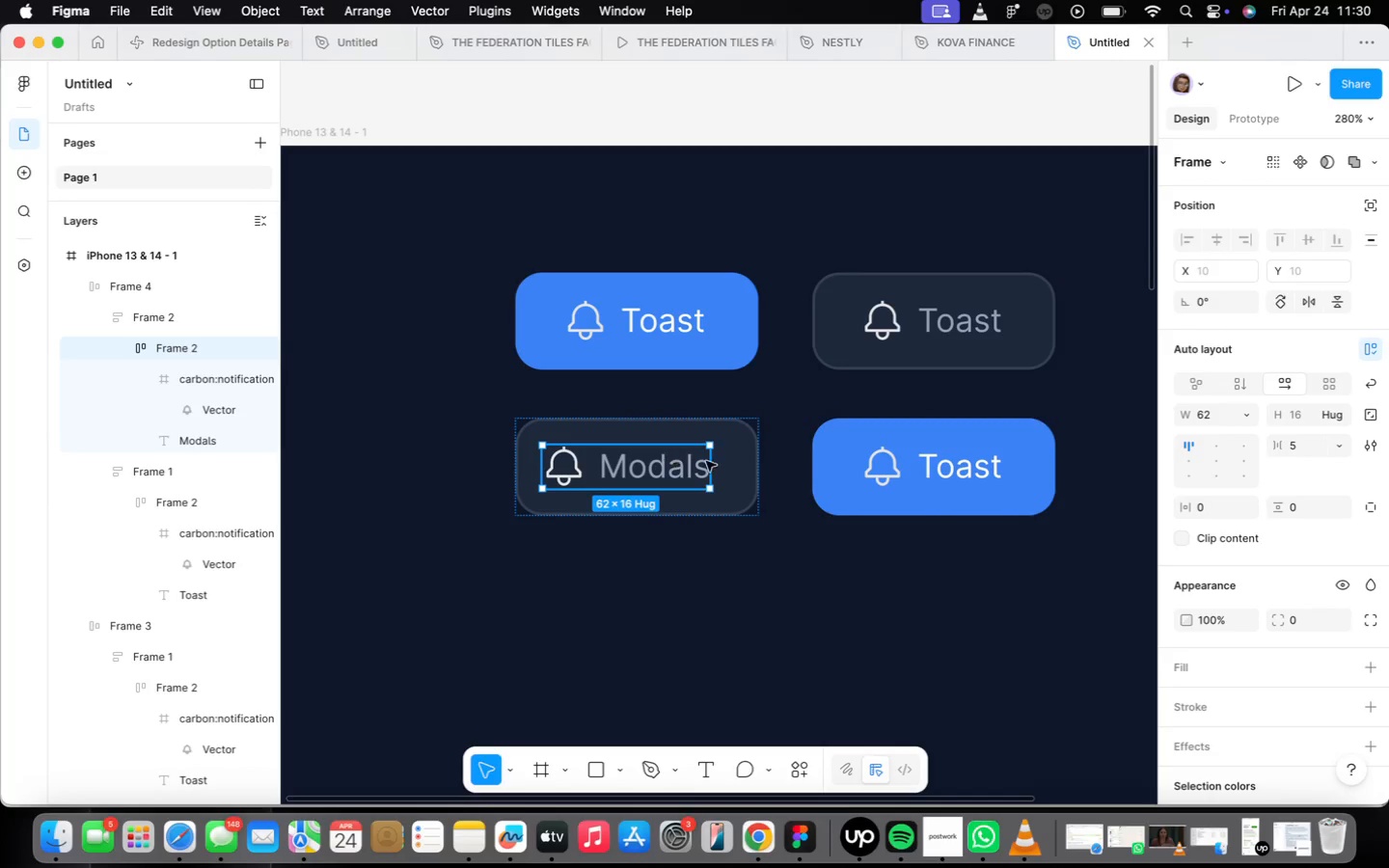 
hold_key(key=OptionLeft, duration=0.83)
 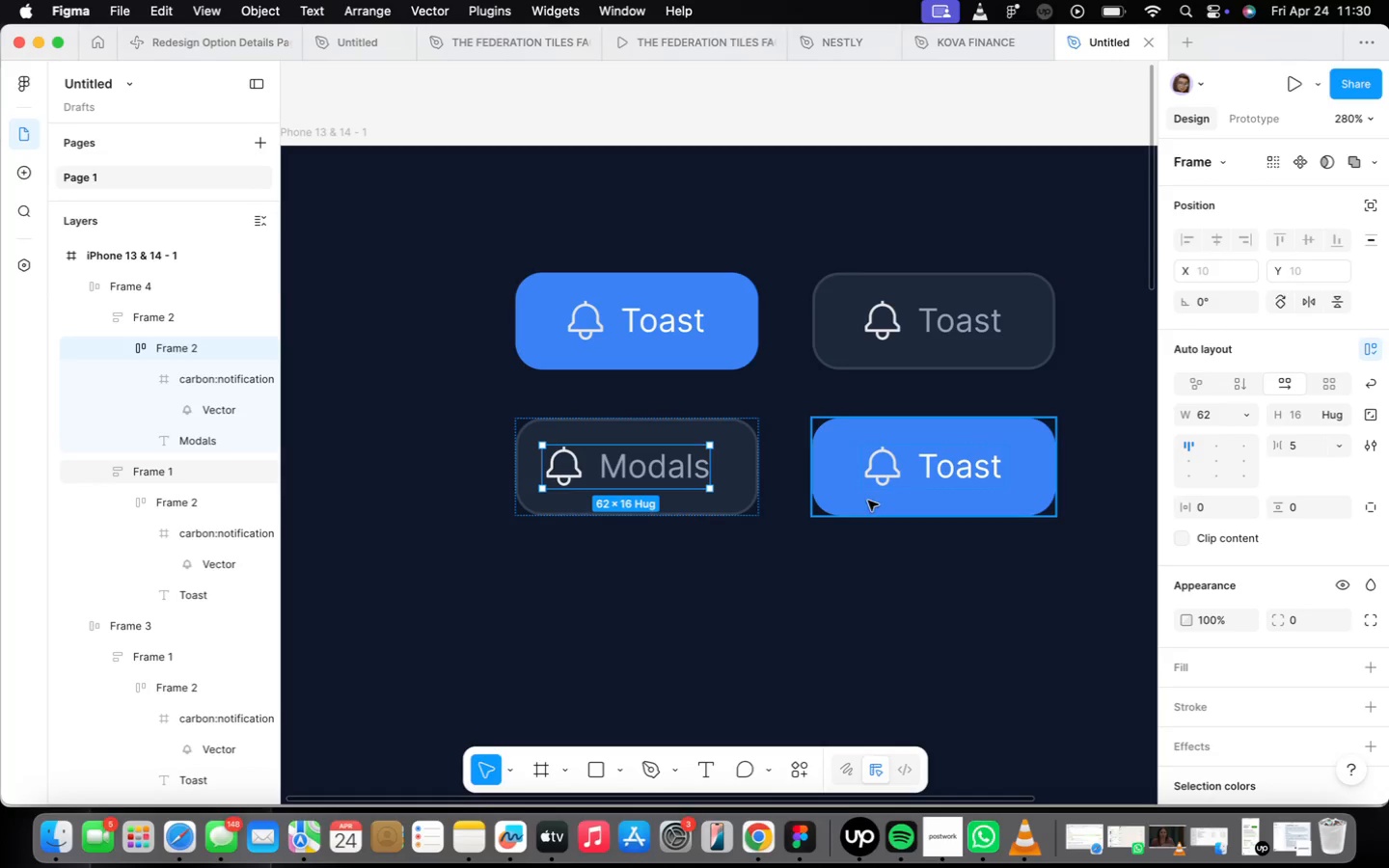 
left_click([750, 485])
 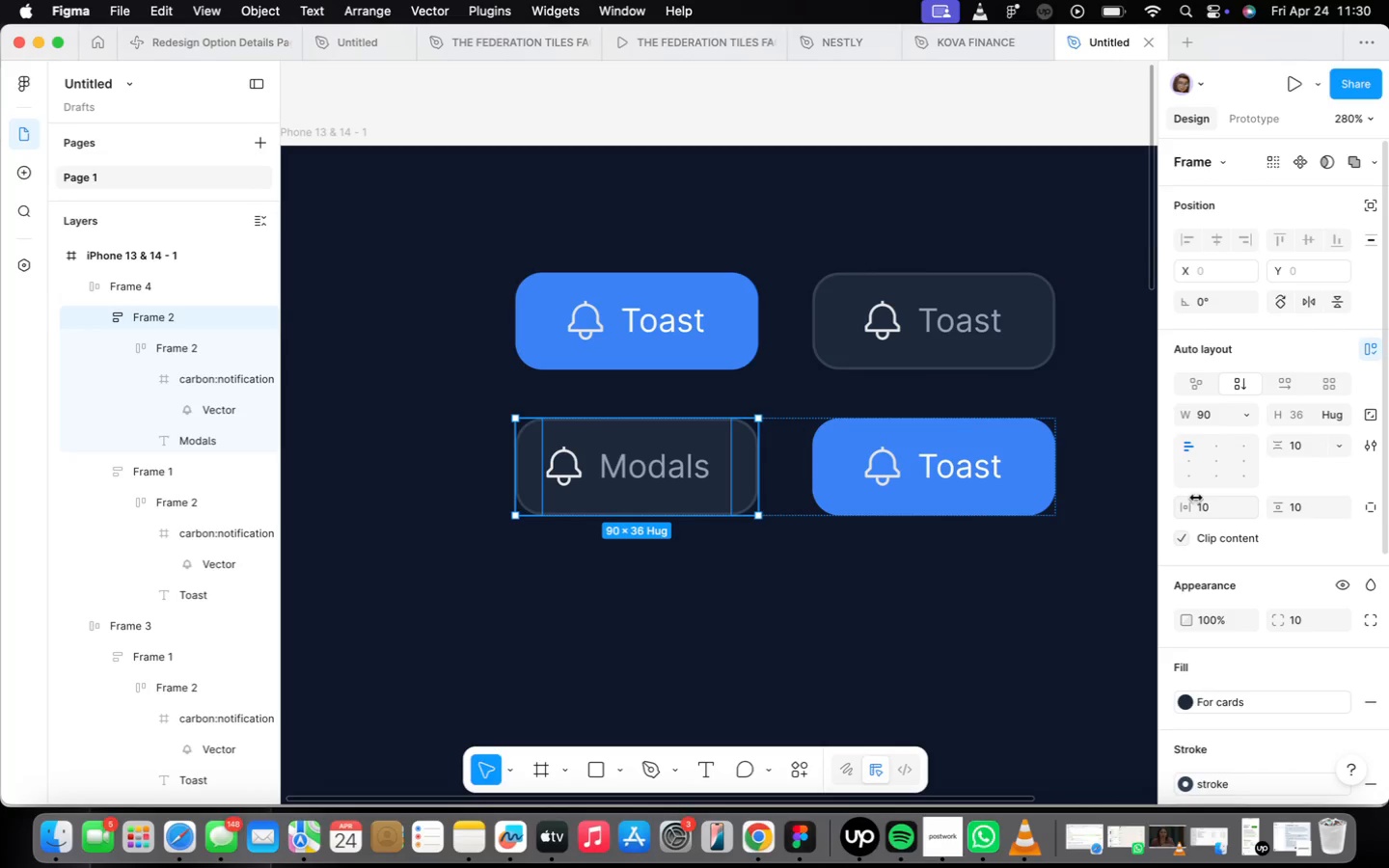 
left_click([1213, 503])
 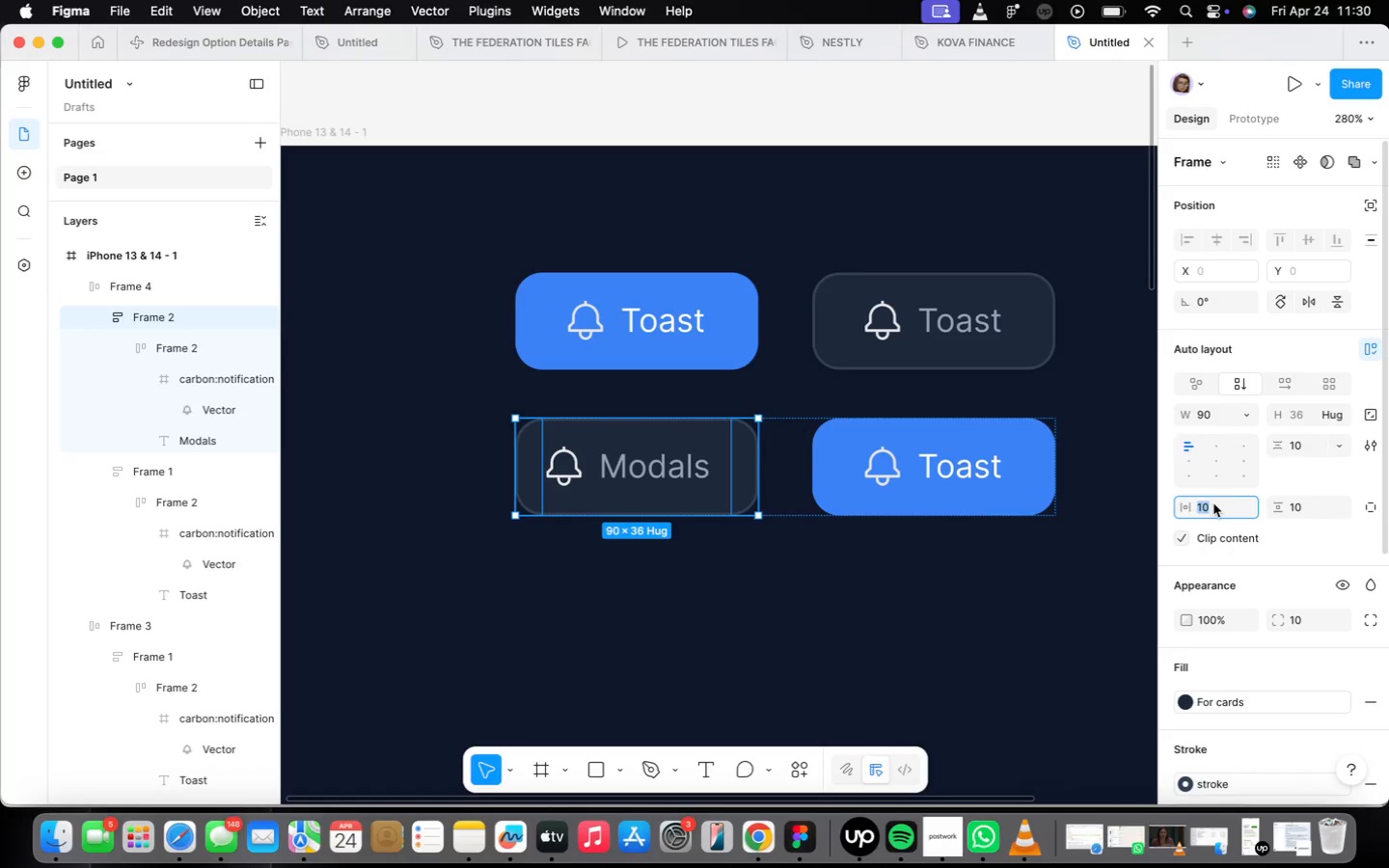 
type(13)
 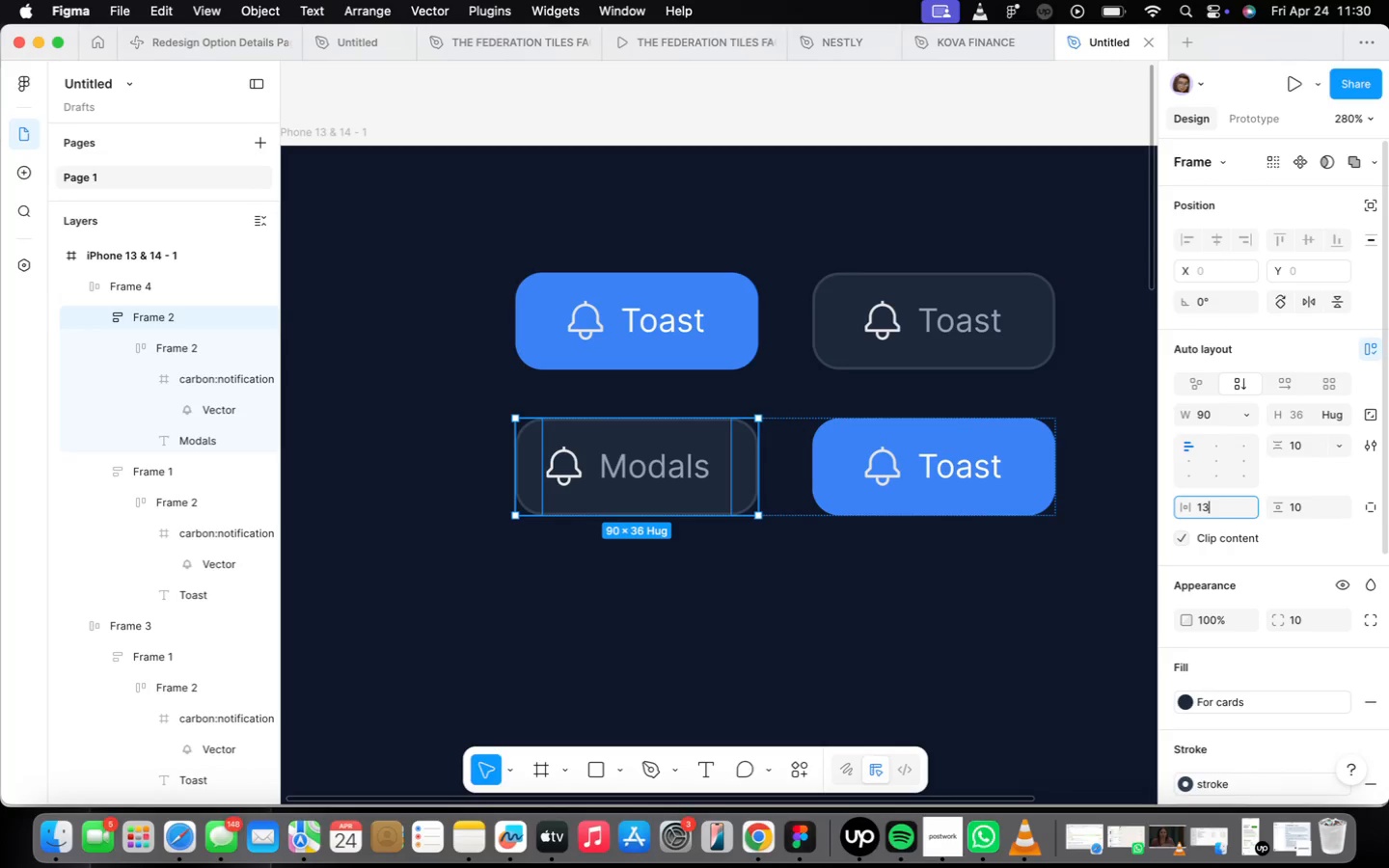 
key(Enter)
 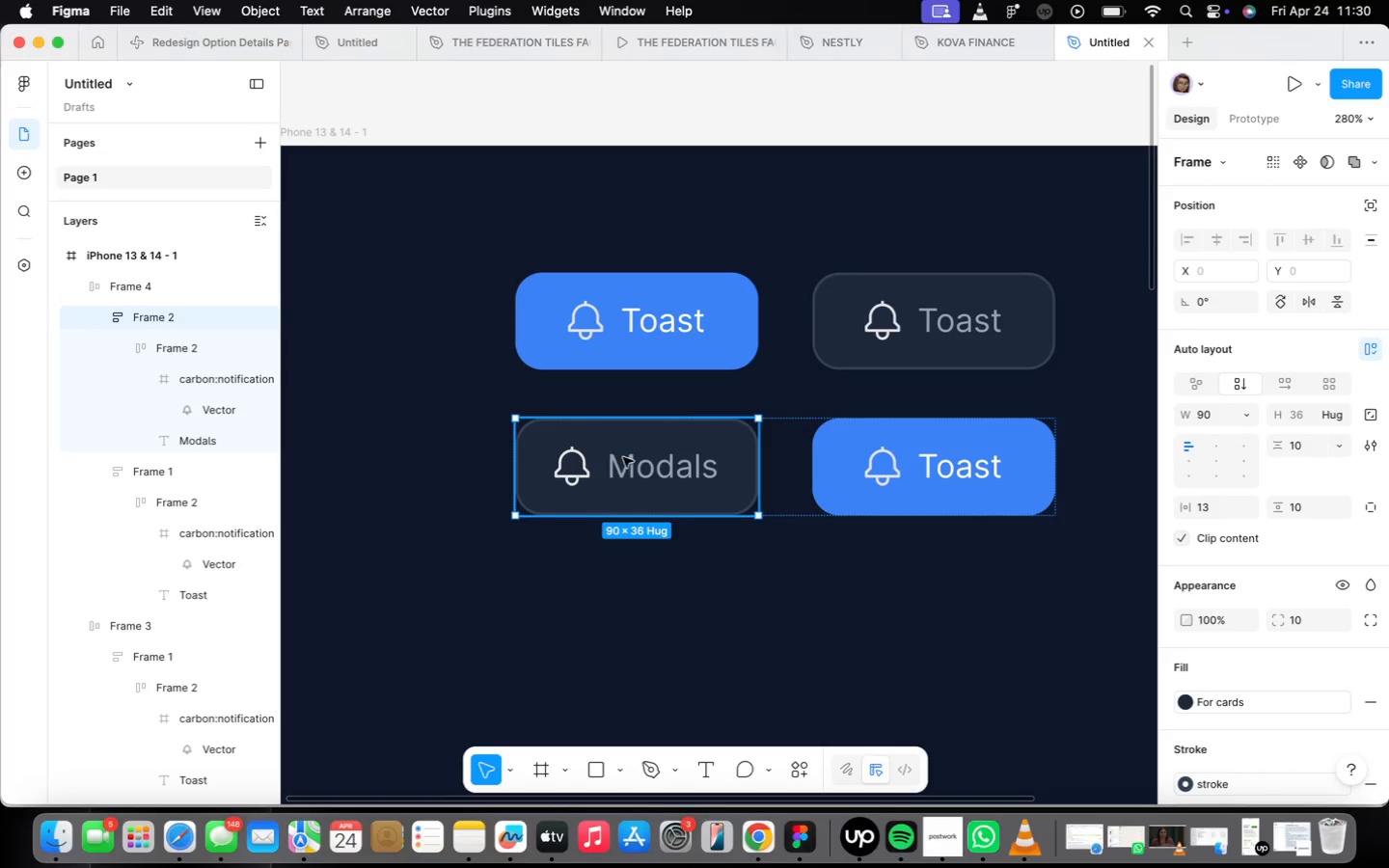 
double_click([623, 458])
 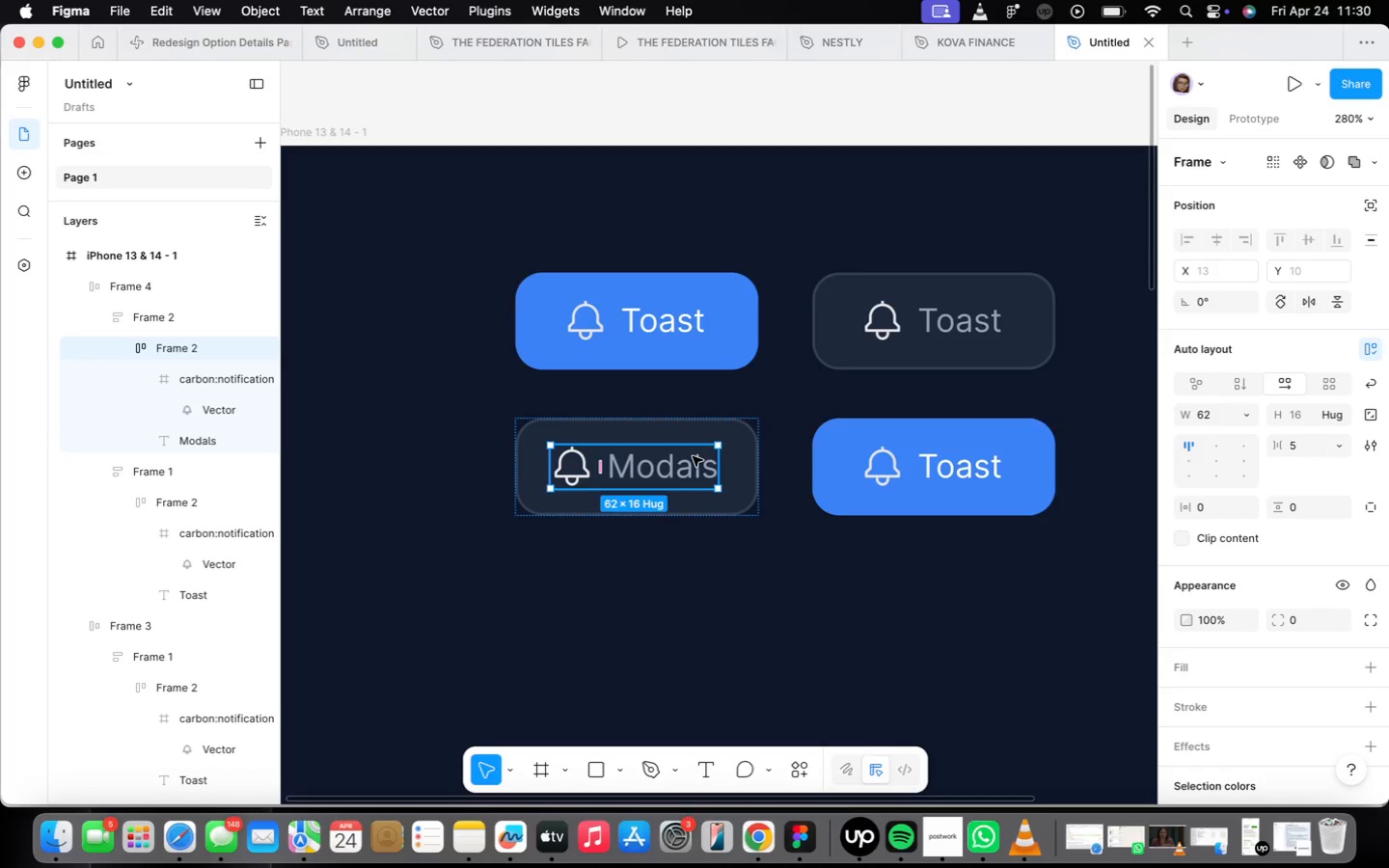 
hold_key(key=OptionLeft, duration=1.64)
 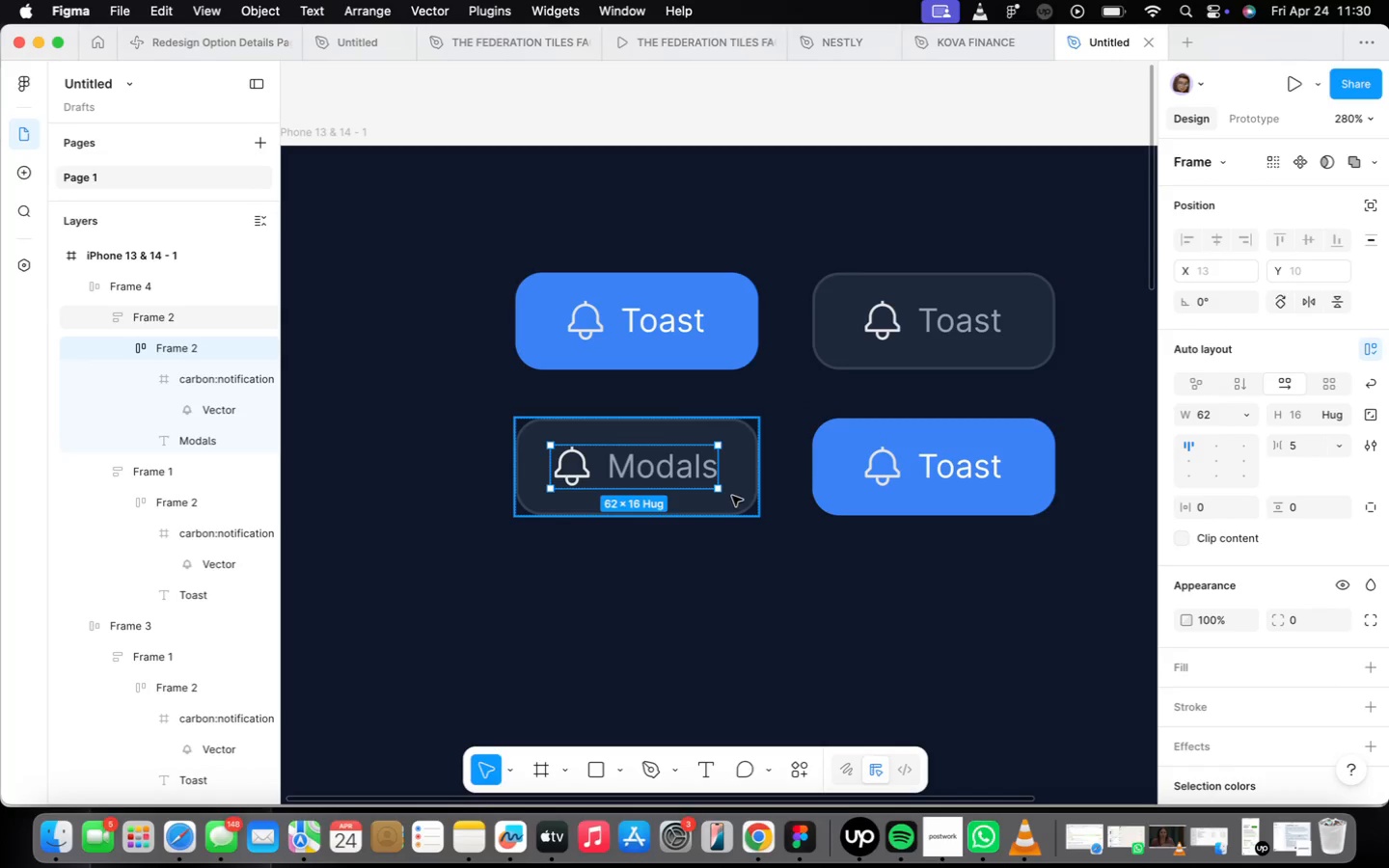 
left_click([732, 494])
 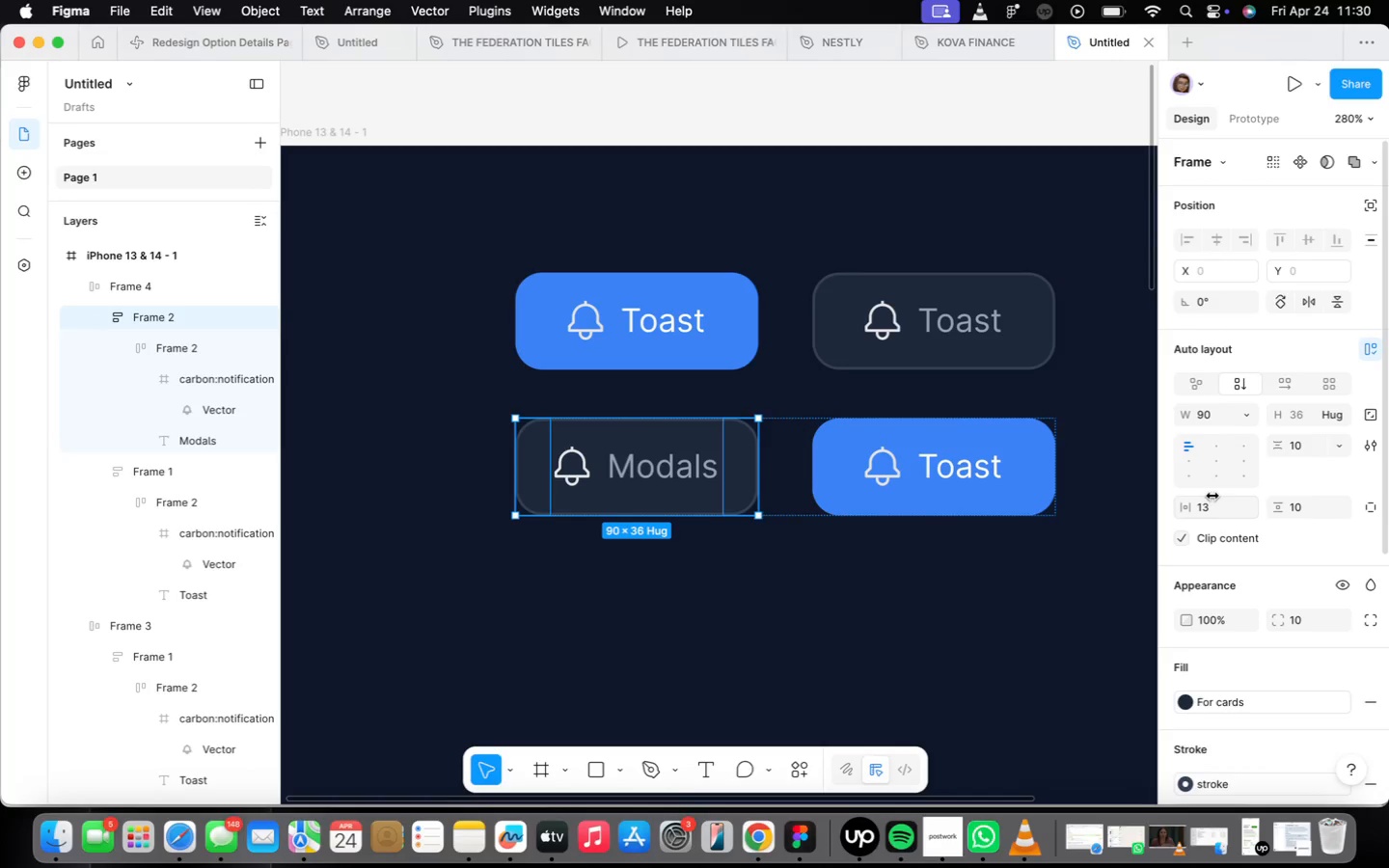 
left_click([1212, 502])
 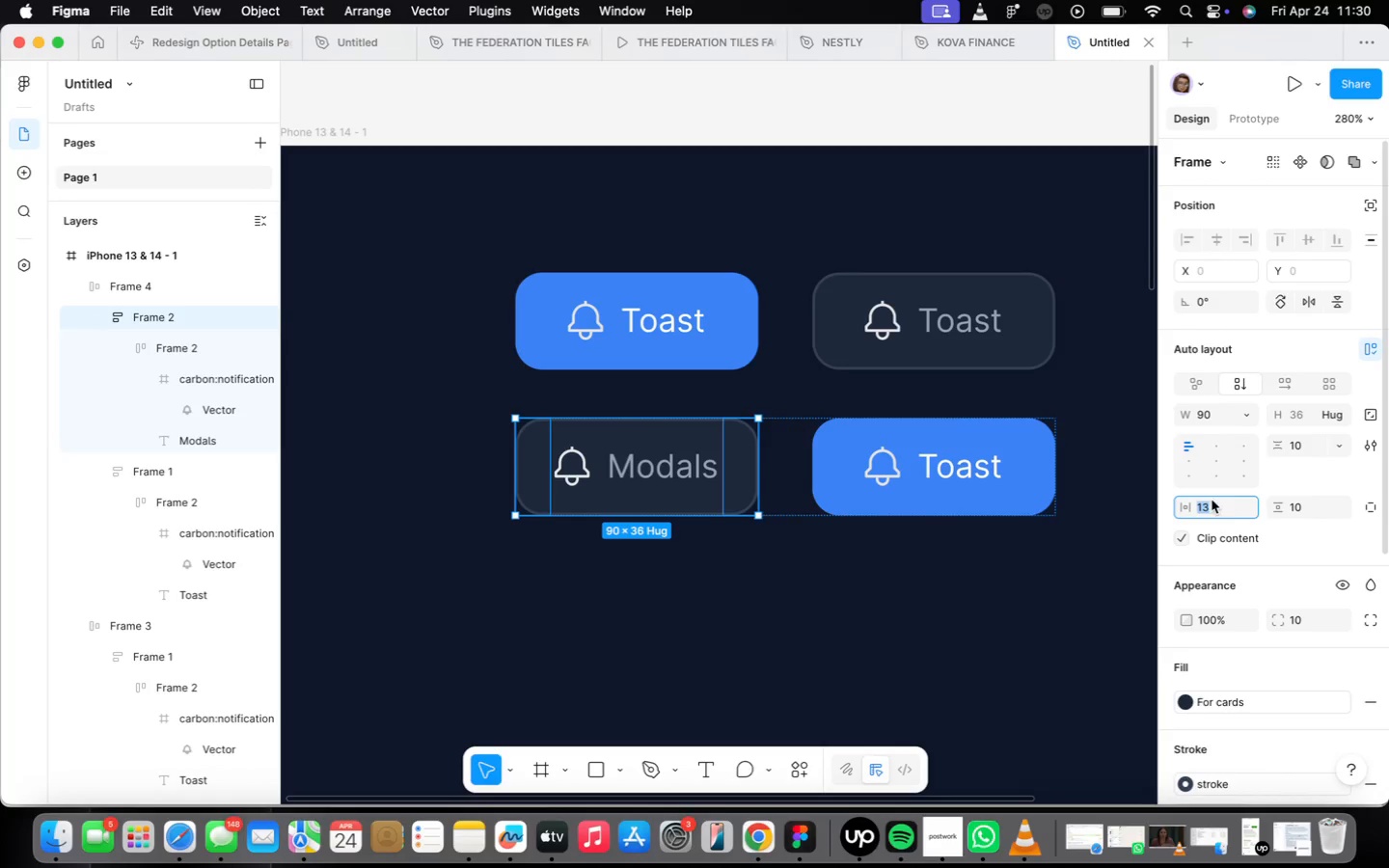 
type(14)
 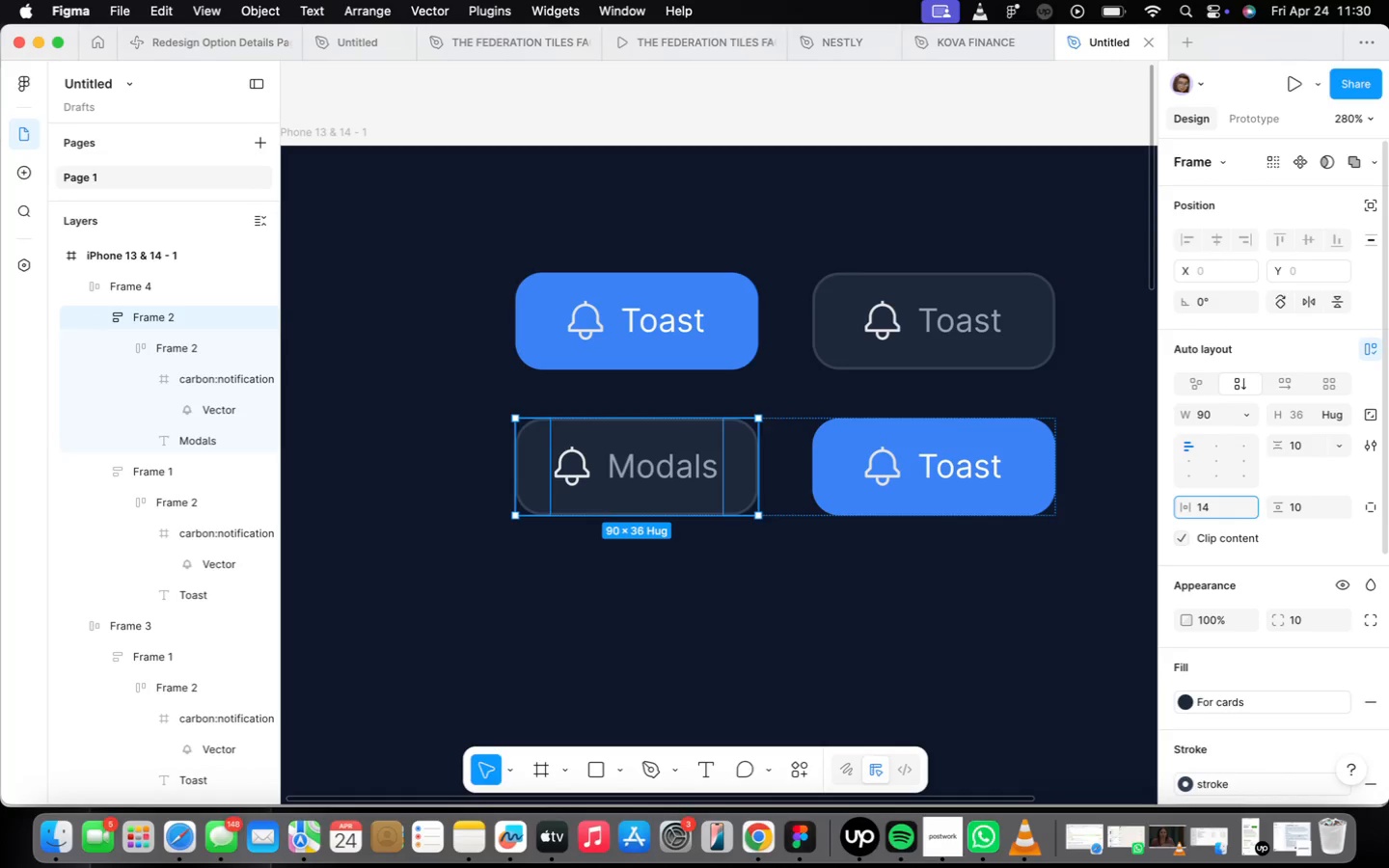 
key(Enter)
 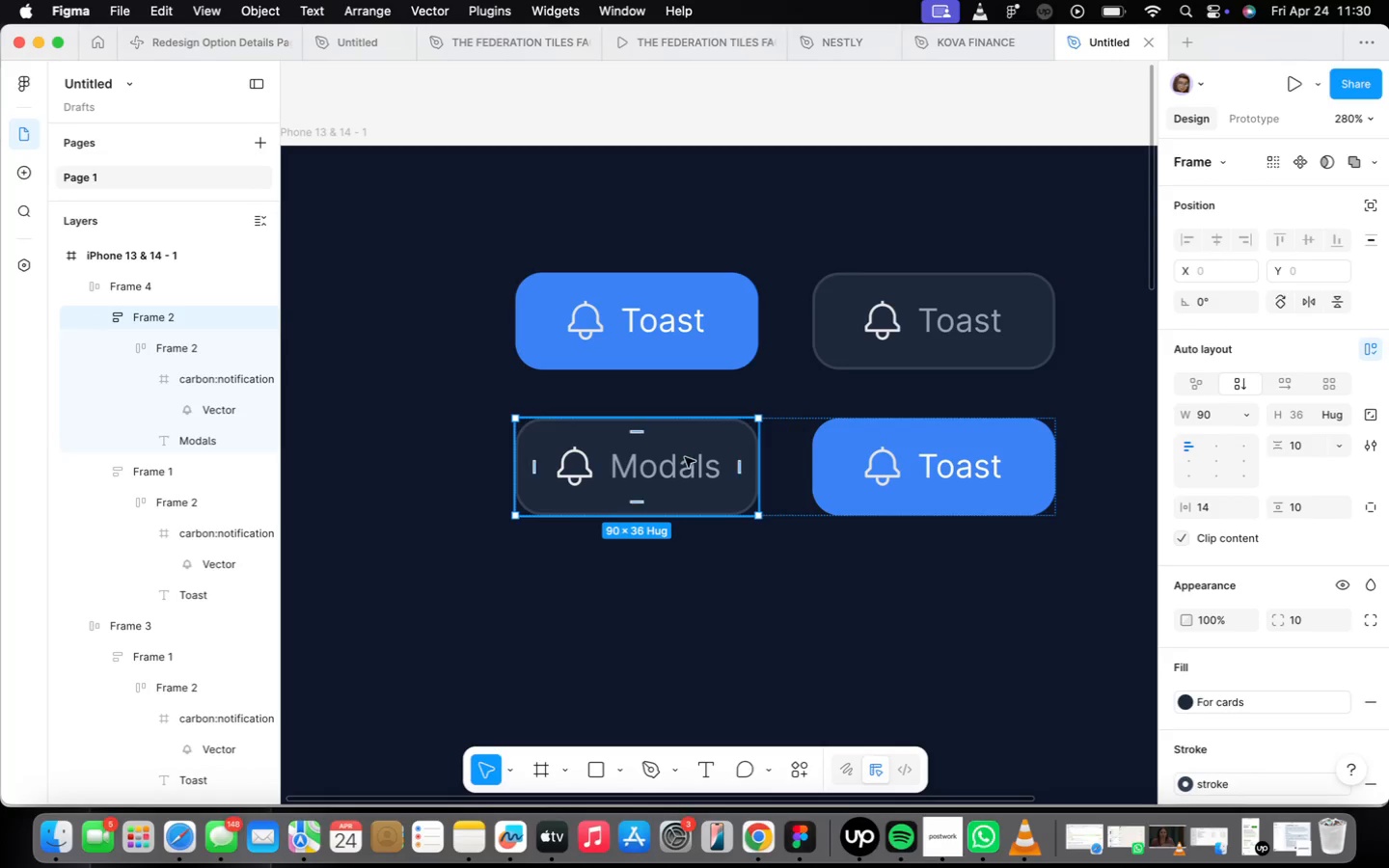 
double_click([685, 458])
 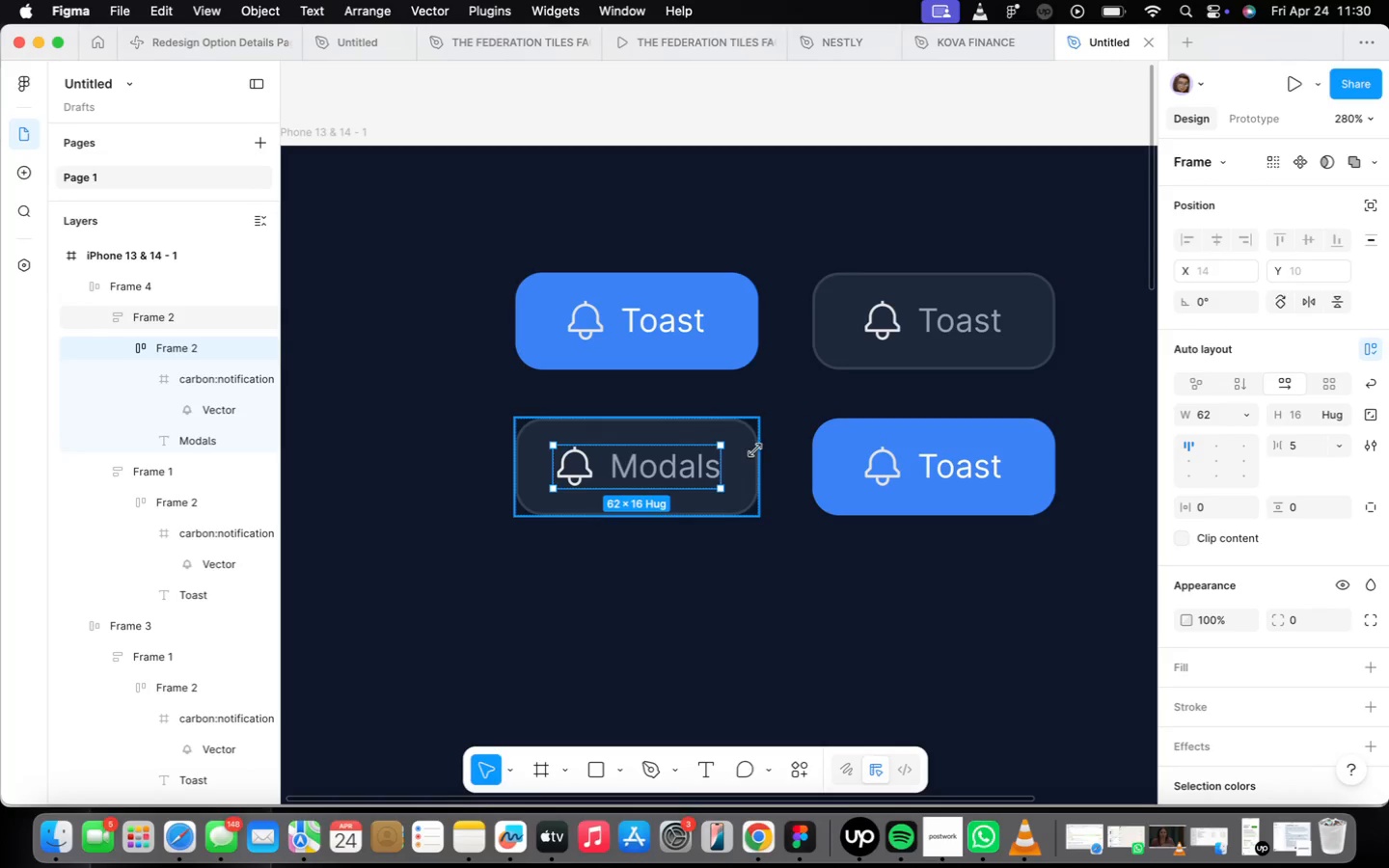 
hold_key(key=OptionLeft, duration=0.59)
 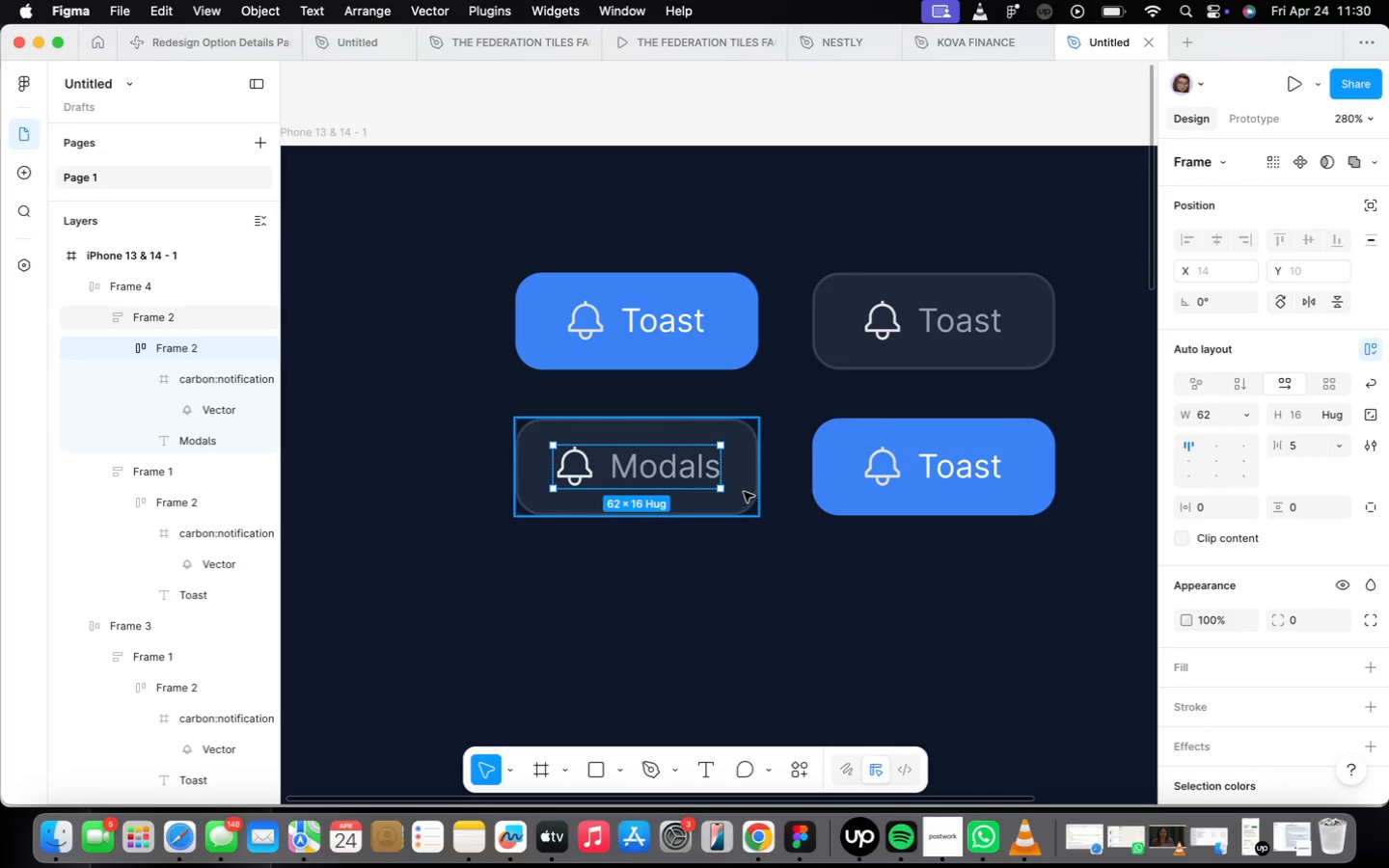 
left_click([745, 490])
 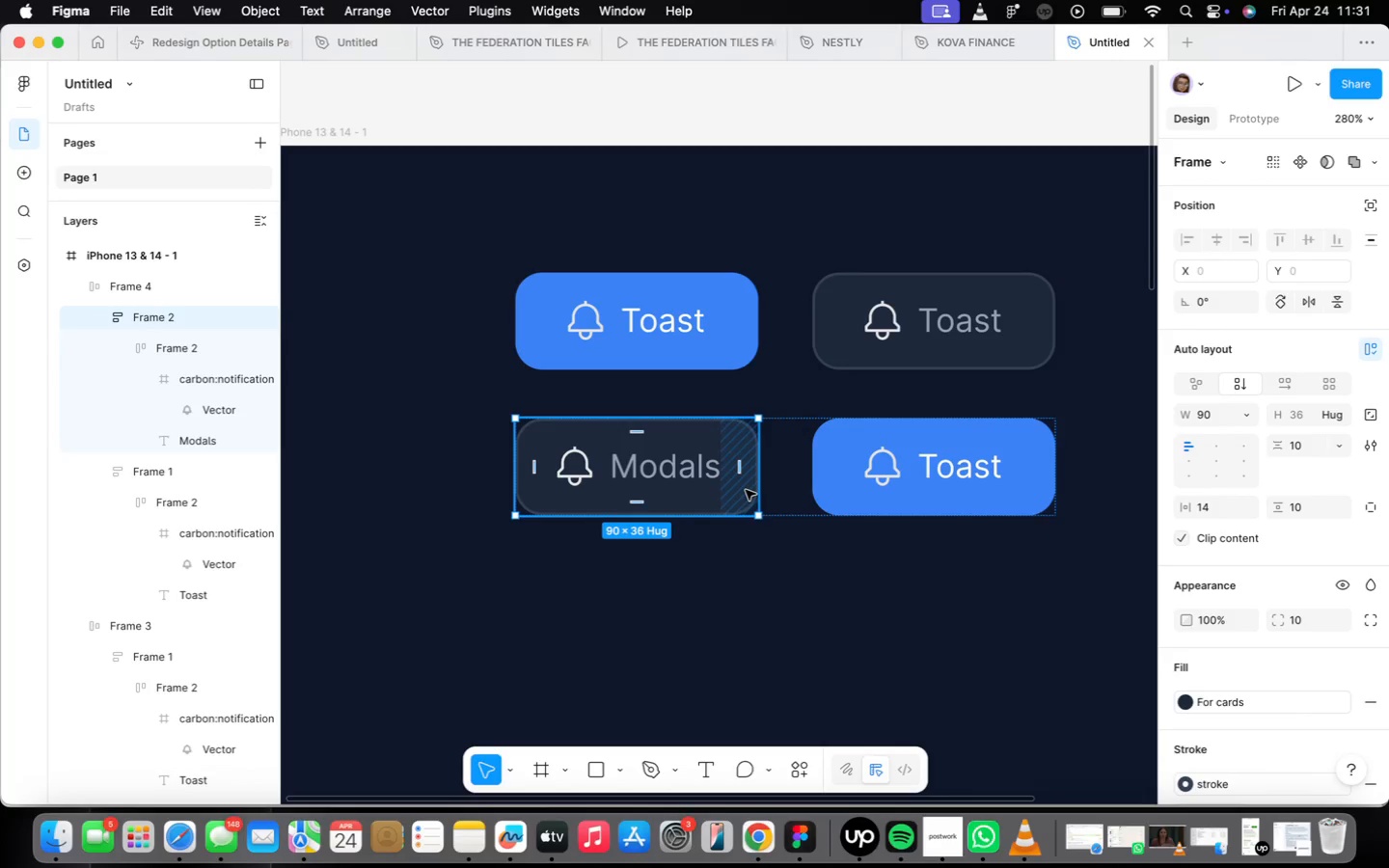 
key(Meta+CommandLeft)
 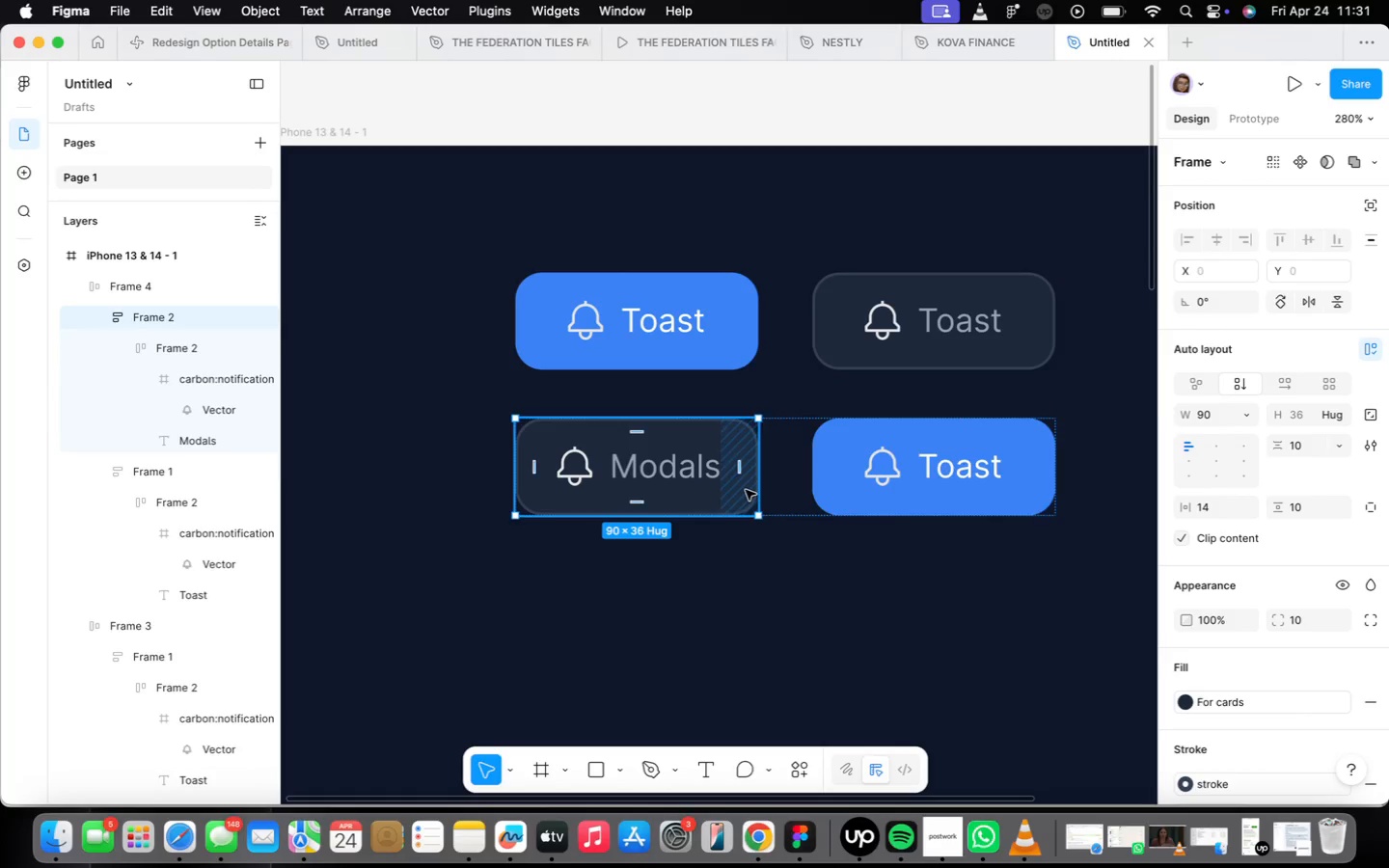 
key(Meta+D)
 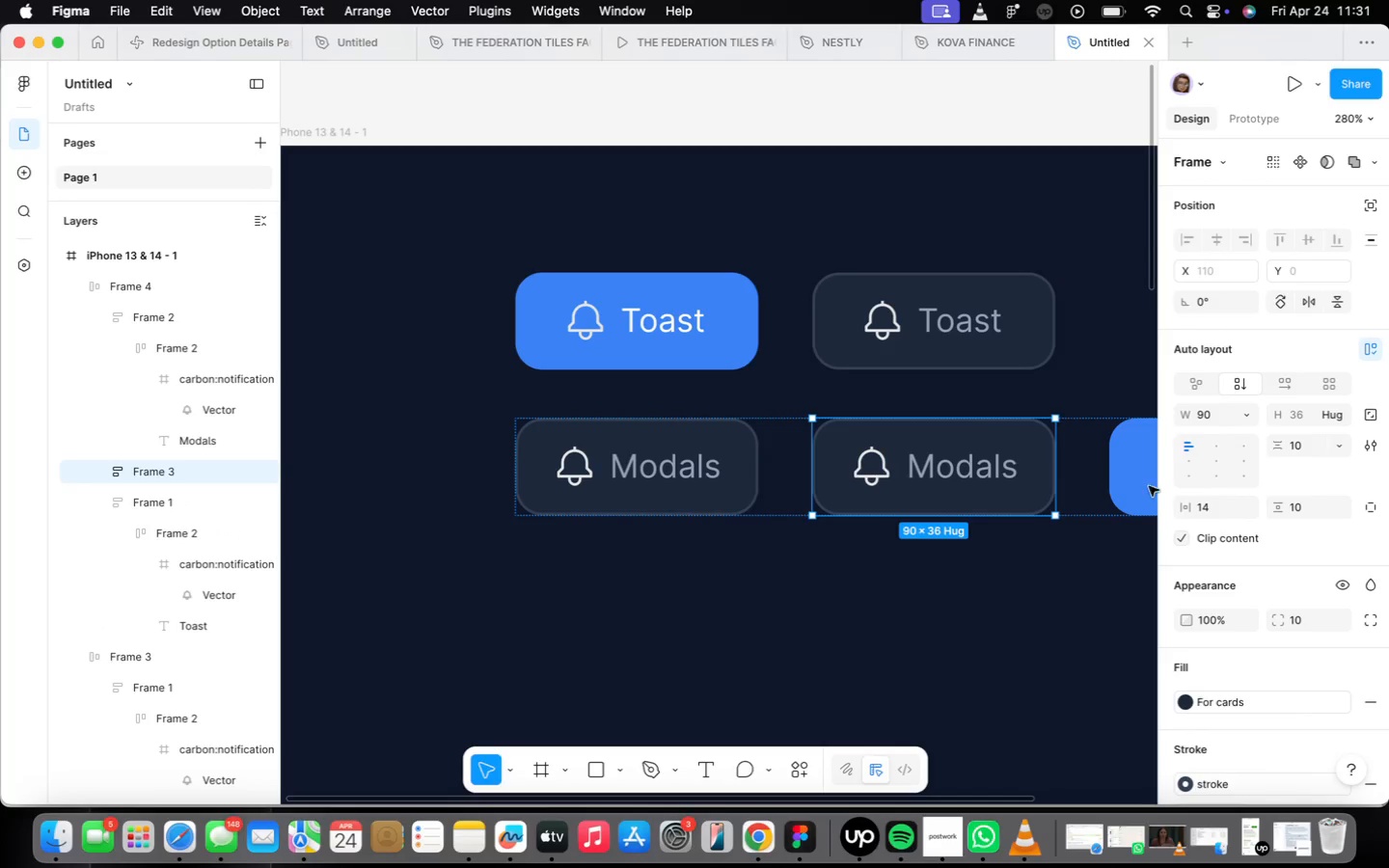 
left_click([1140, 484])
 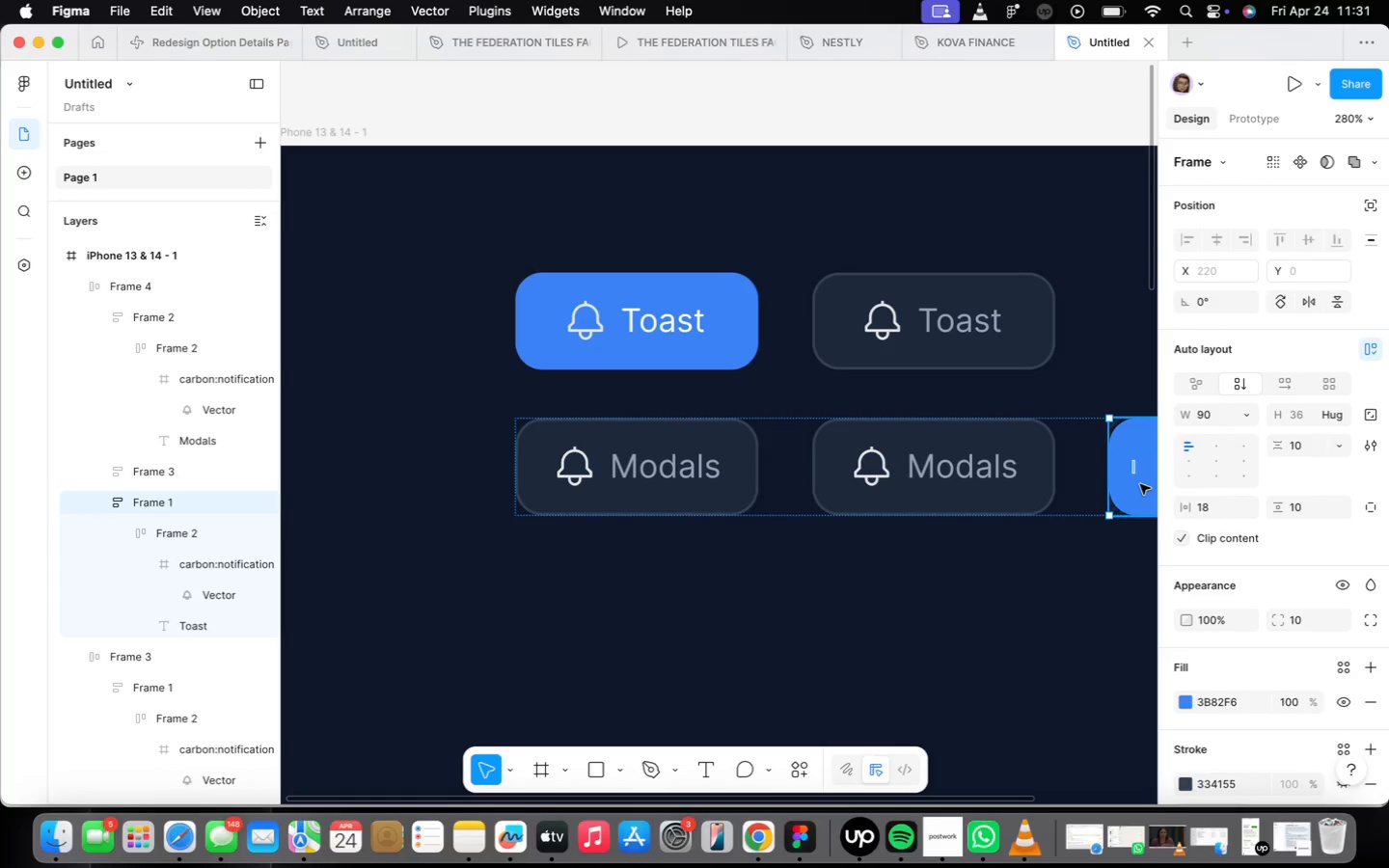 
key(Backspace)
 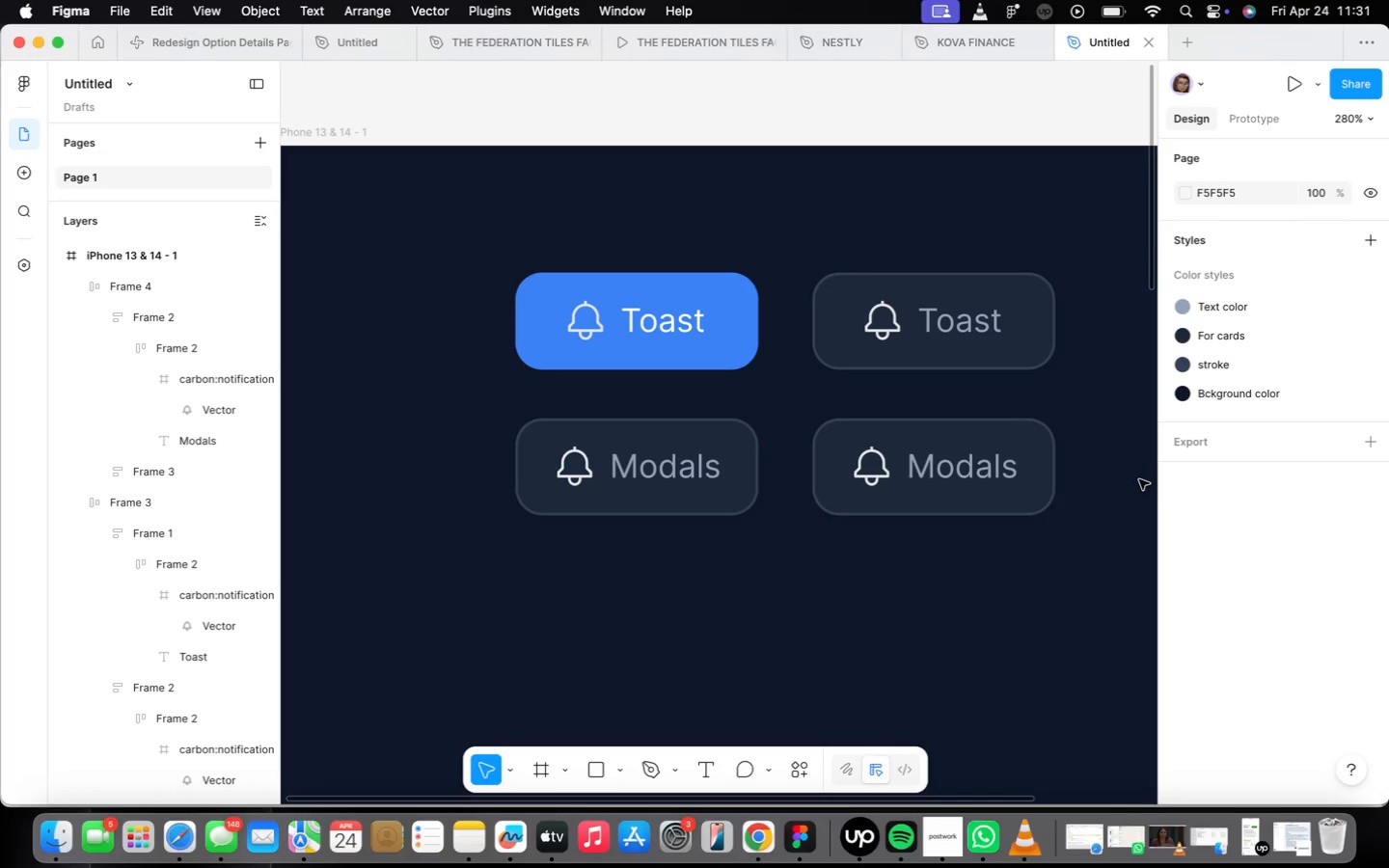 
wait(37.65)
 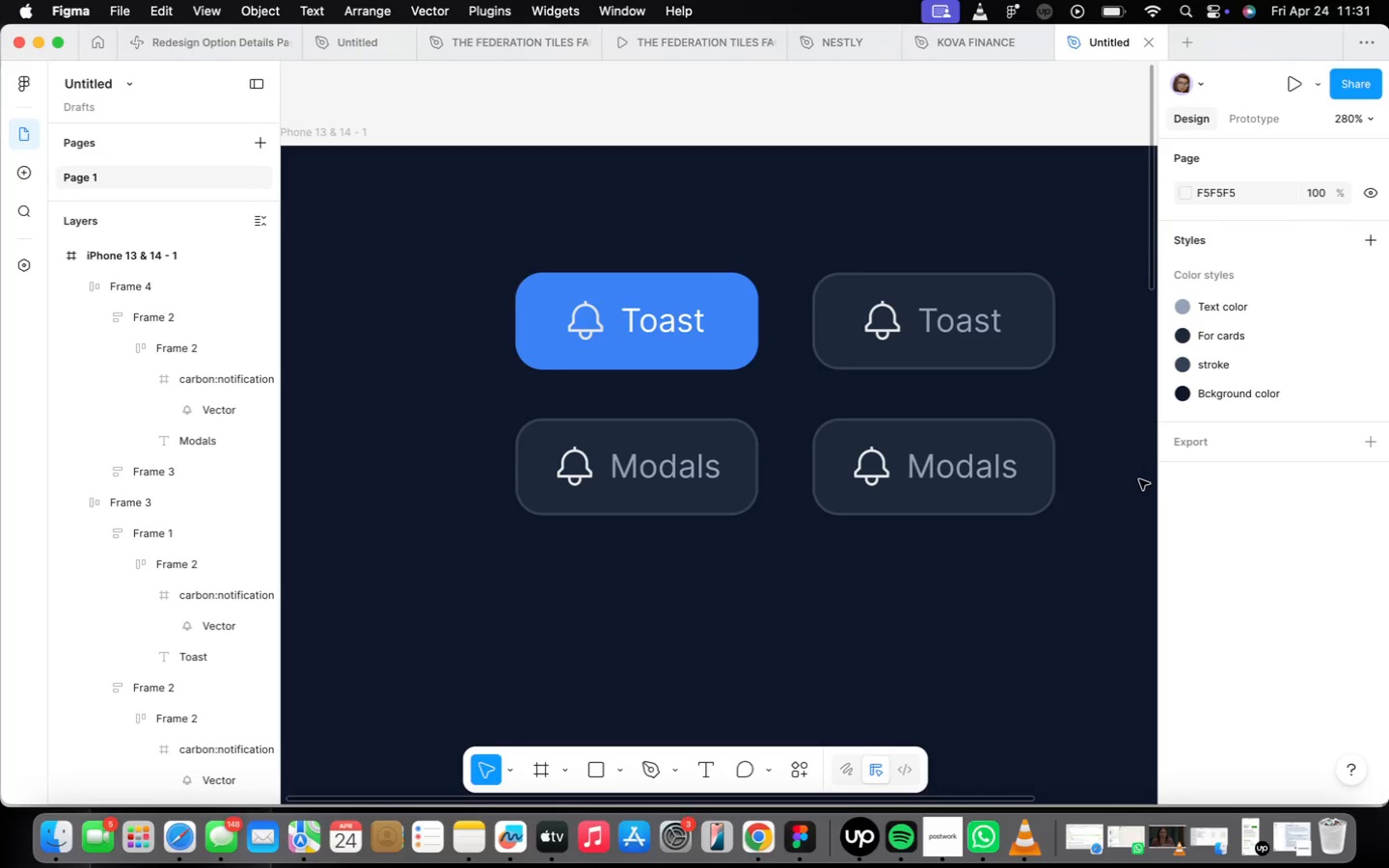 
left_click([575, 470])
 